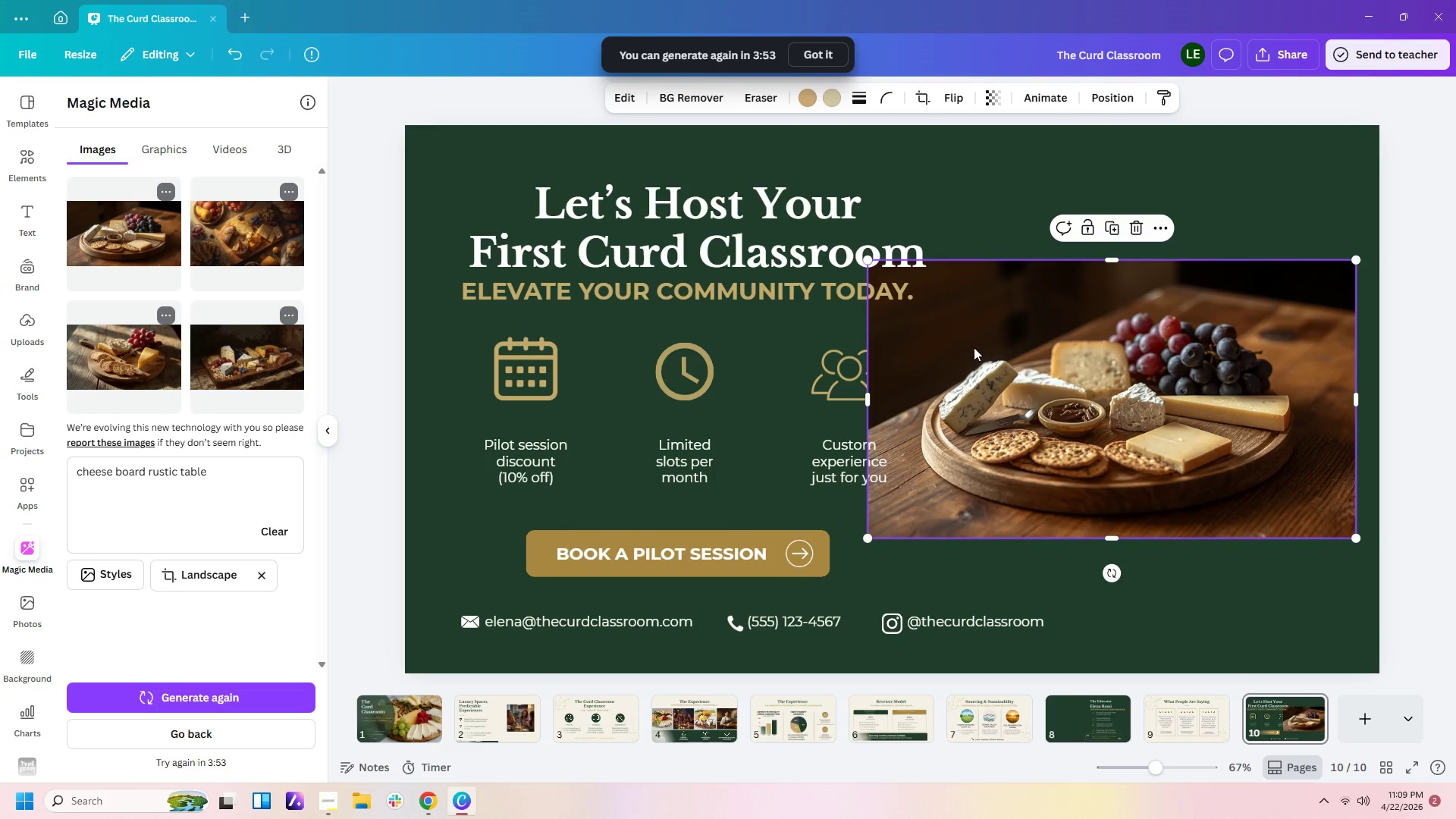 
left_click([984, 358])
 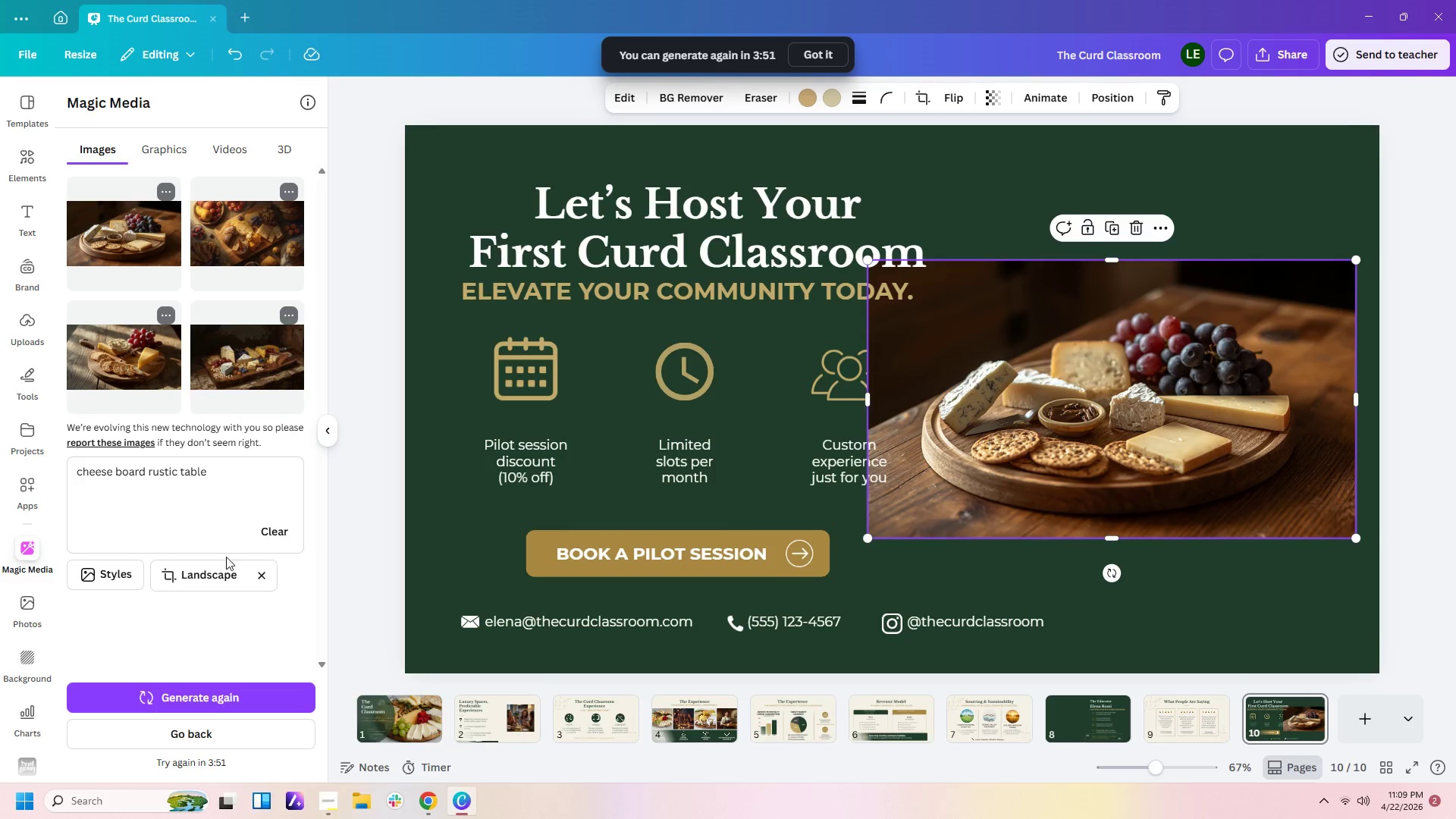 
left_click([209, 572])
 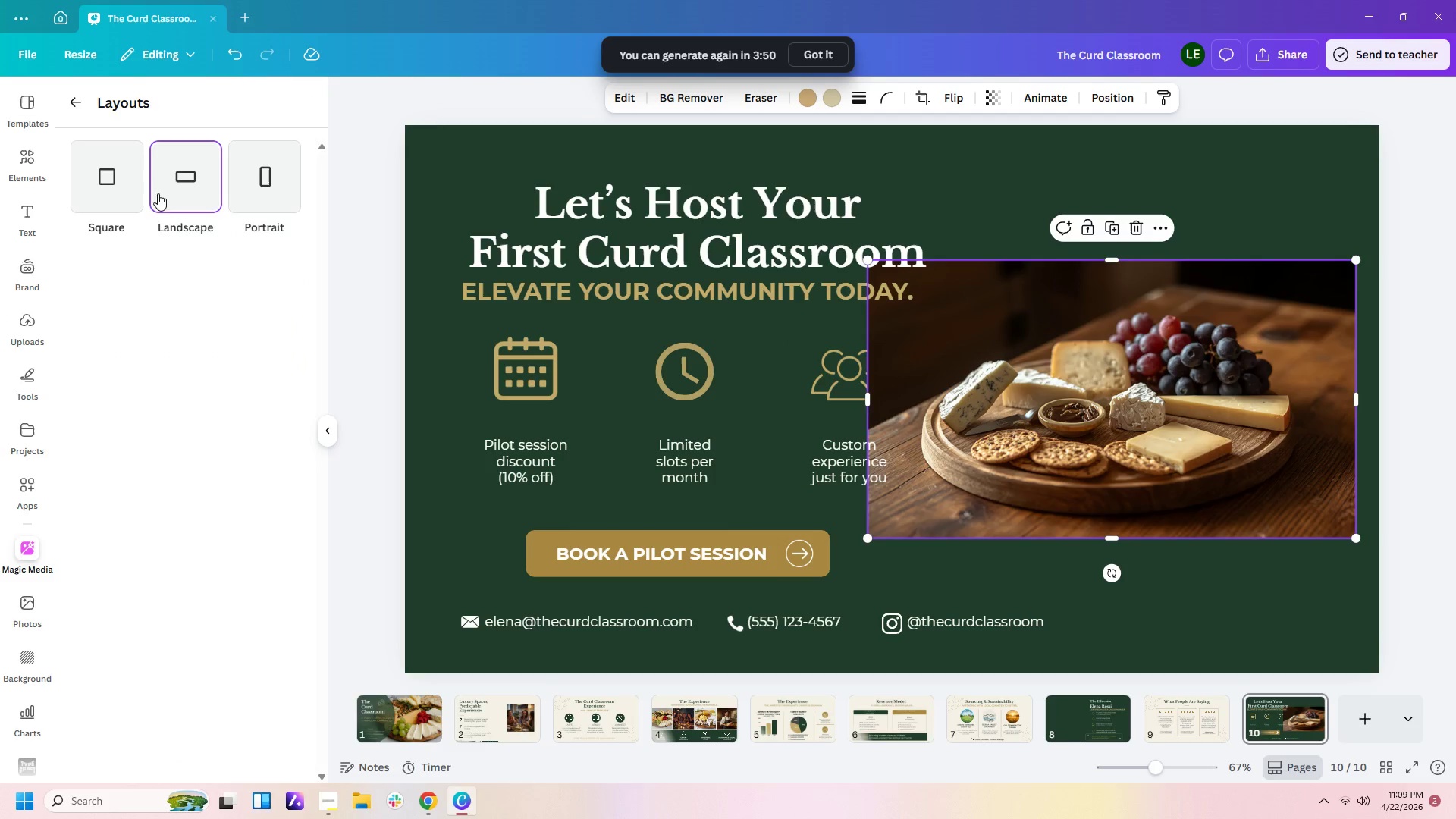 
left_click([122, 190])
 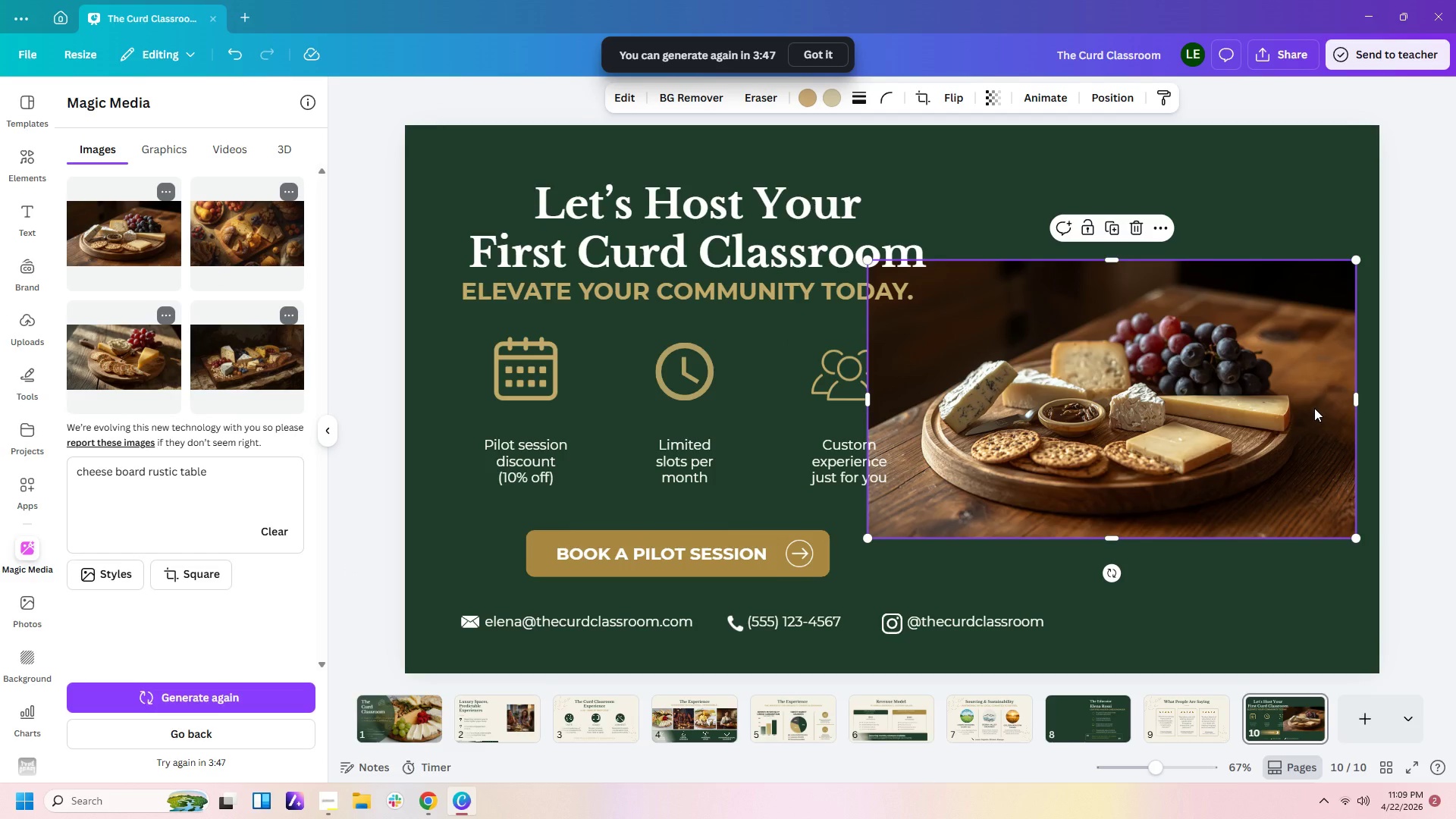 
left_click_drag(start_coordinate=[1355, 392], to_coordinate=[1272, 397])
 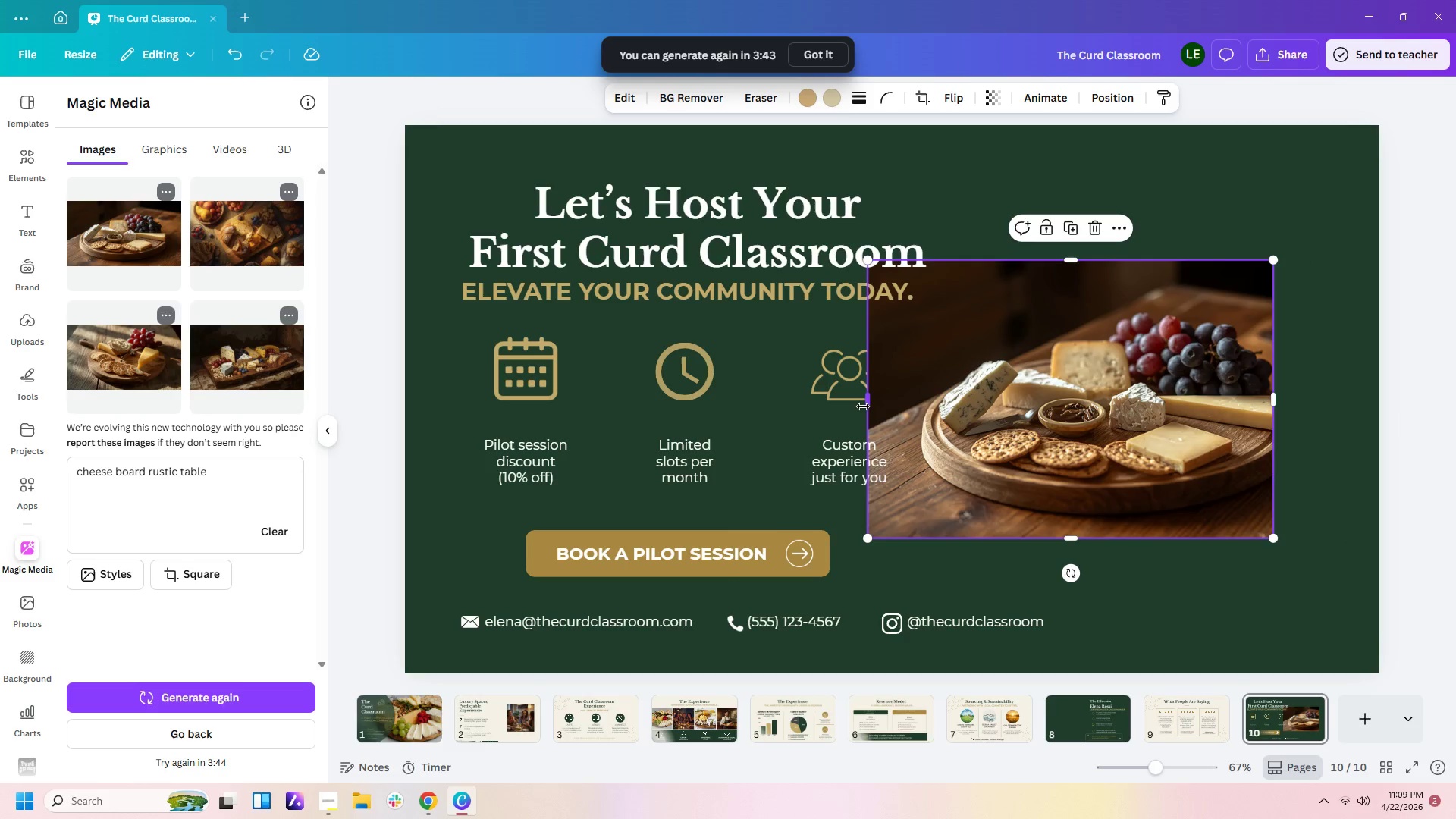 
left_click_drag(start_coordinate=[863, 406], to_coordinate=[928, 402])
 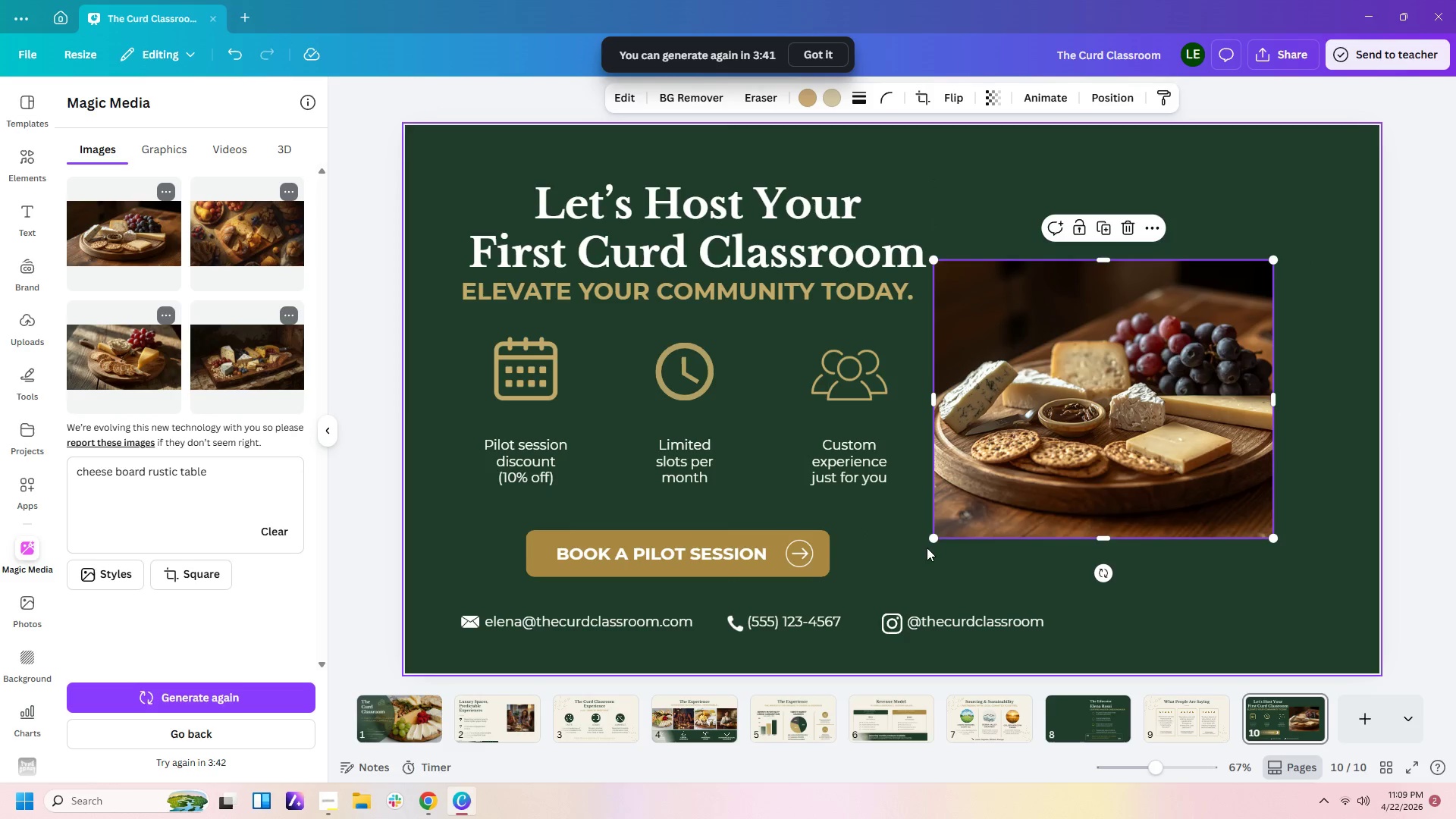 
left_click_drag(start_coordinate=[932, 536], to_coordinate=[786, 683])
 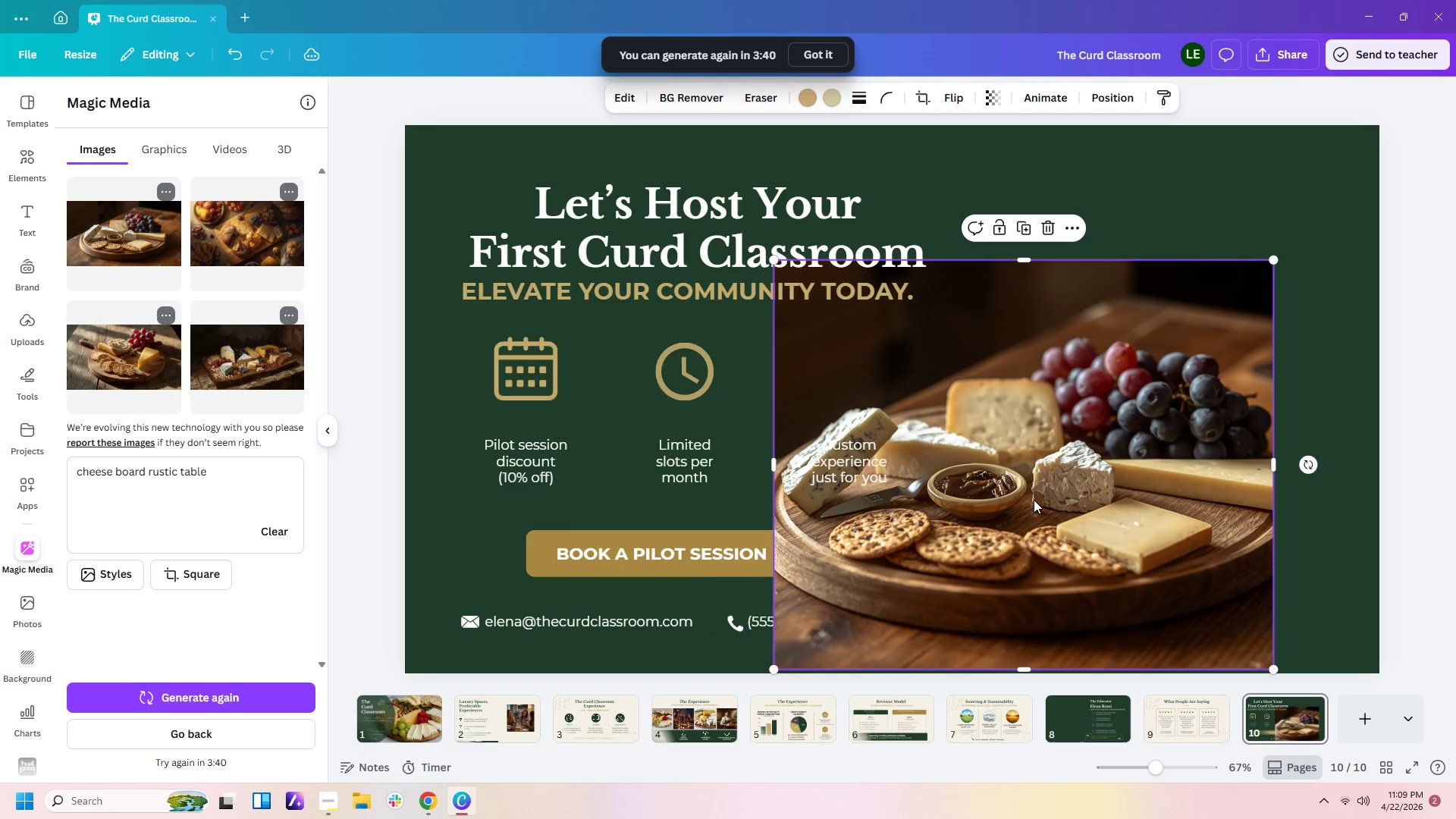 
left_click_drag(start_coordinate=[1034, 499], to_coordinate=[1156, 356])
 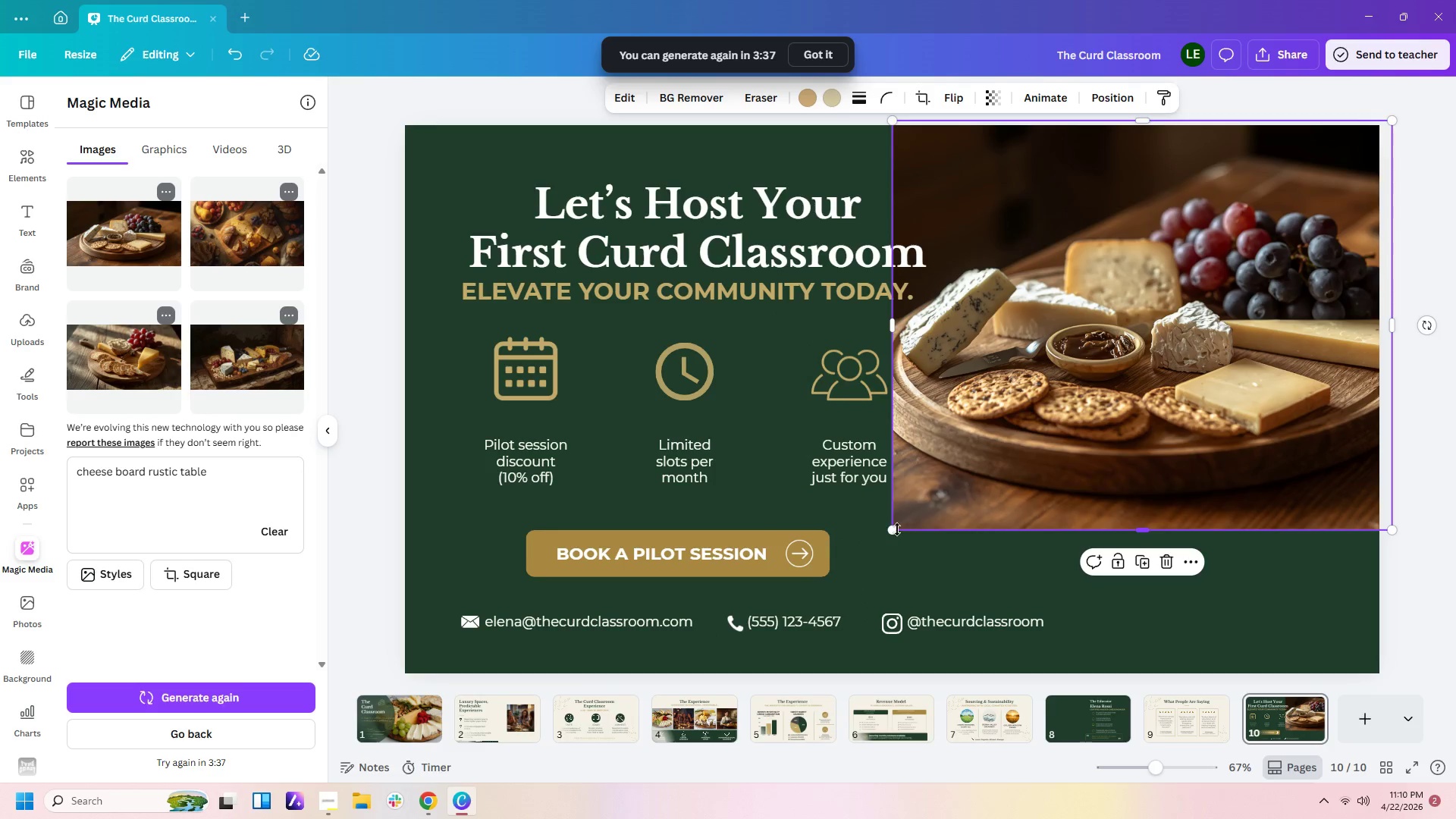 
left_click_drag(start_coordinate=[894, 532], to_coordinate=[760, 711])
 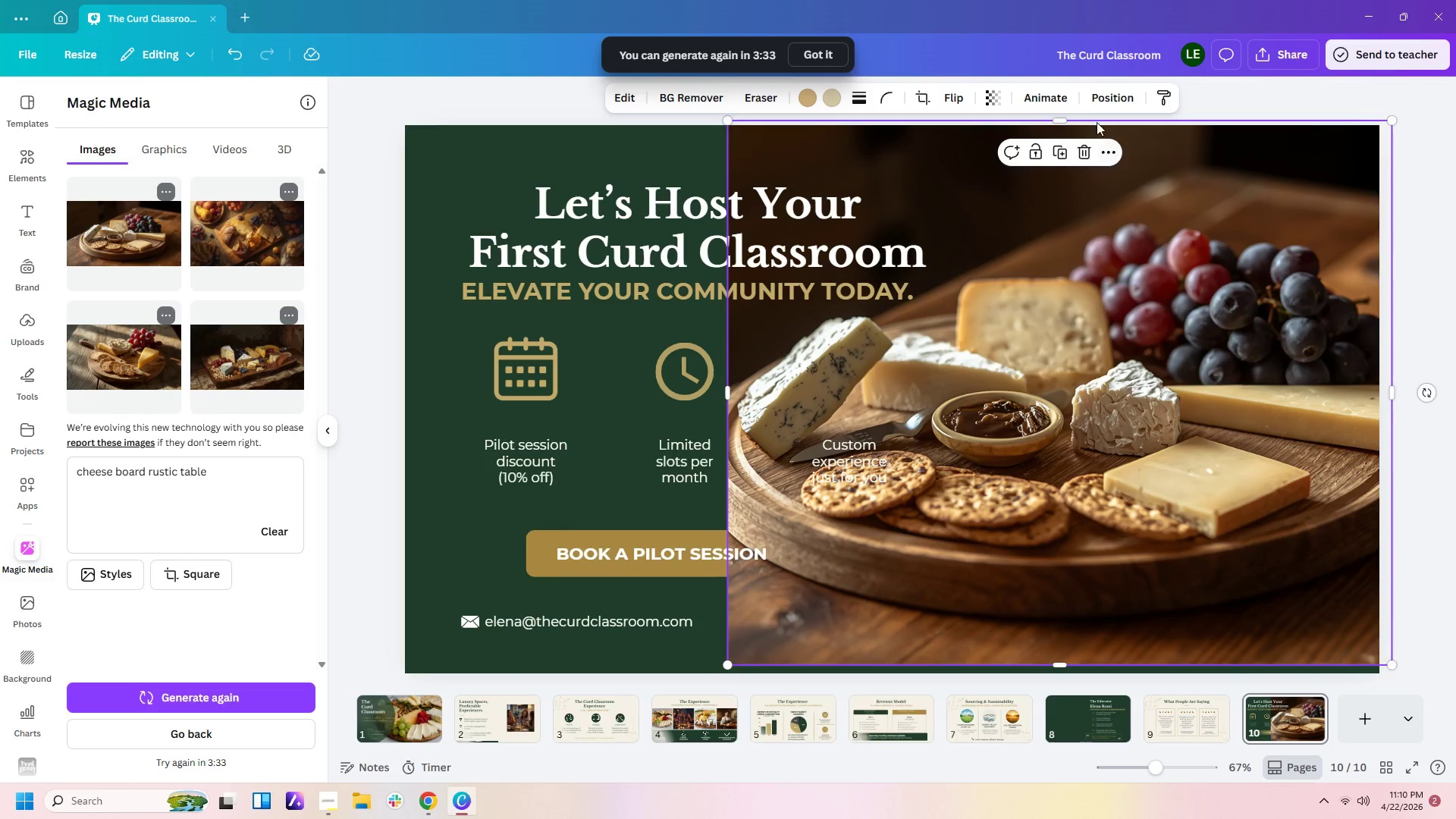 
left_click([1100, 80])
 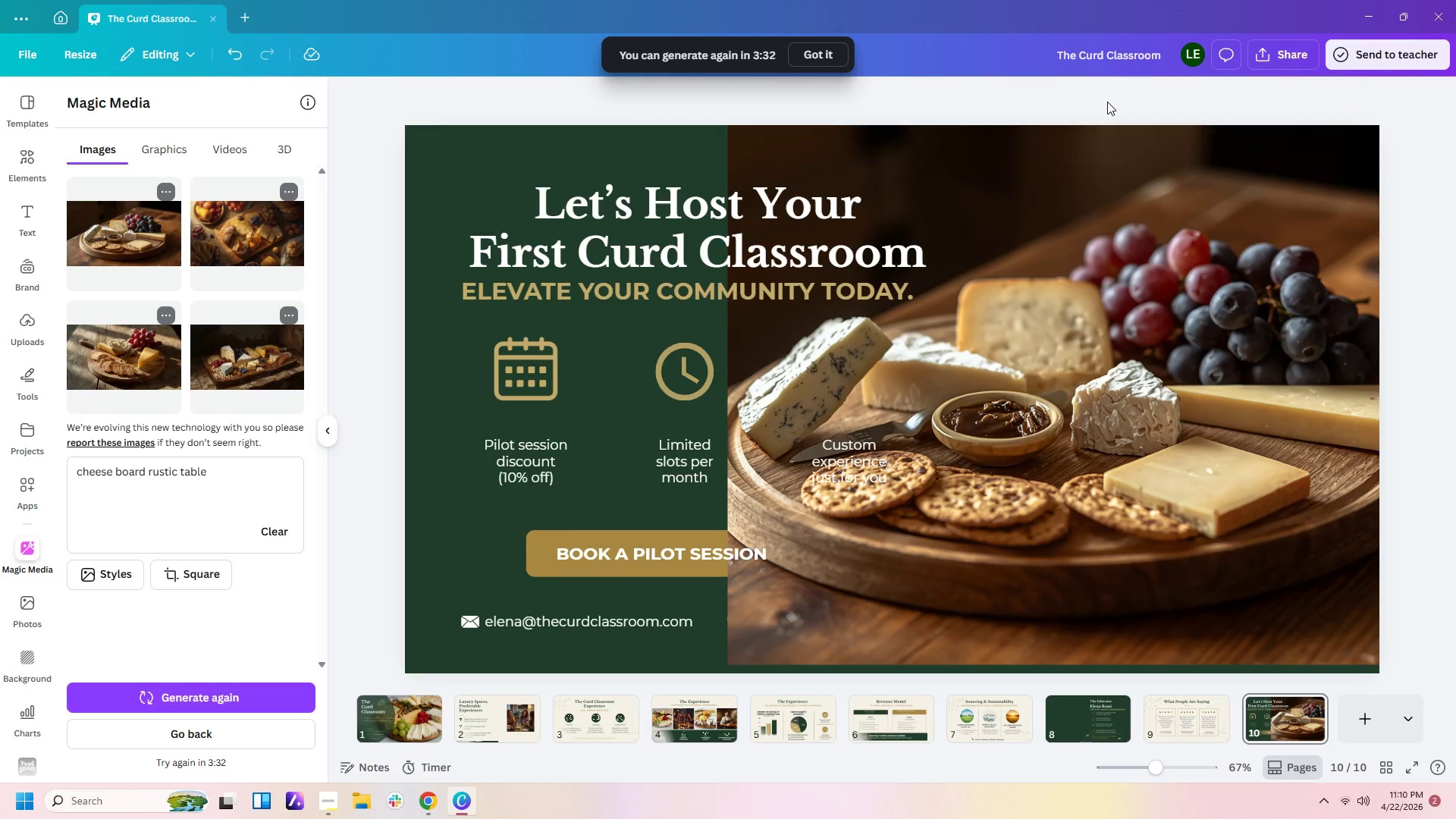 
double_click([1119, 226])
 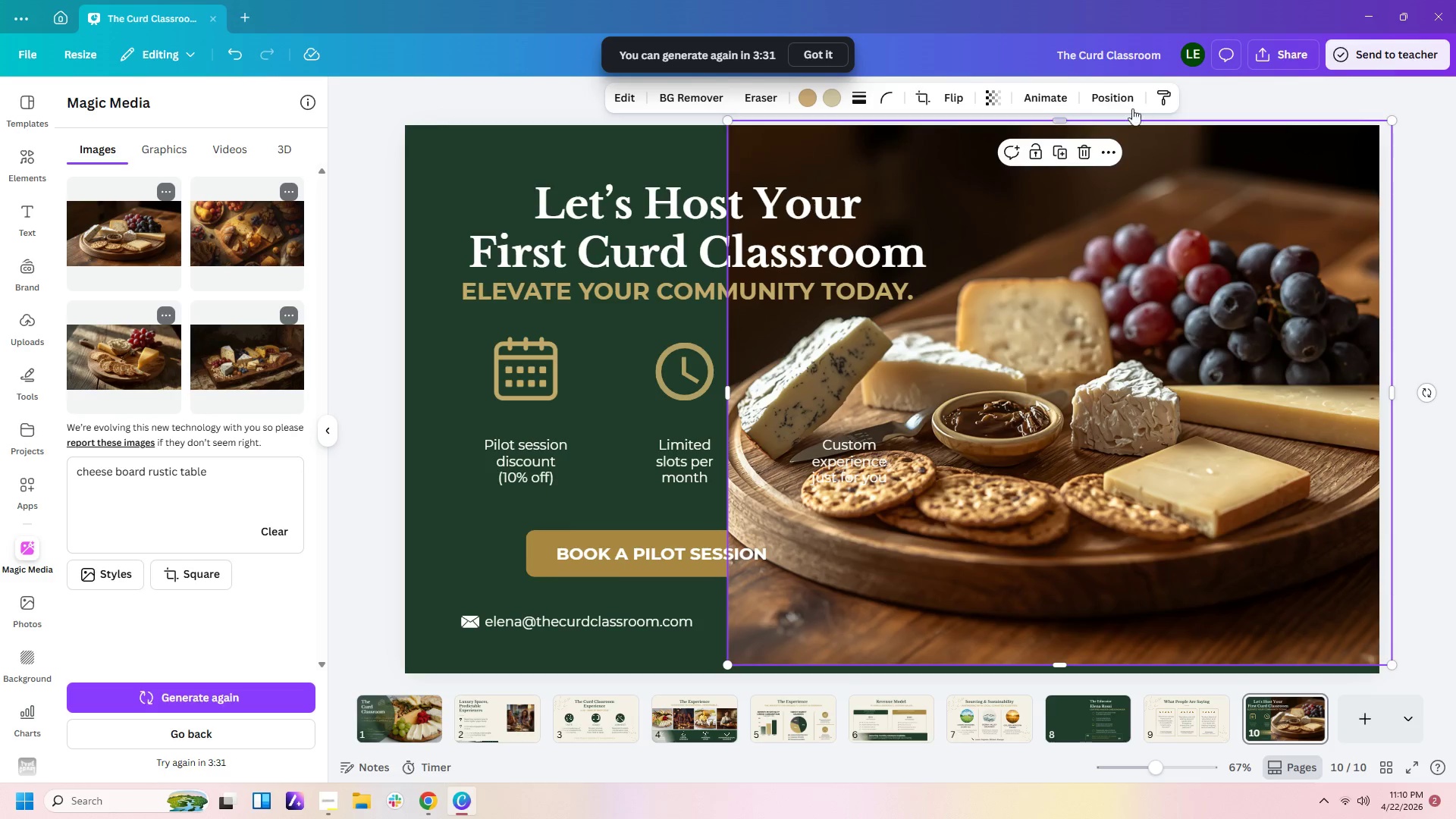 
left_click([1127, 99])
 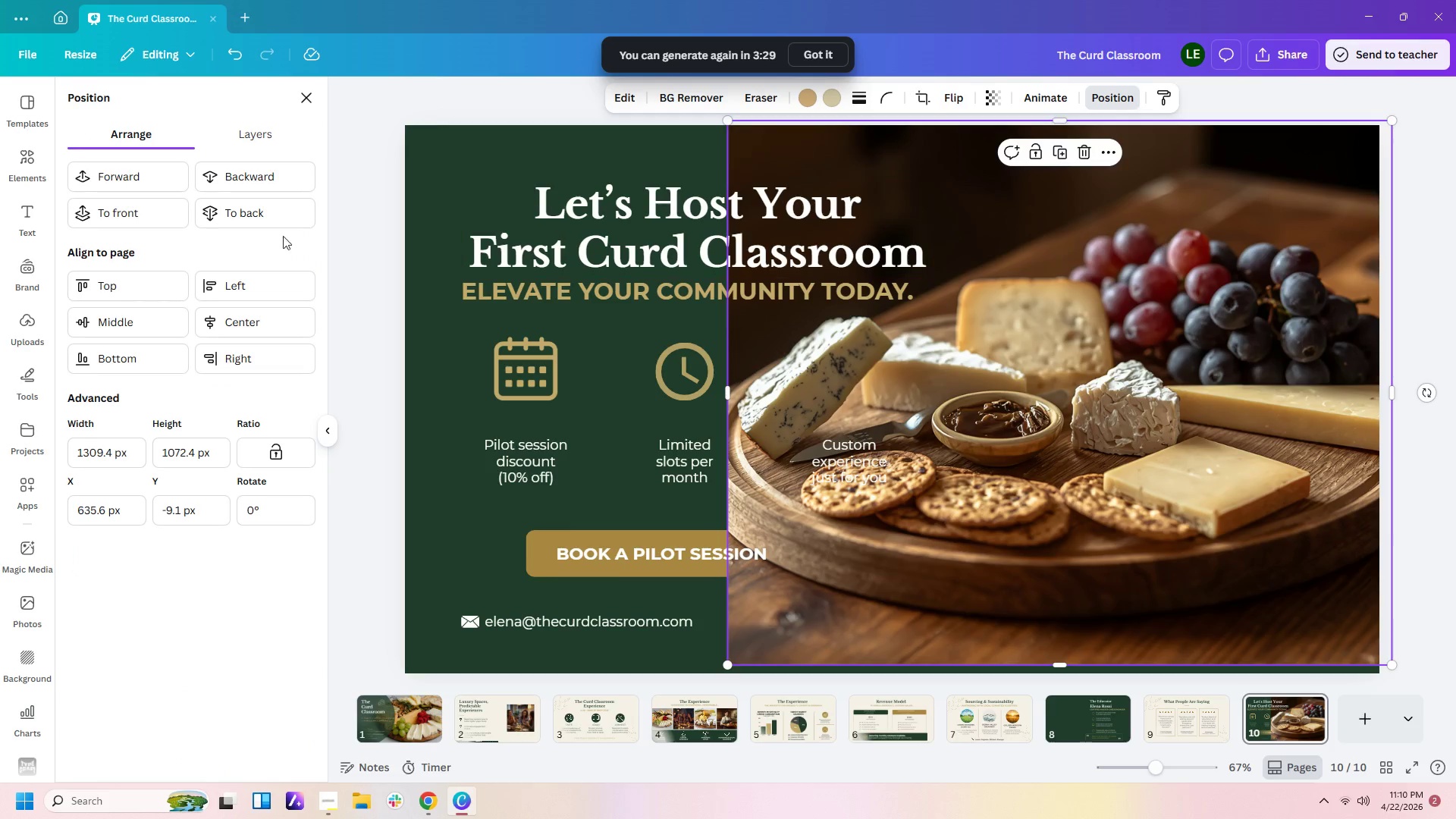 
left_click([262, 214])
 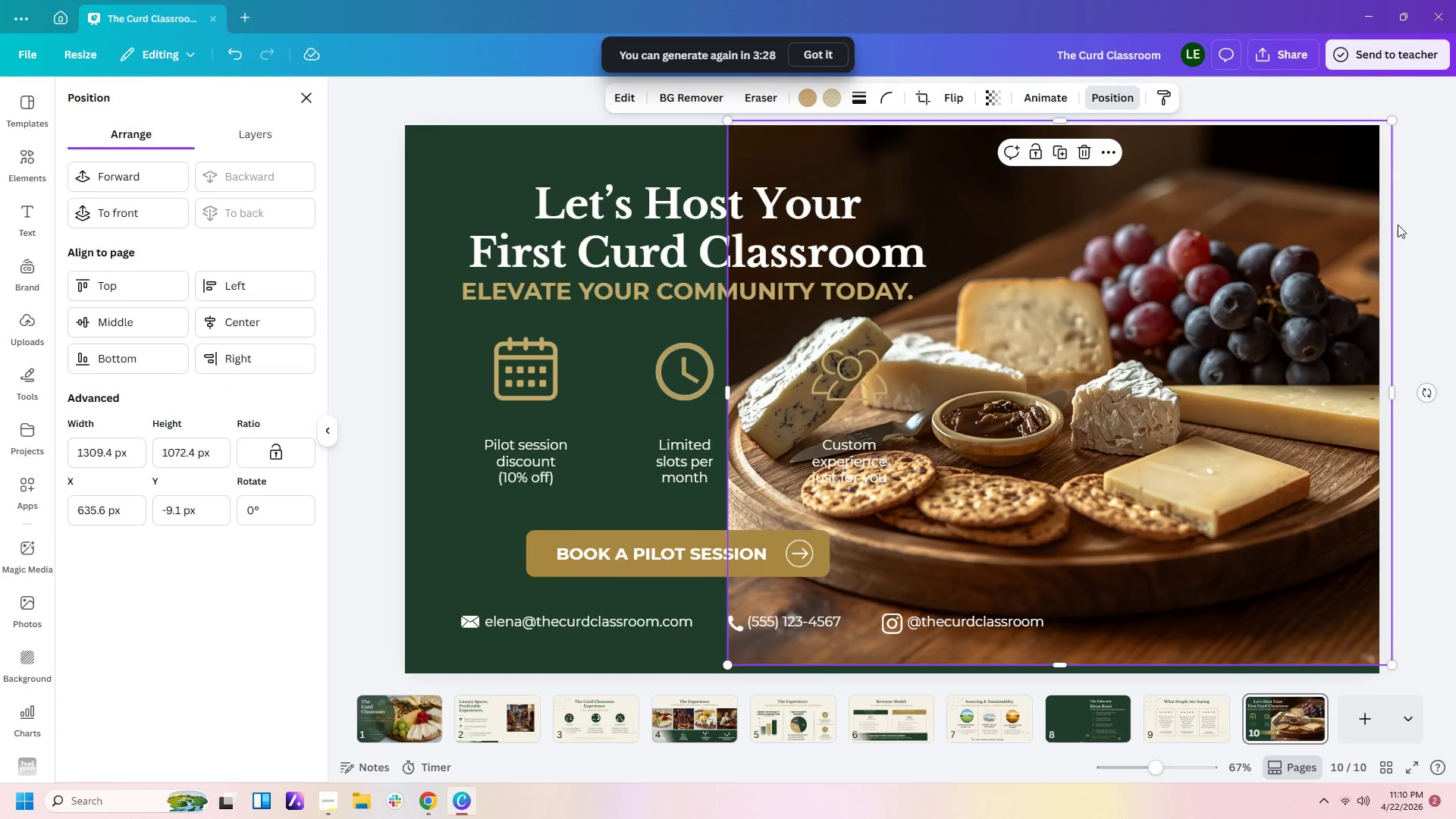 
left_click([1426, 221])
 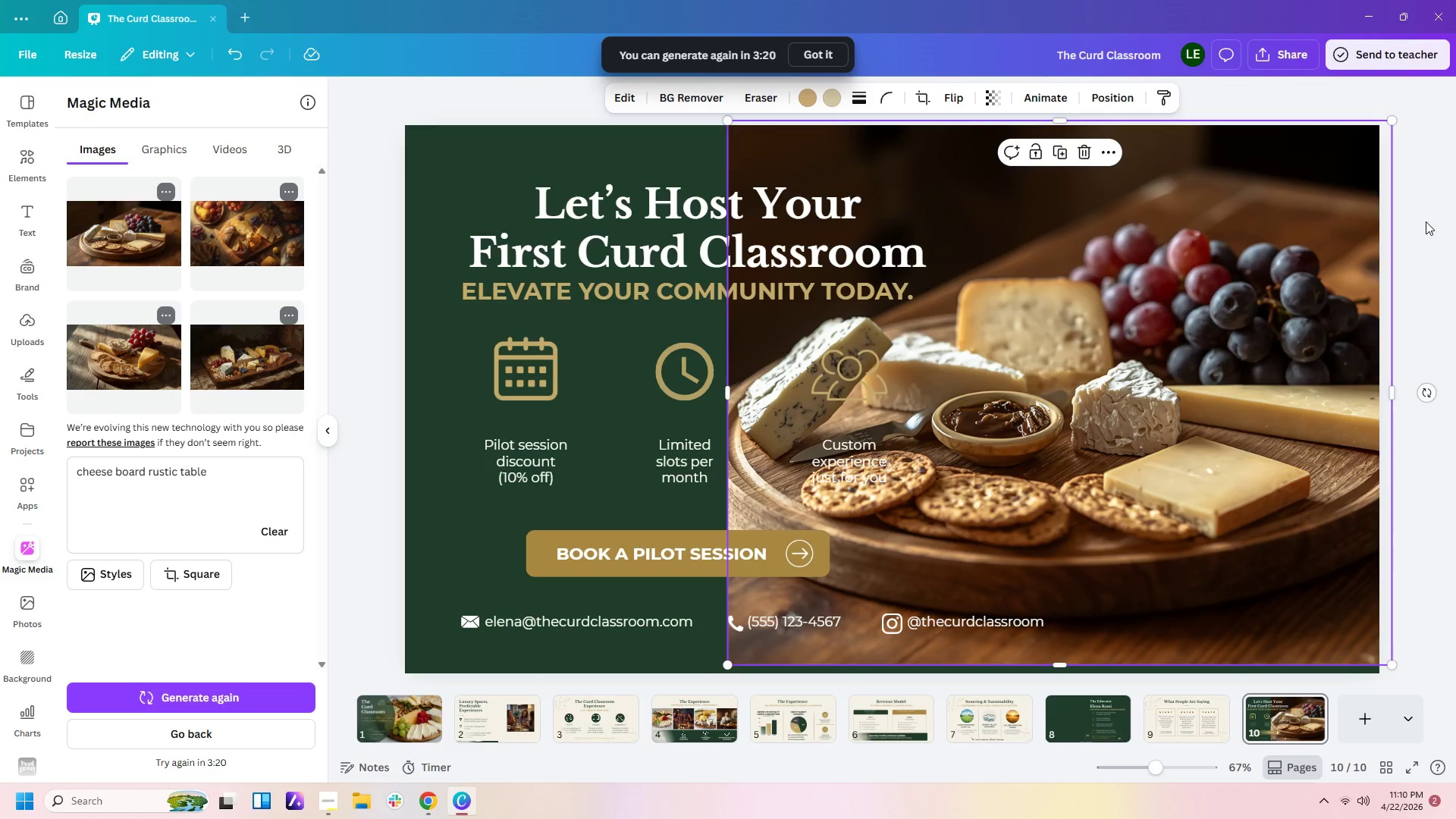 
wait(12.19)
 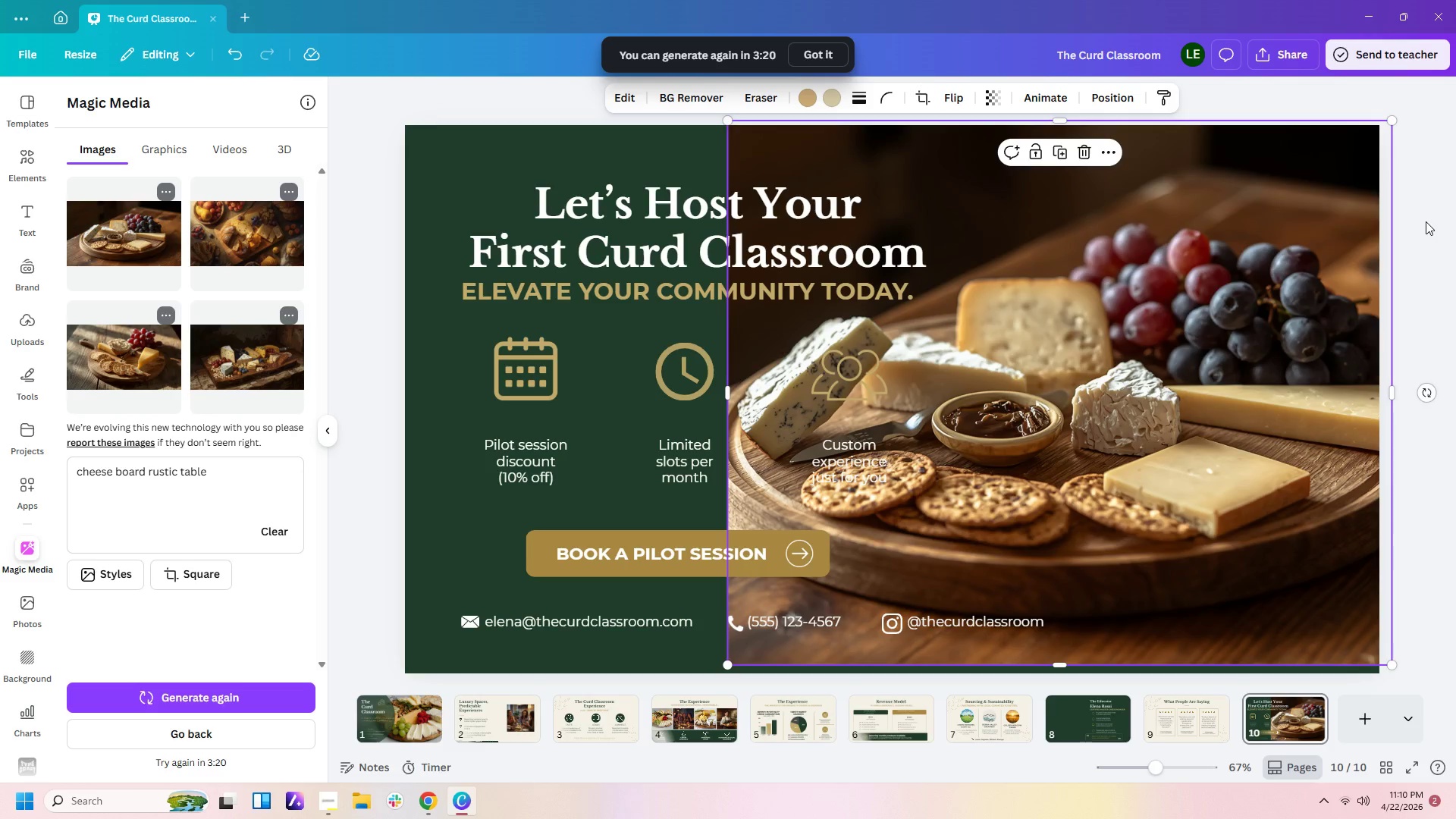 
left_click([956, 457])
 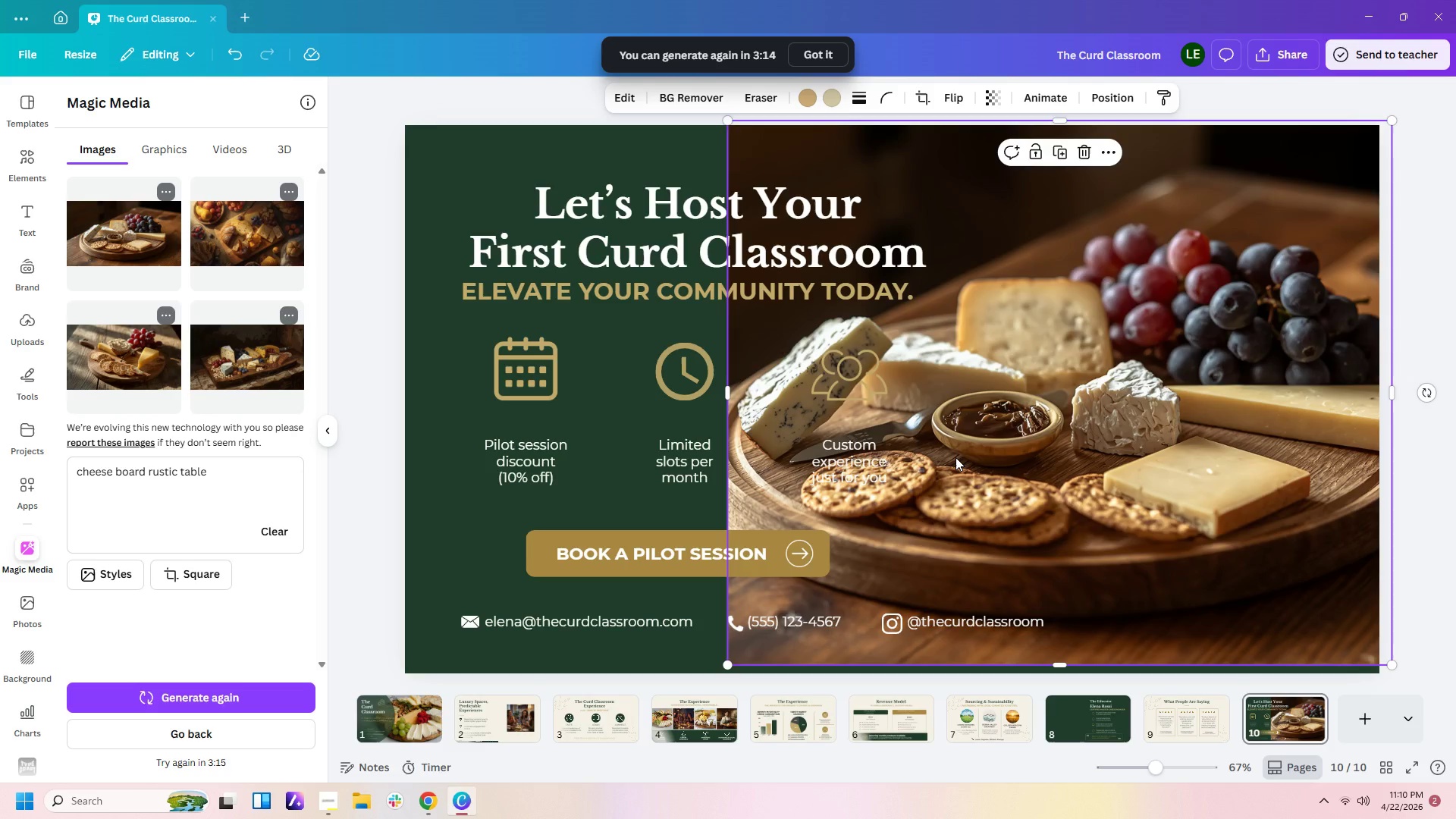 
key(Delete)
 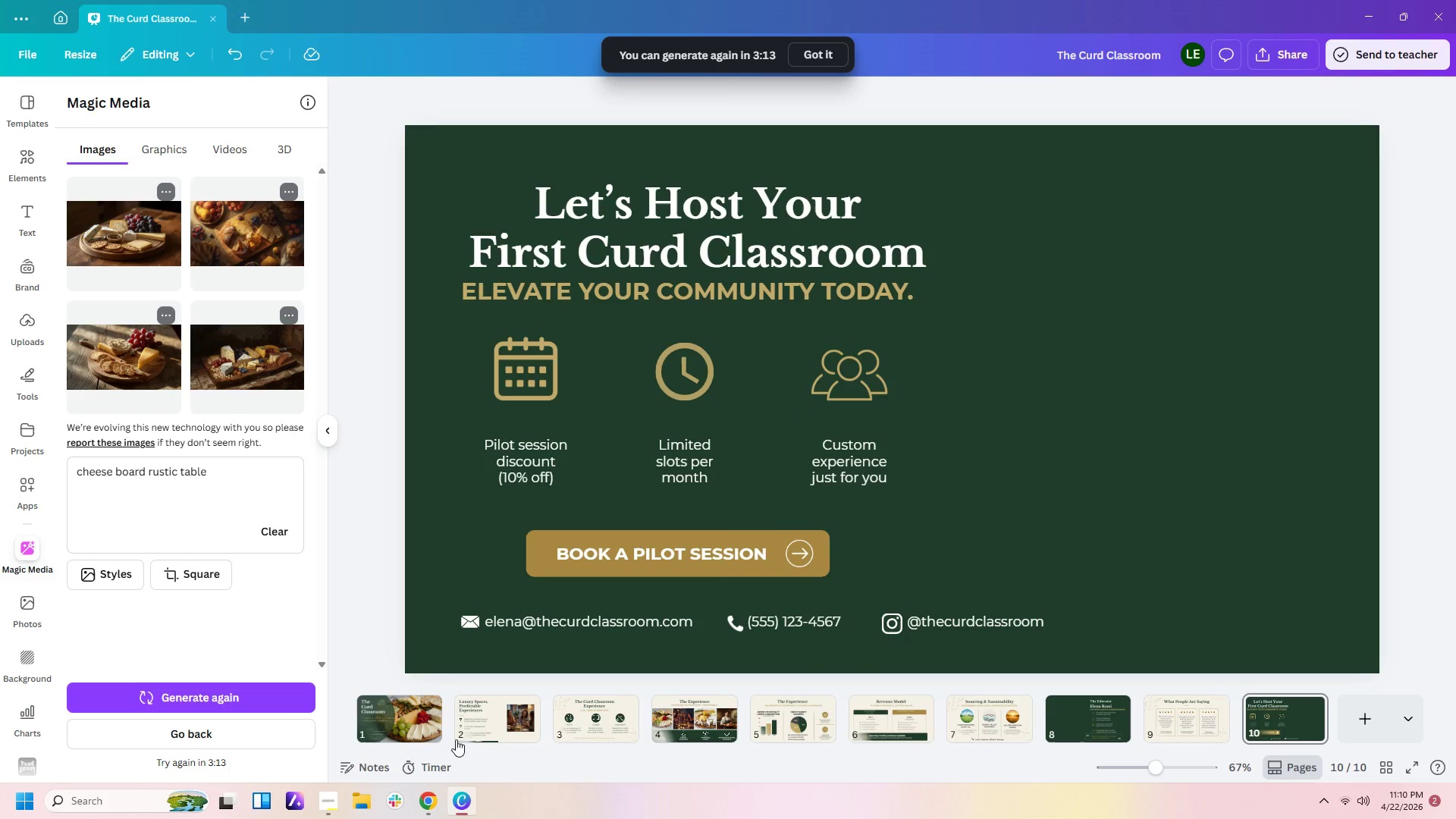 
left_click([404, 720])
 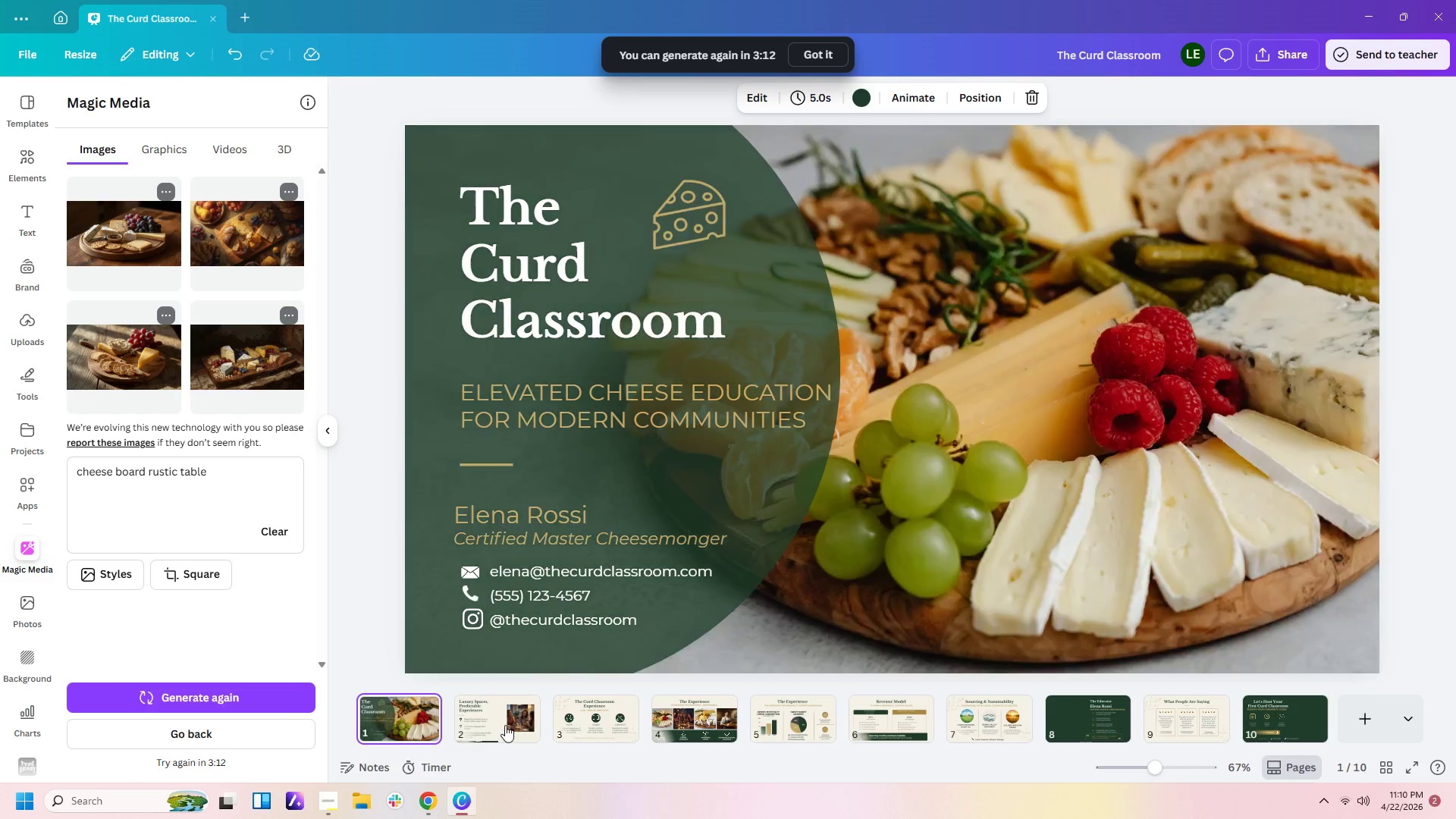 
left_click([507, 725])
 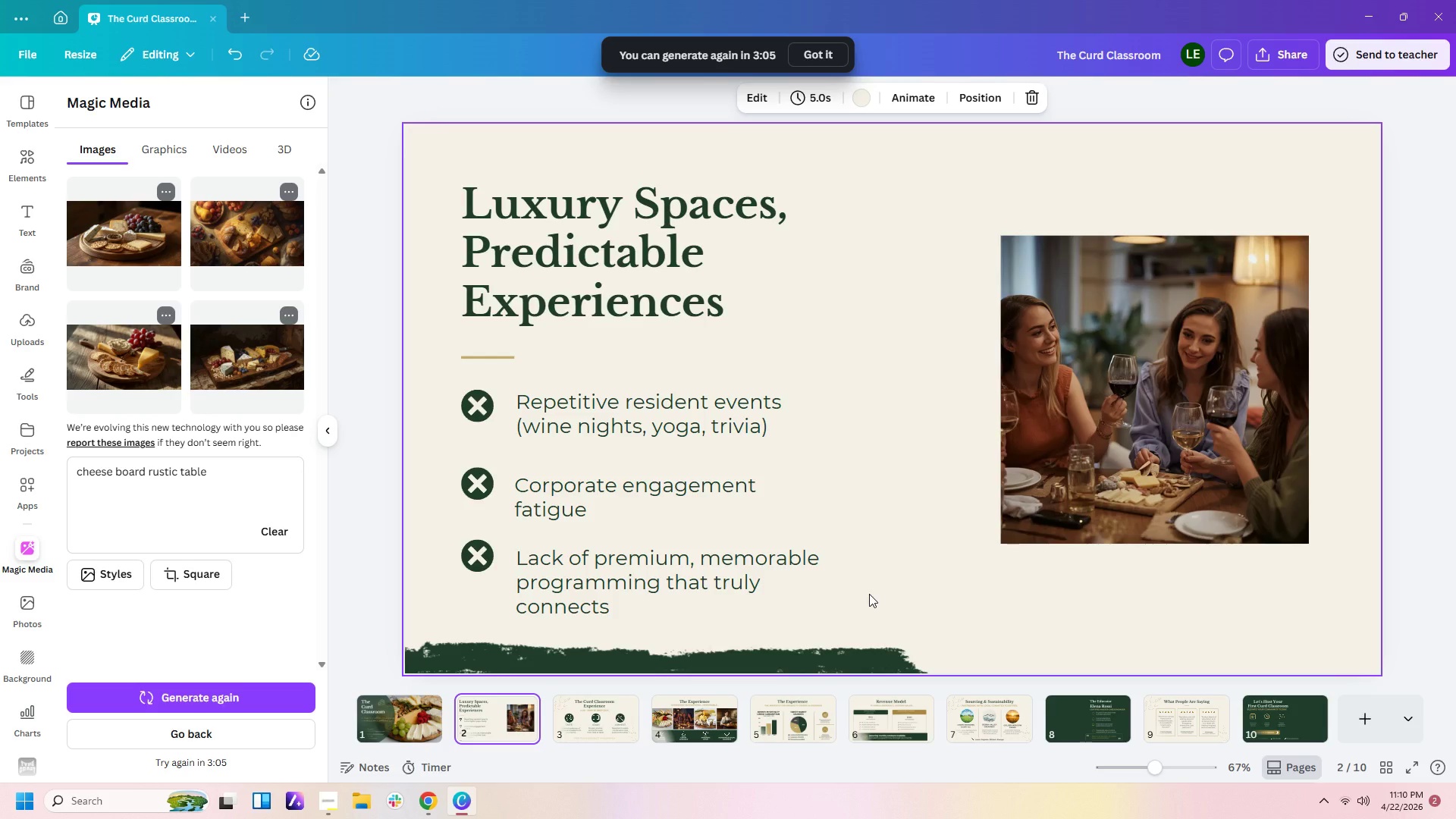 
wait(11.83)
 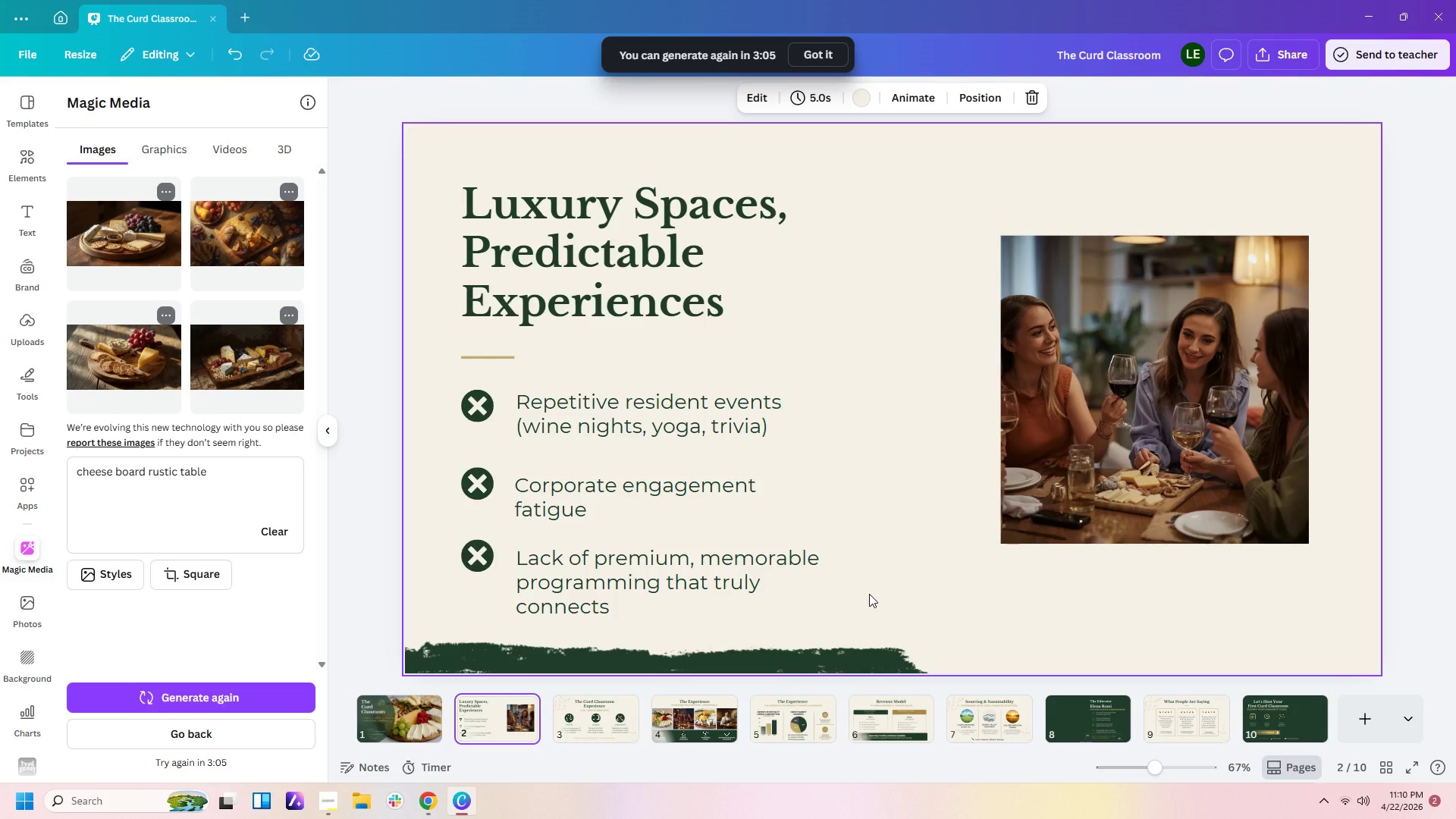 
left_click([31, 152])
 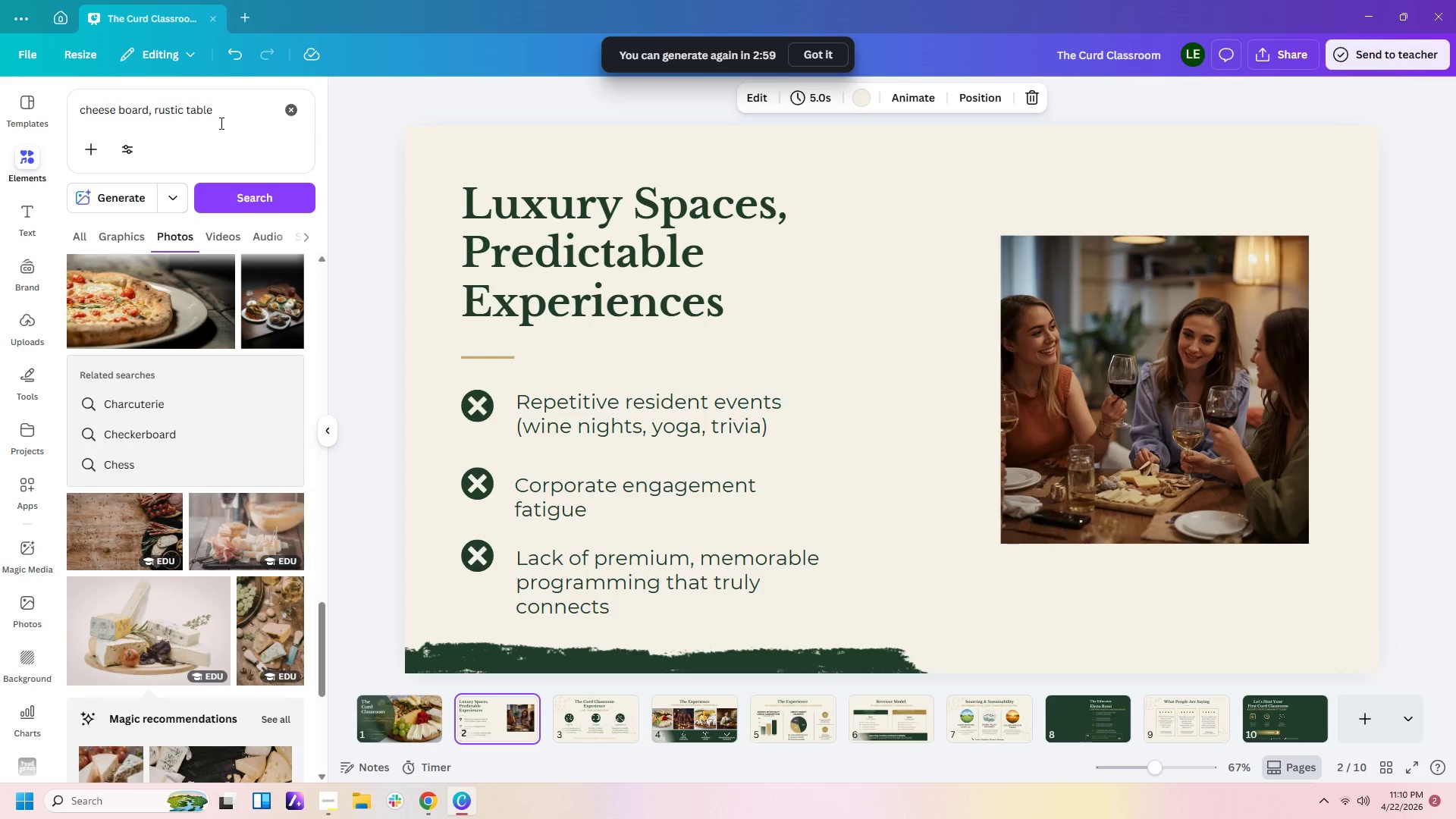 
left_click([230, 112])
 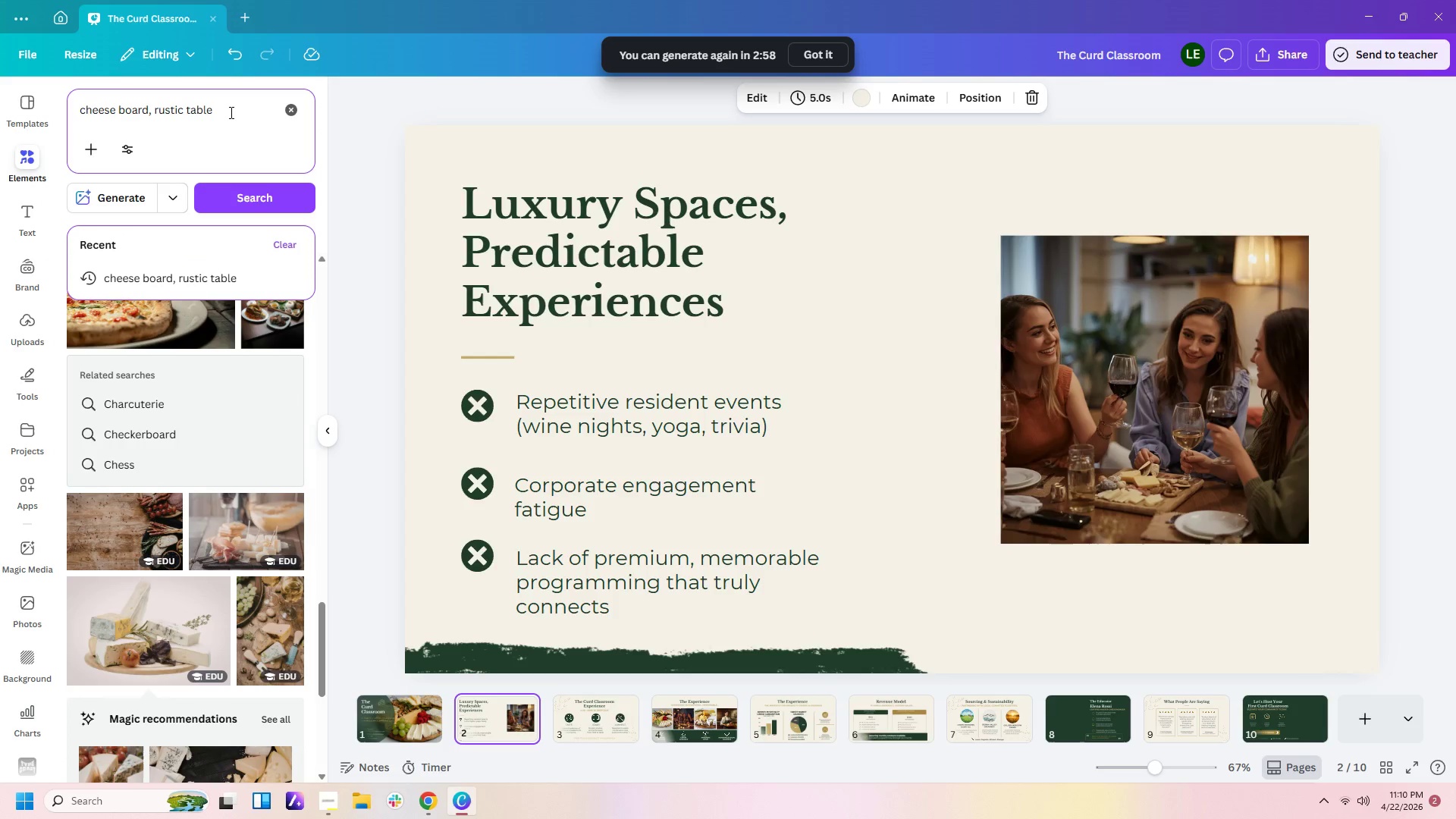 
type( grou[)
key(Backspace)
type(p of friends dining with wine)
 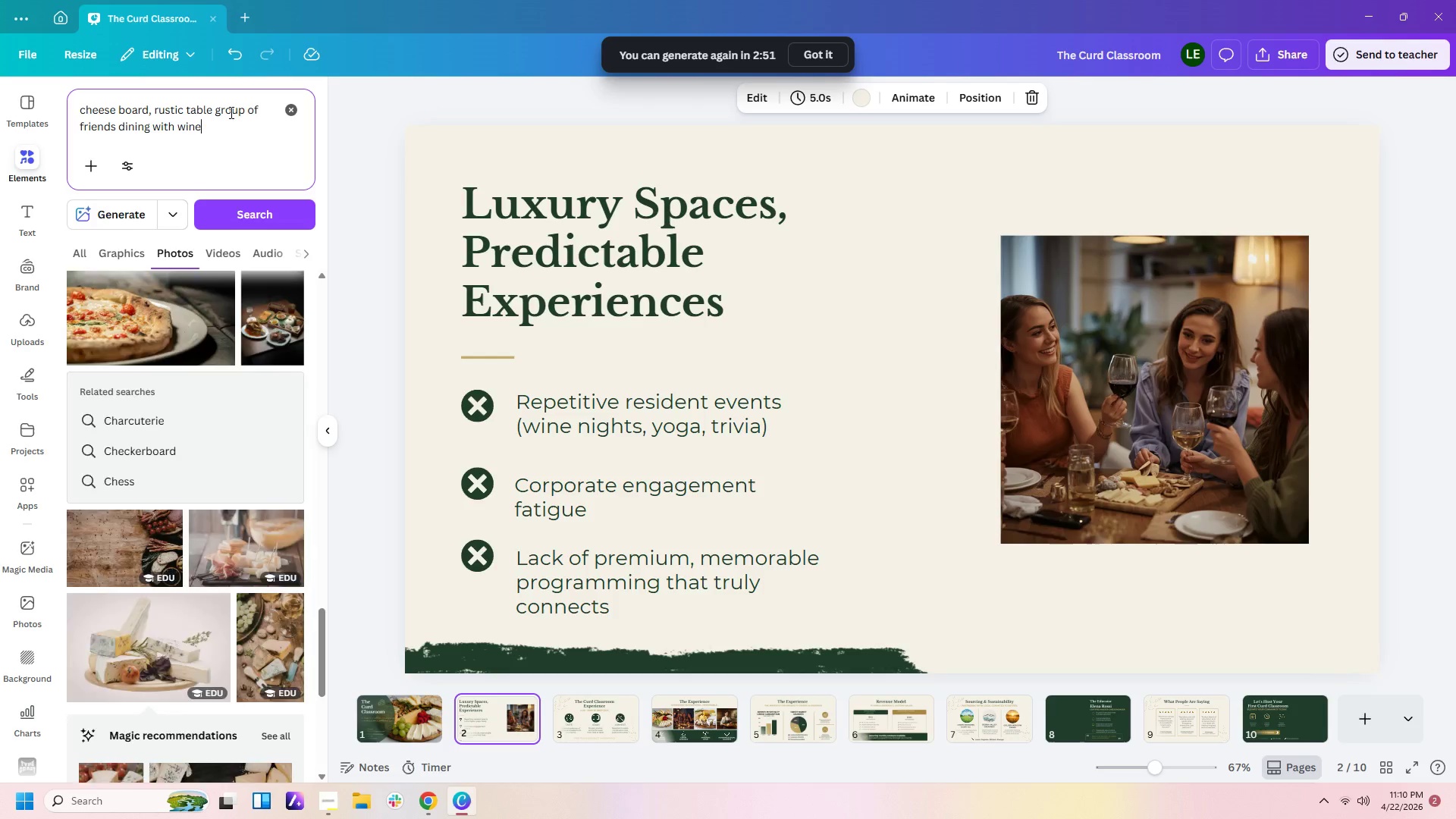 
key(Enter)
 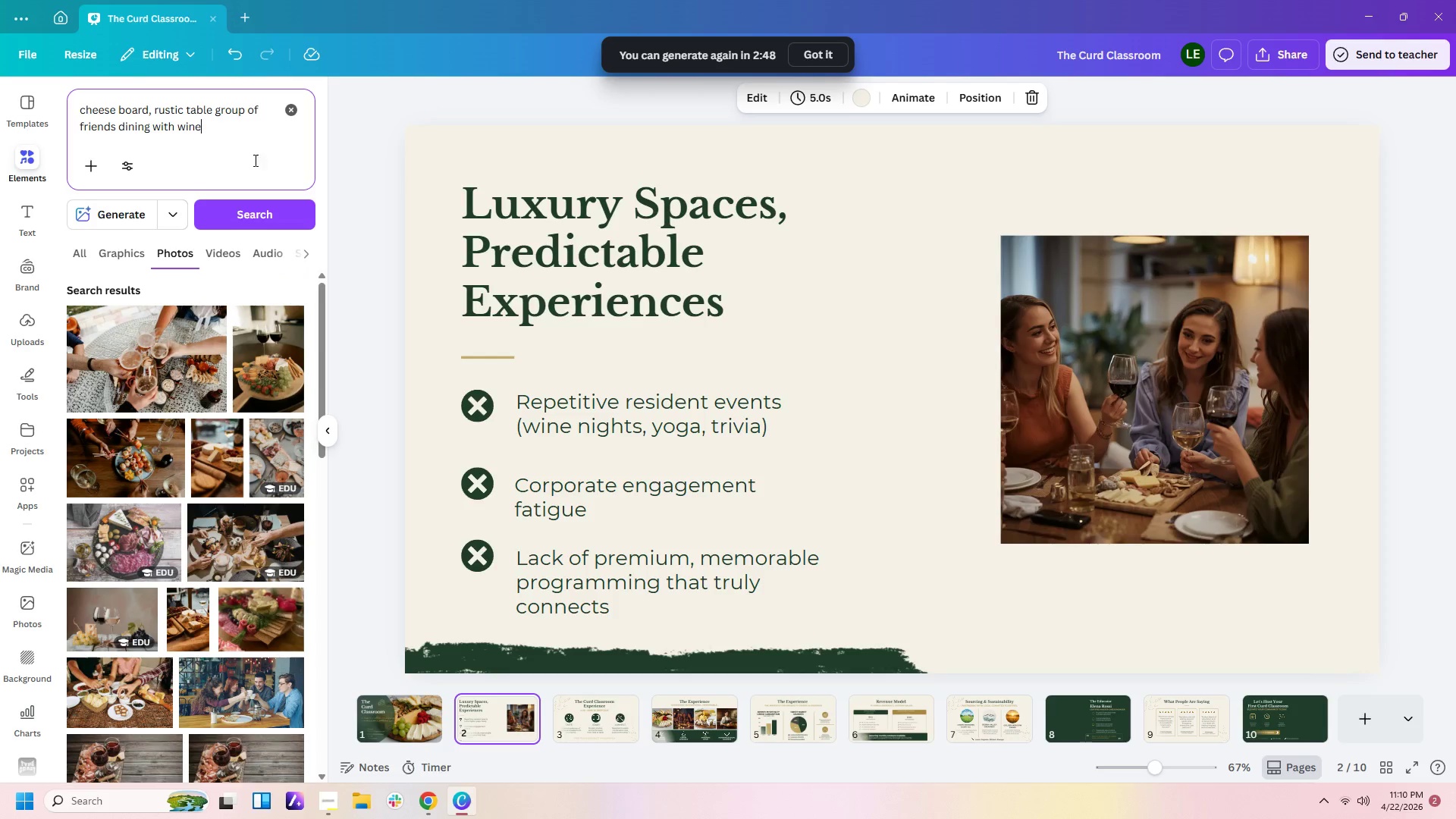 
scroll: coordinate [221, 367], scroll_direction: down, amount: 9.0
 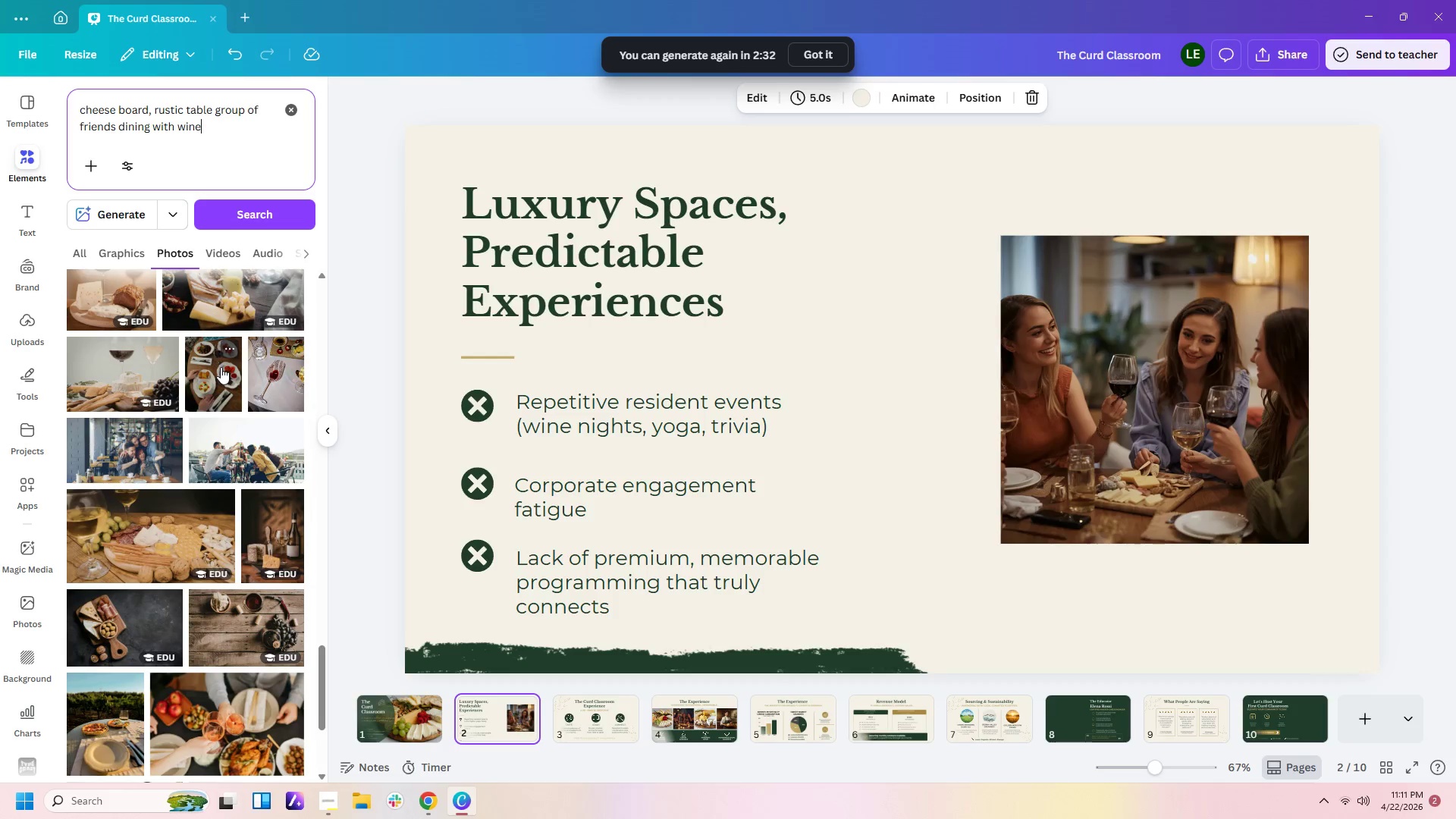 
scroll: coordinate [221, 367], scroll_direction: down, amount: 2.0
 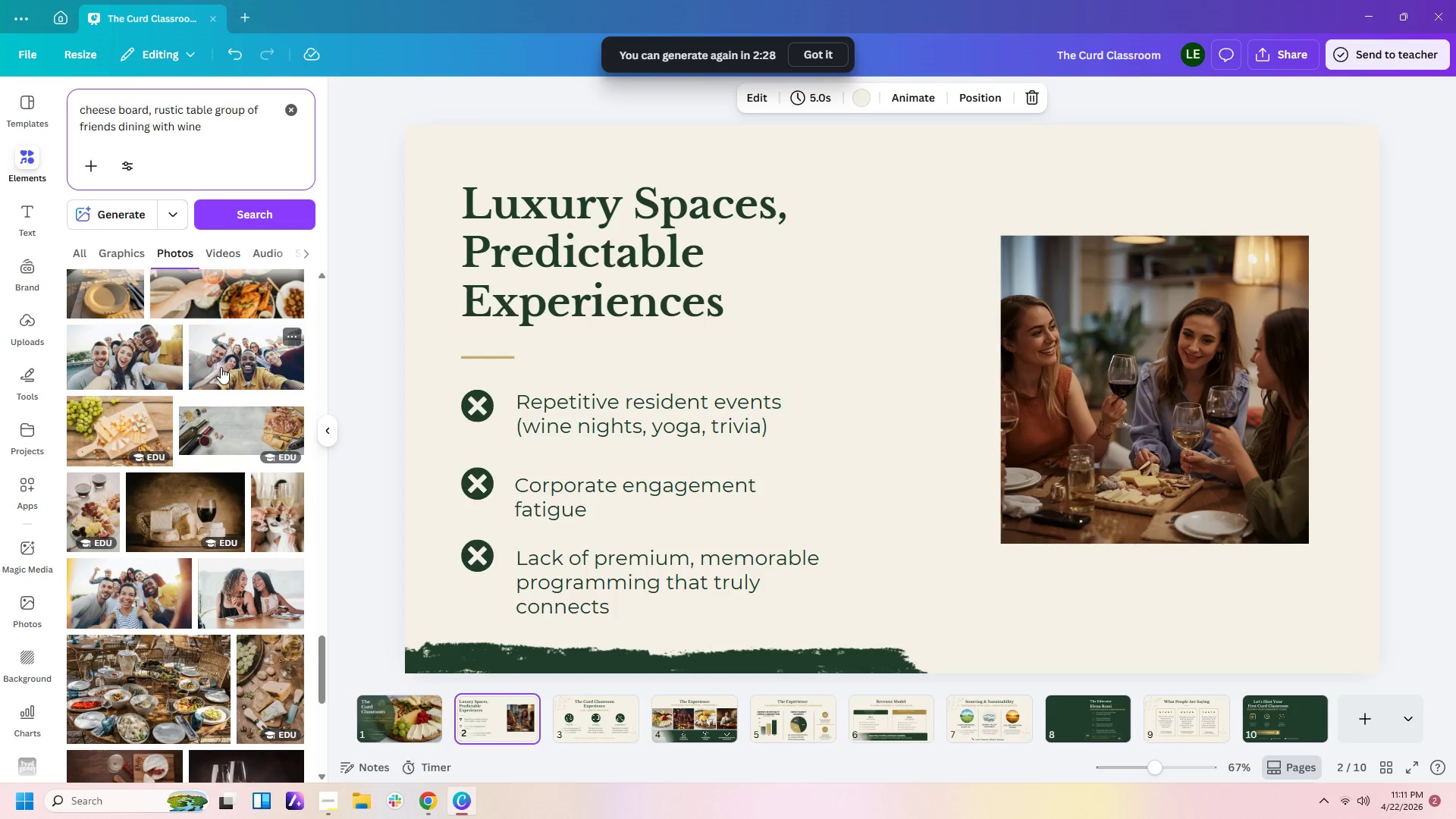 
left_click([99, 513])
 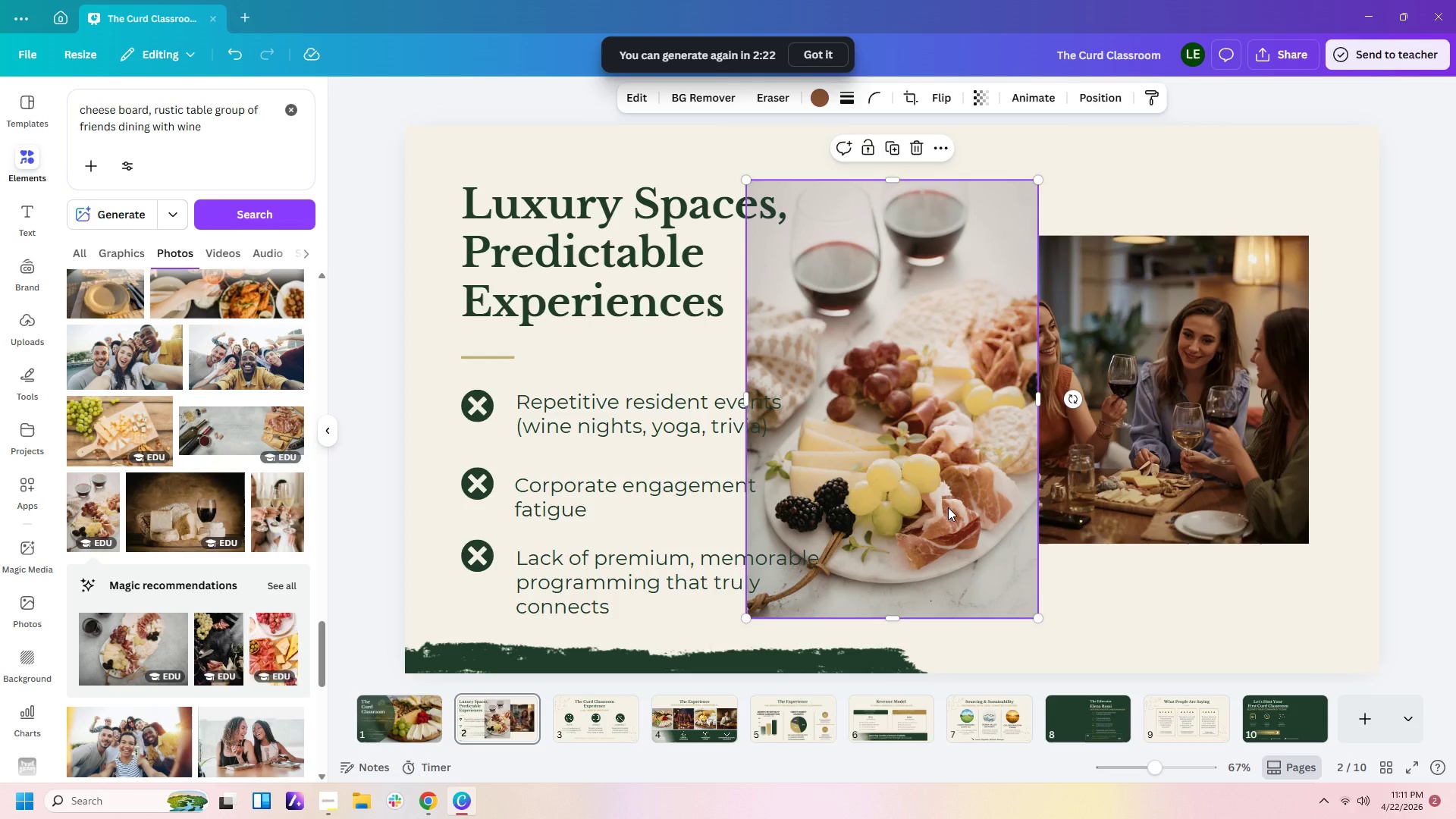 
wait(5.59)
 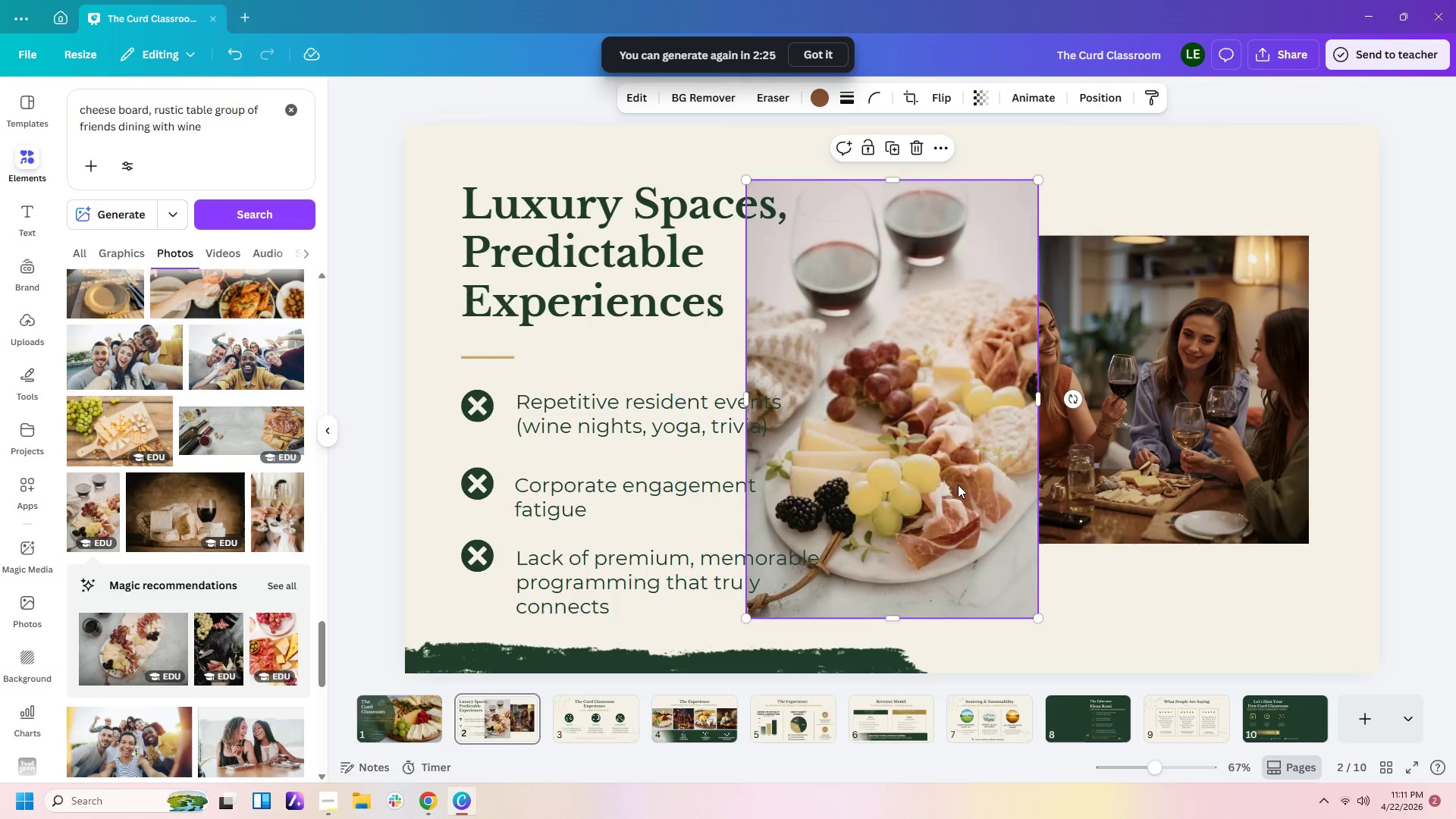 
left_click([948, 507])
 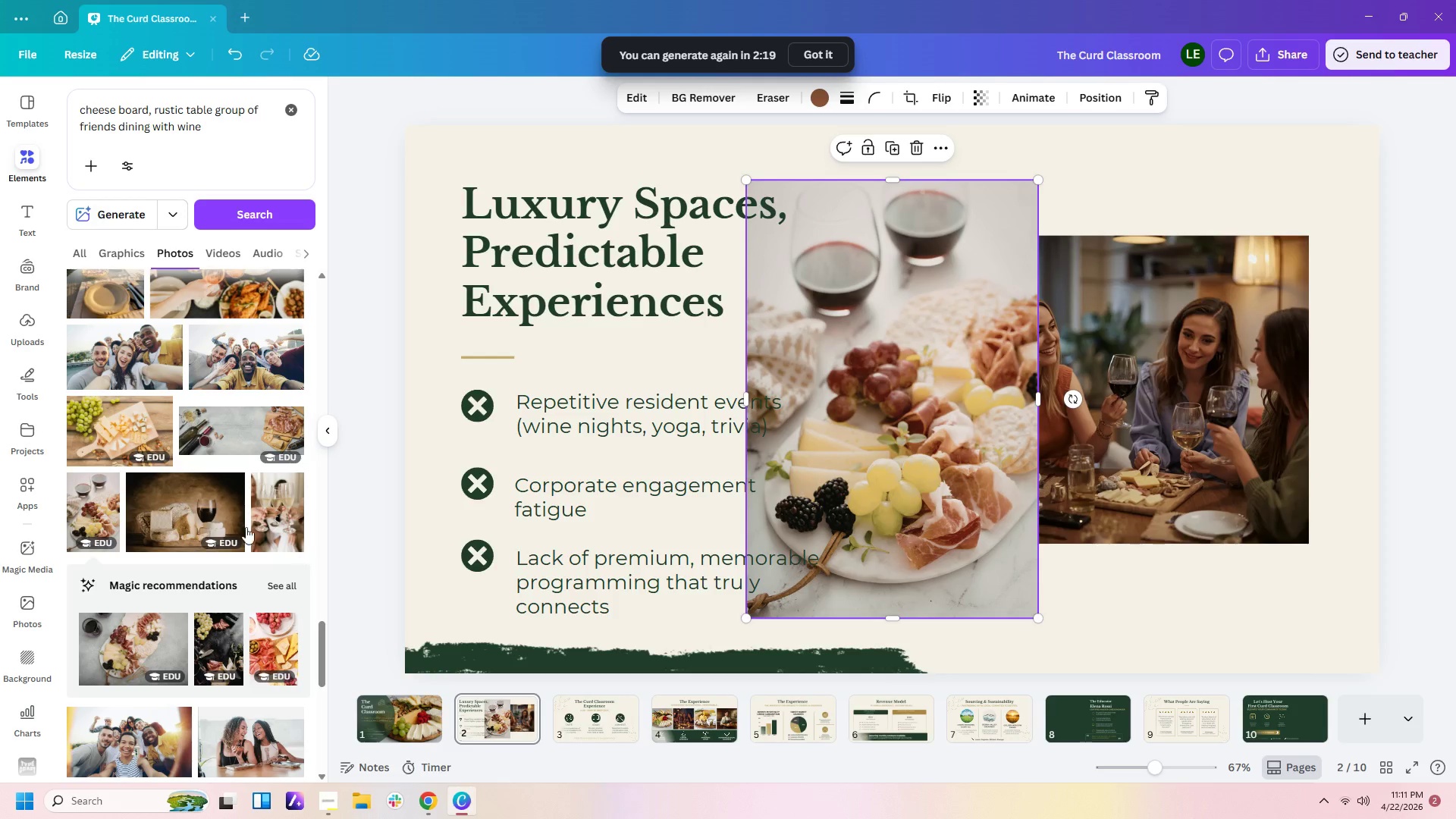 
scroll: coordinate [204, 507], scroll_direction: down, amount: 2.0
 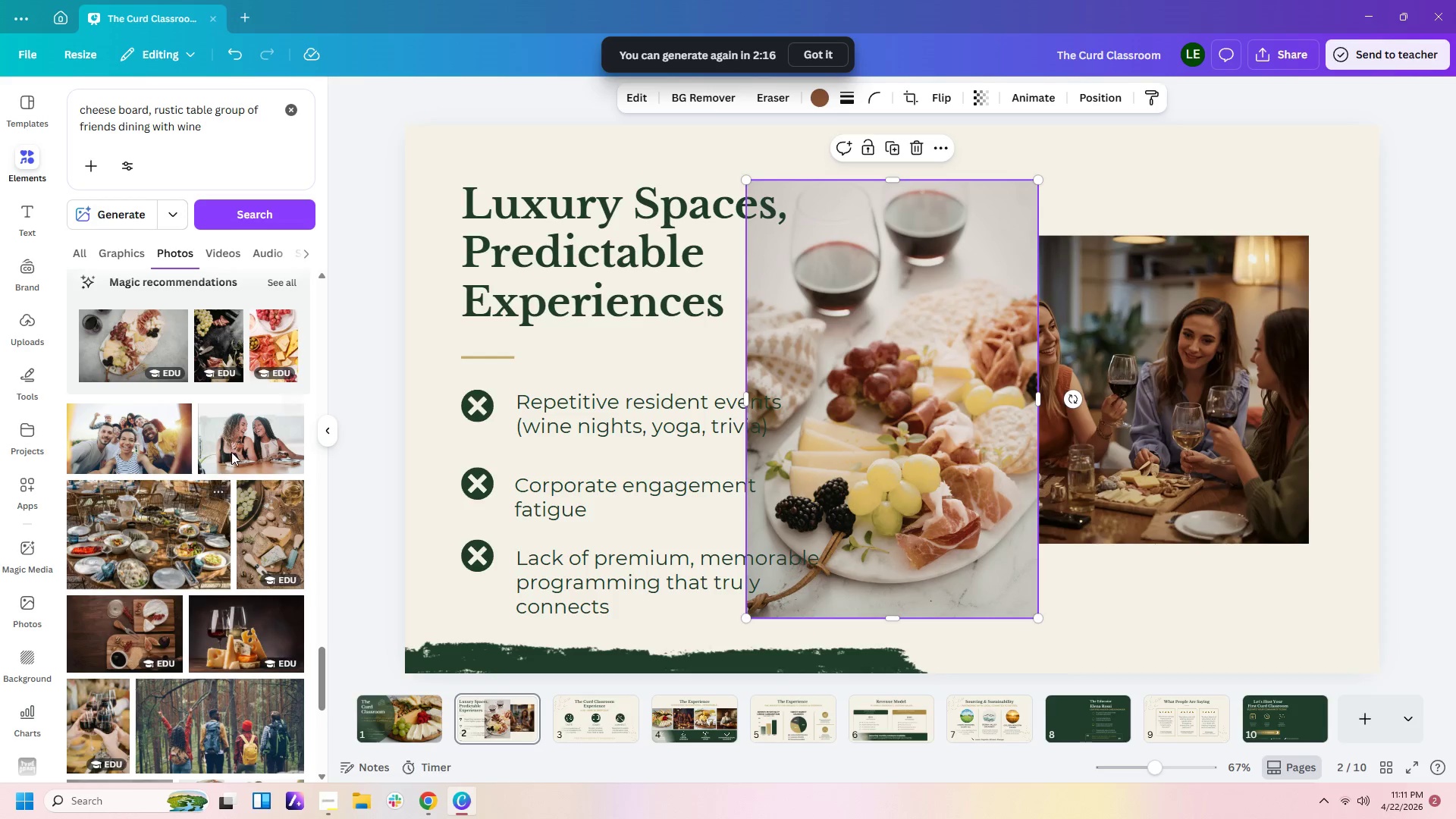 
left_click([278, 337])
 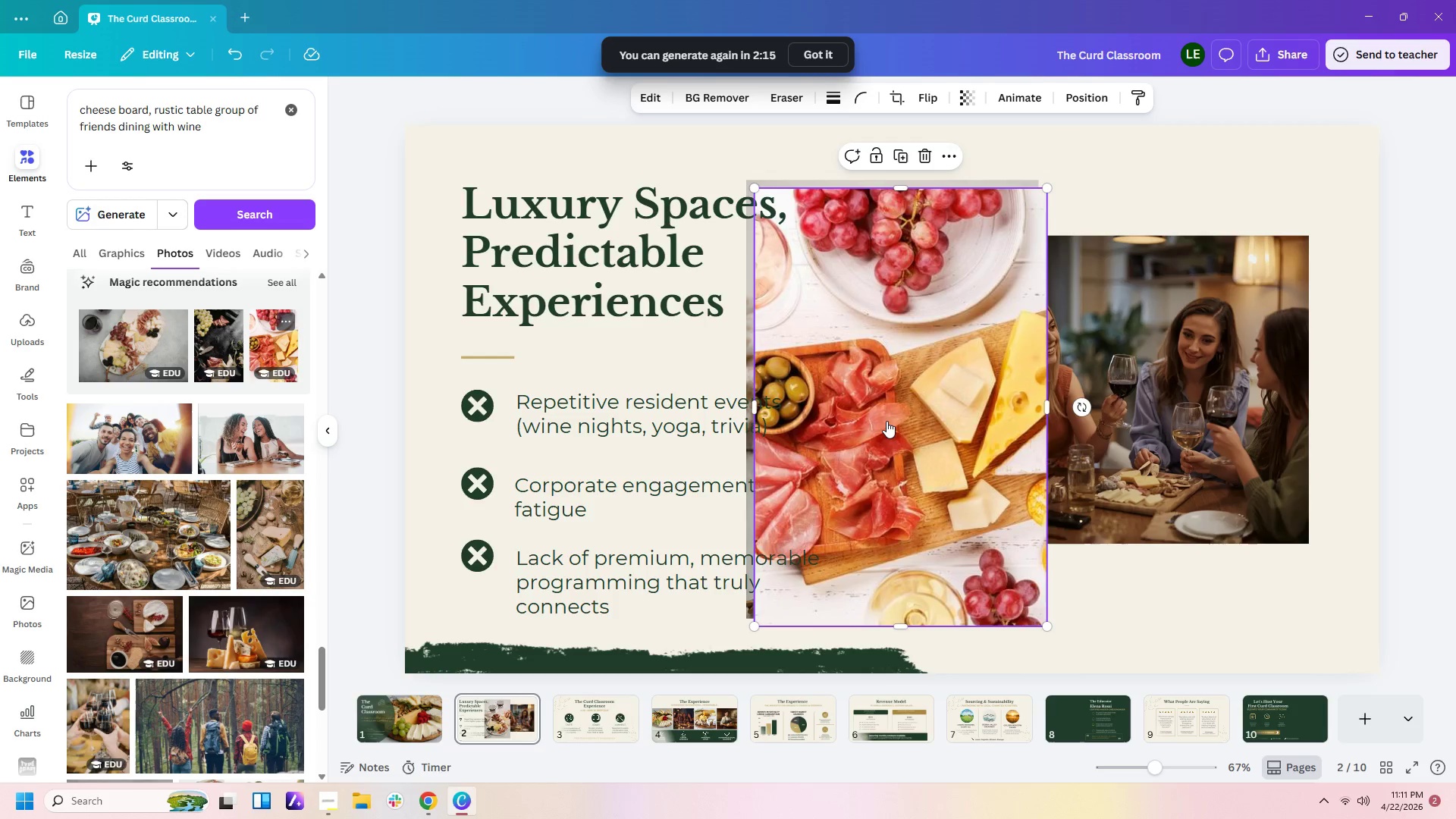 
left_click([886, 421])
 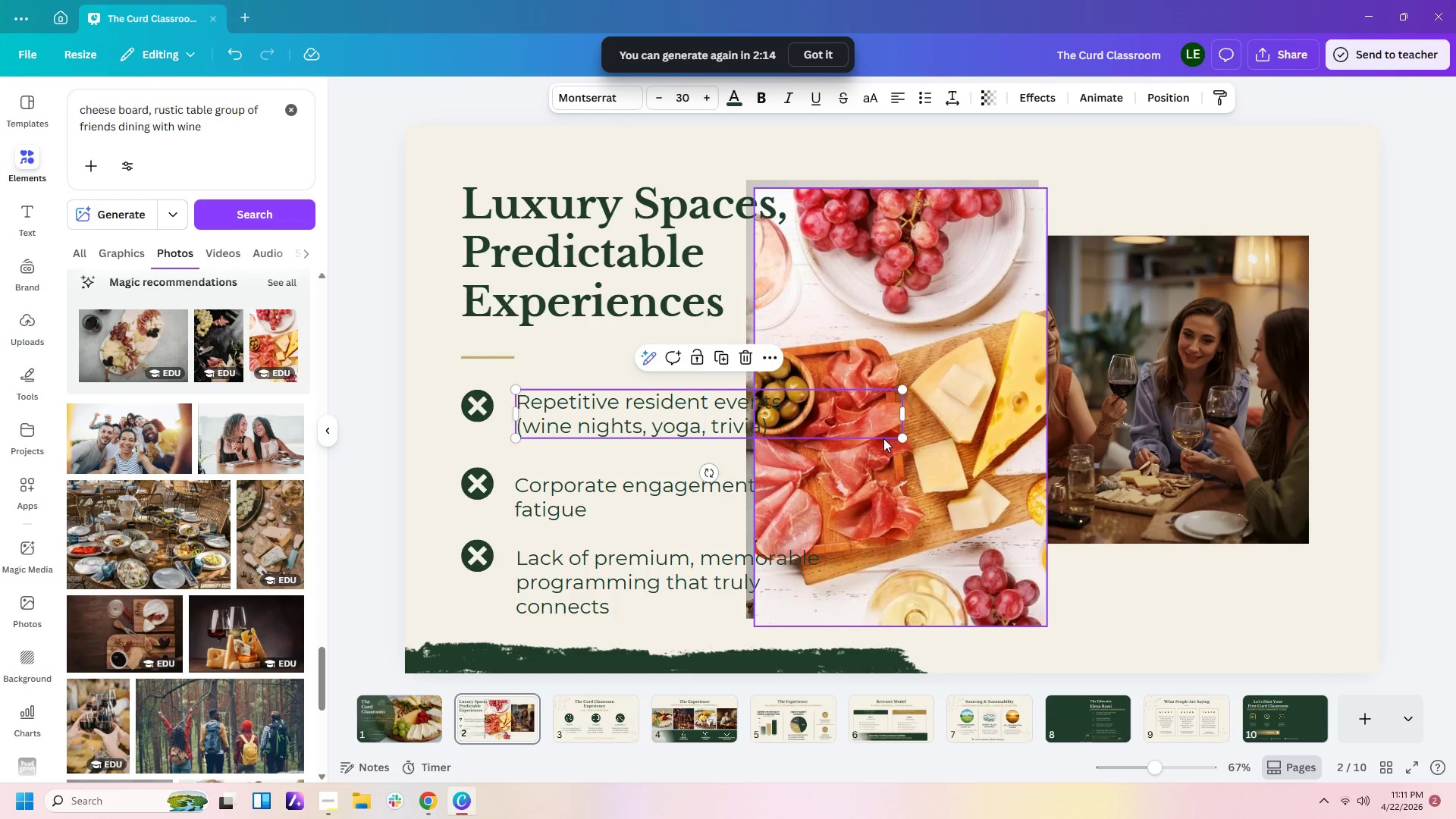 
left_click([956, 444])
 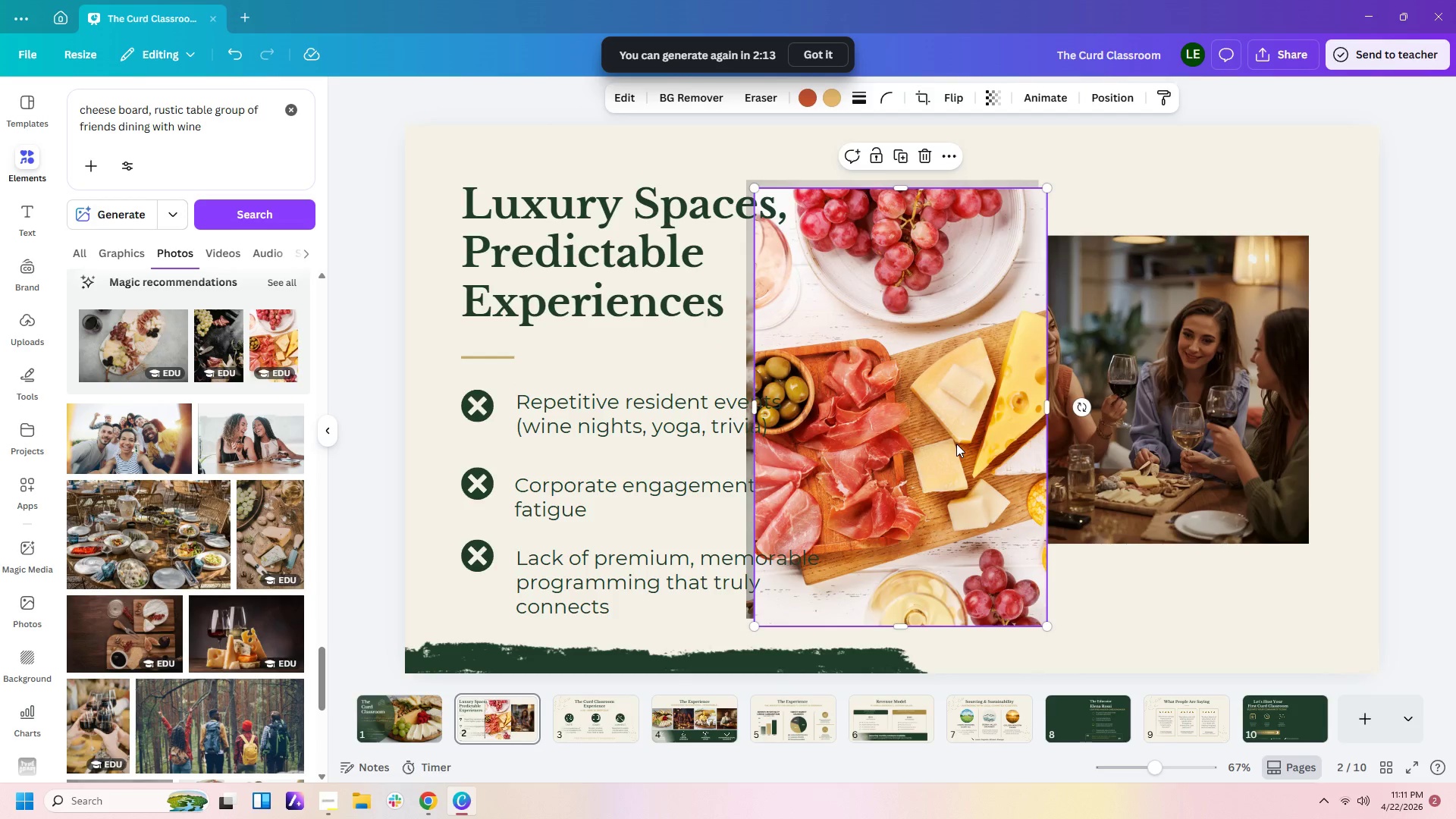 
key(Delete)
 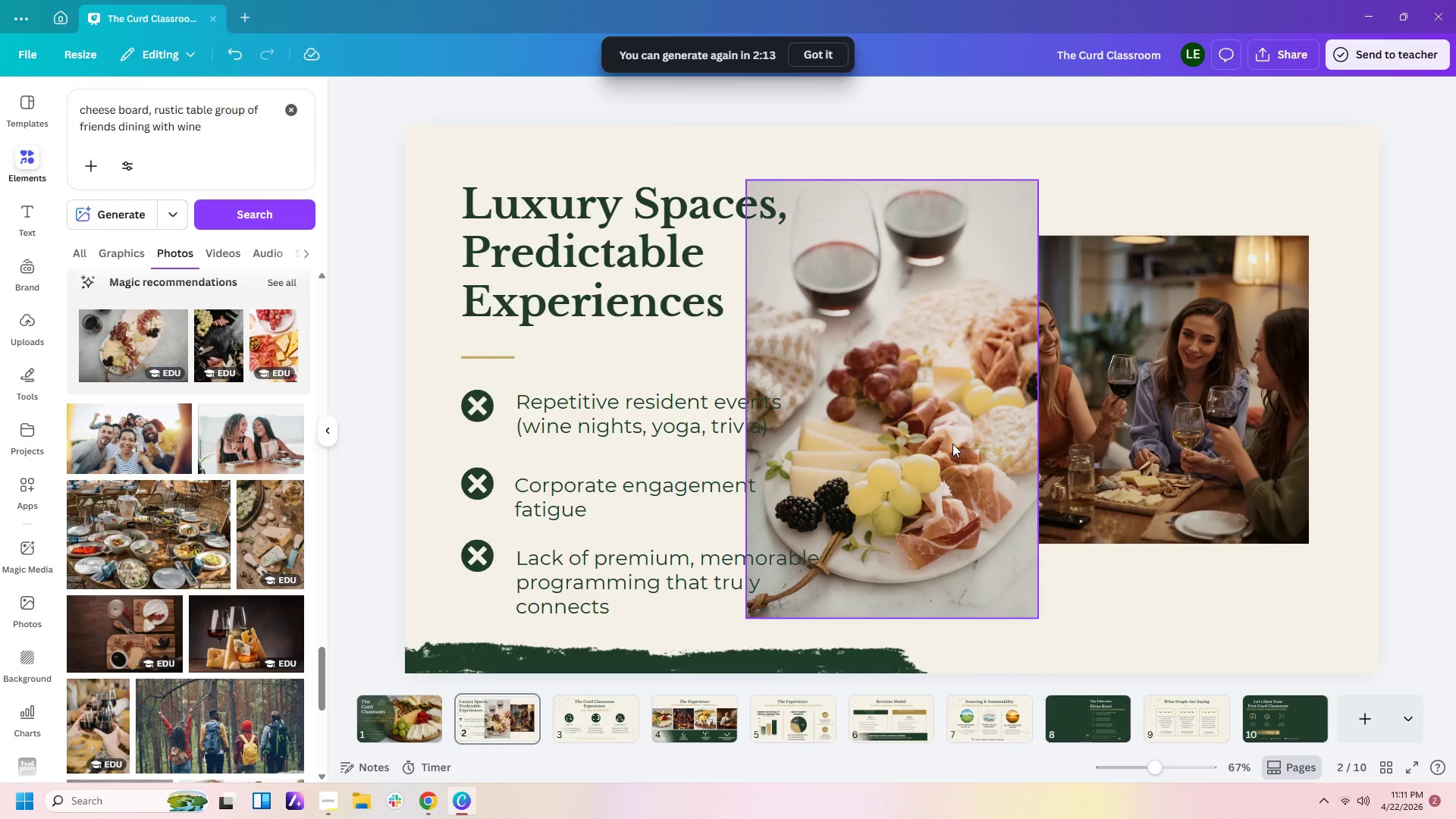 
left_click([952, 444])
 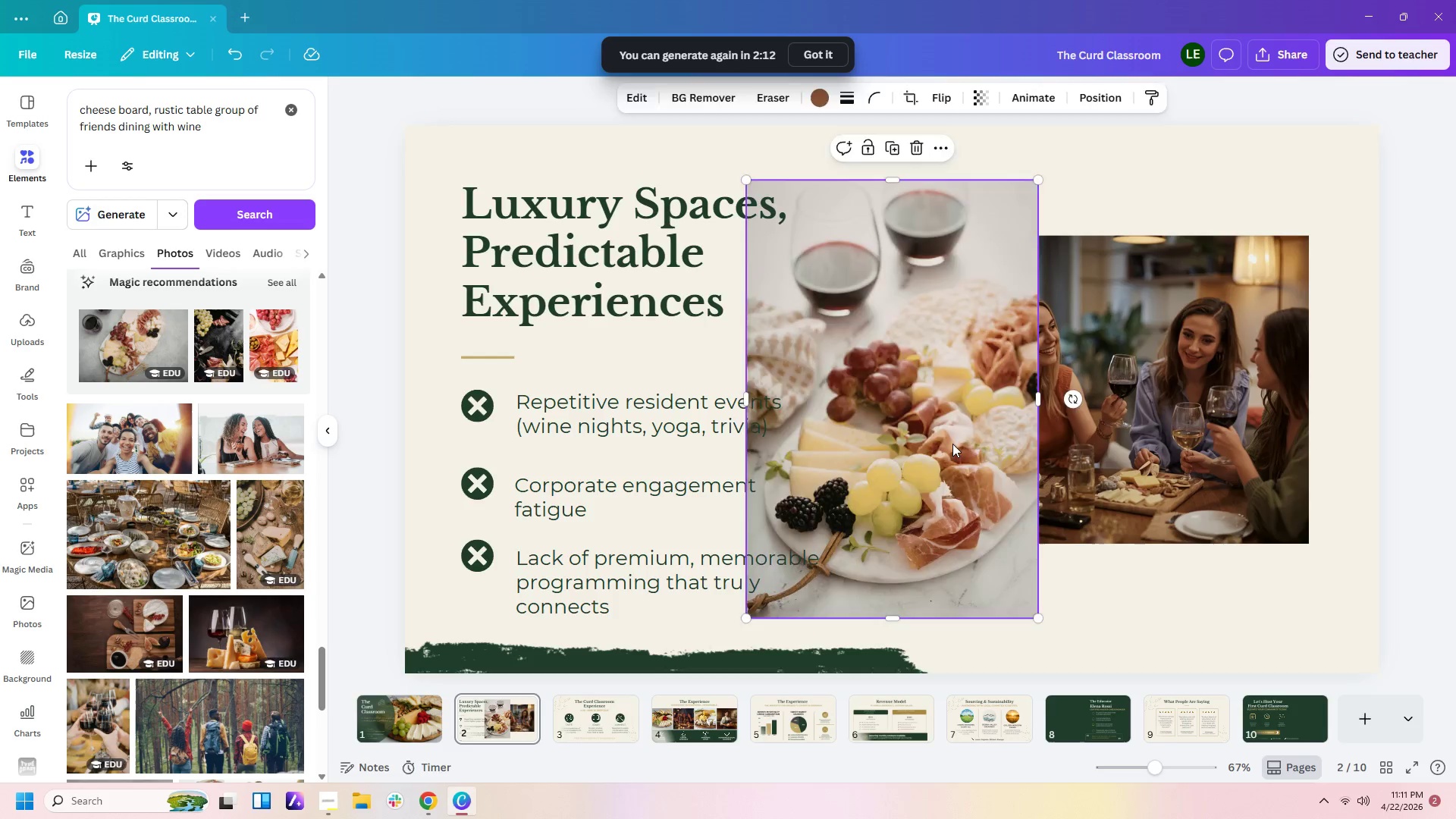 
key(Delete)
 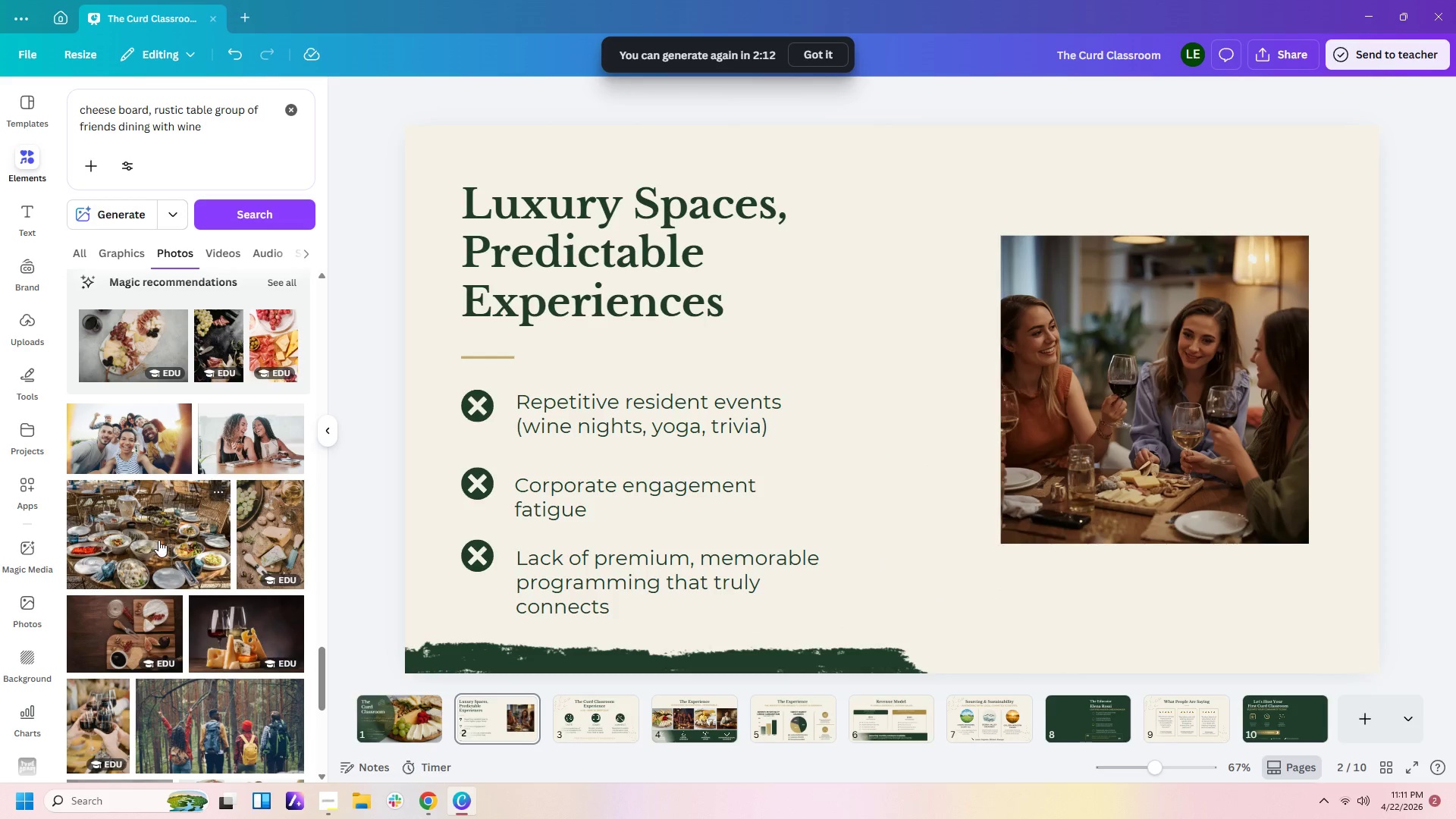 
scroll: coordinate [164, 549], scroll_direction: down, amount: 13.0
 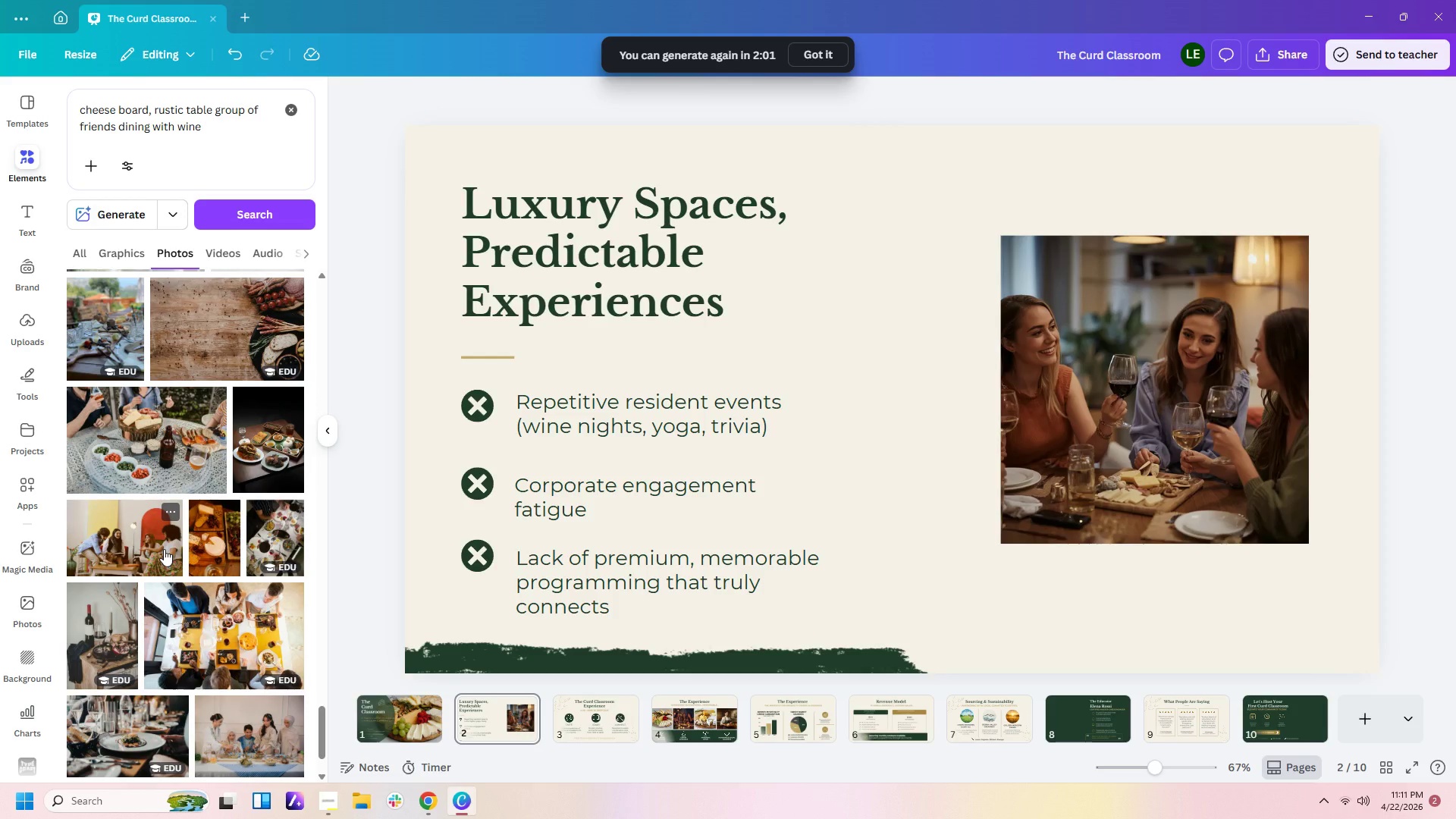 
scroll: coordinate [164, 549], scroll_direction: down, amount: 5.0
 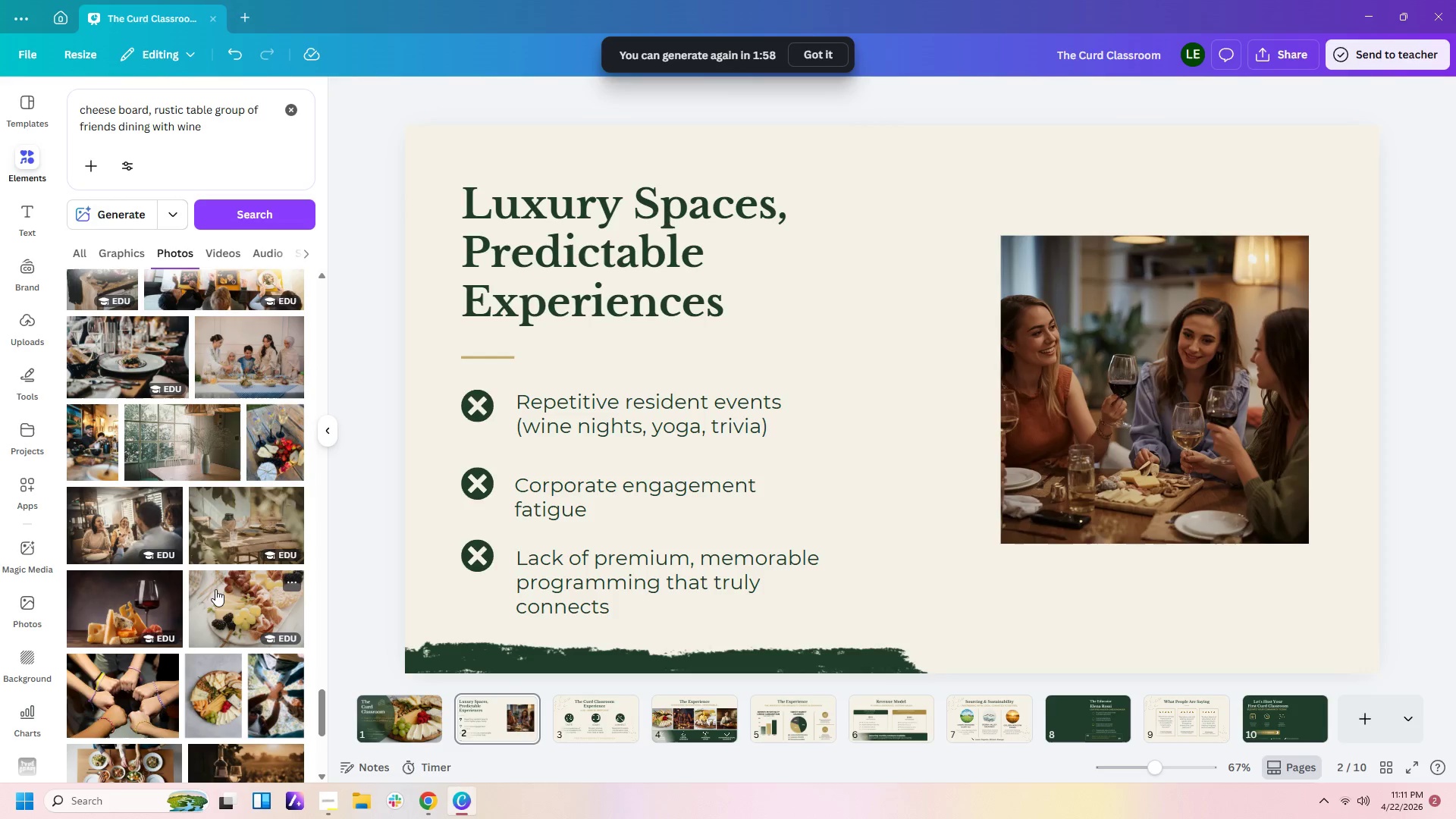 
left_click([215, 589])
 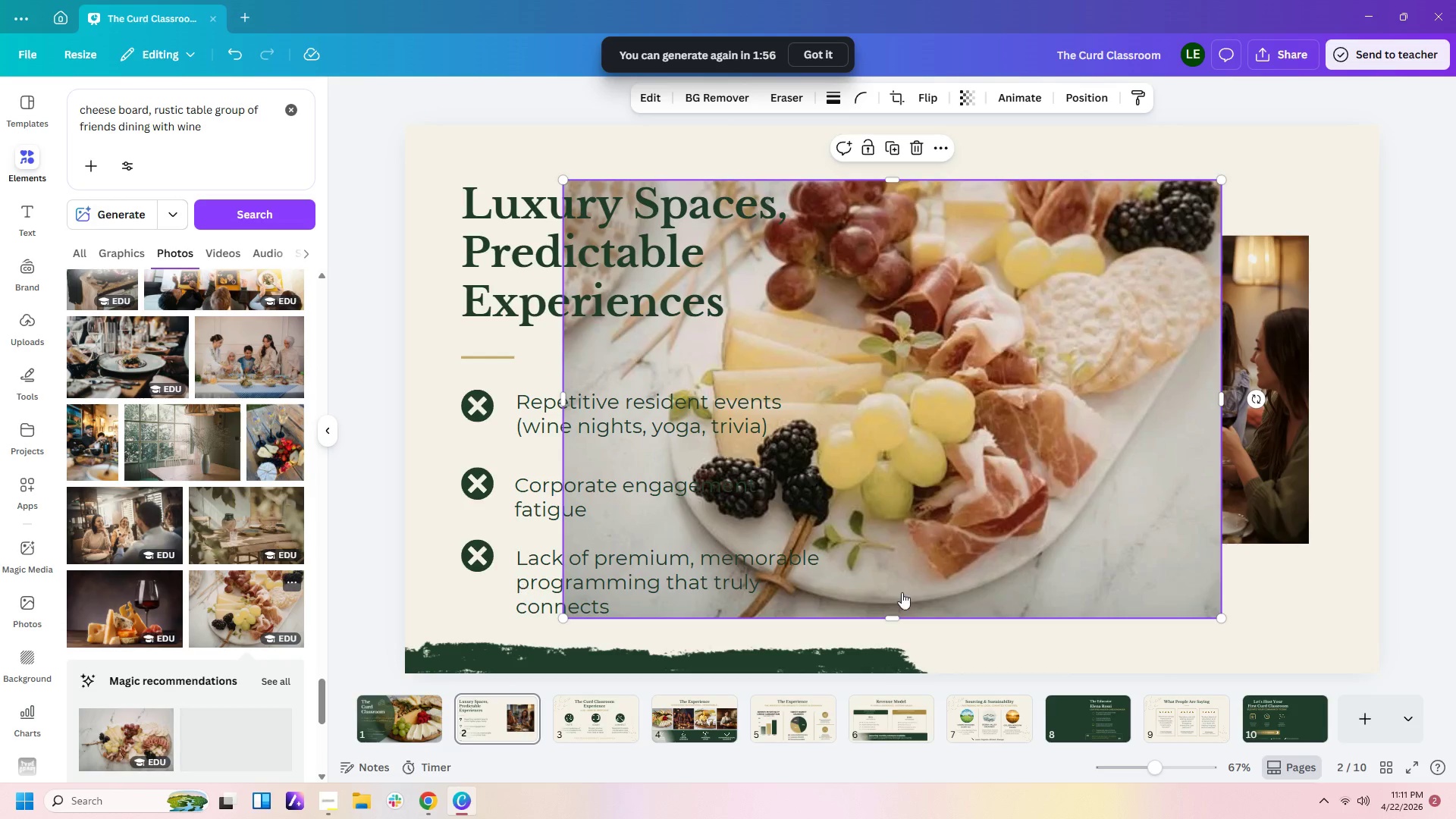 
key(Delete)
 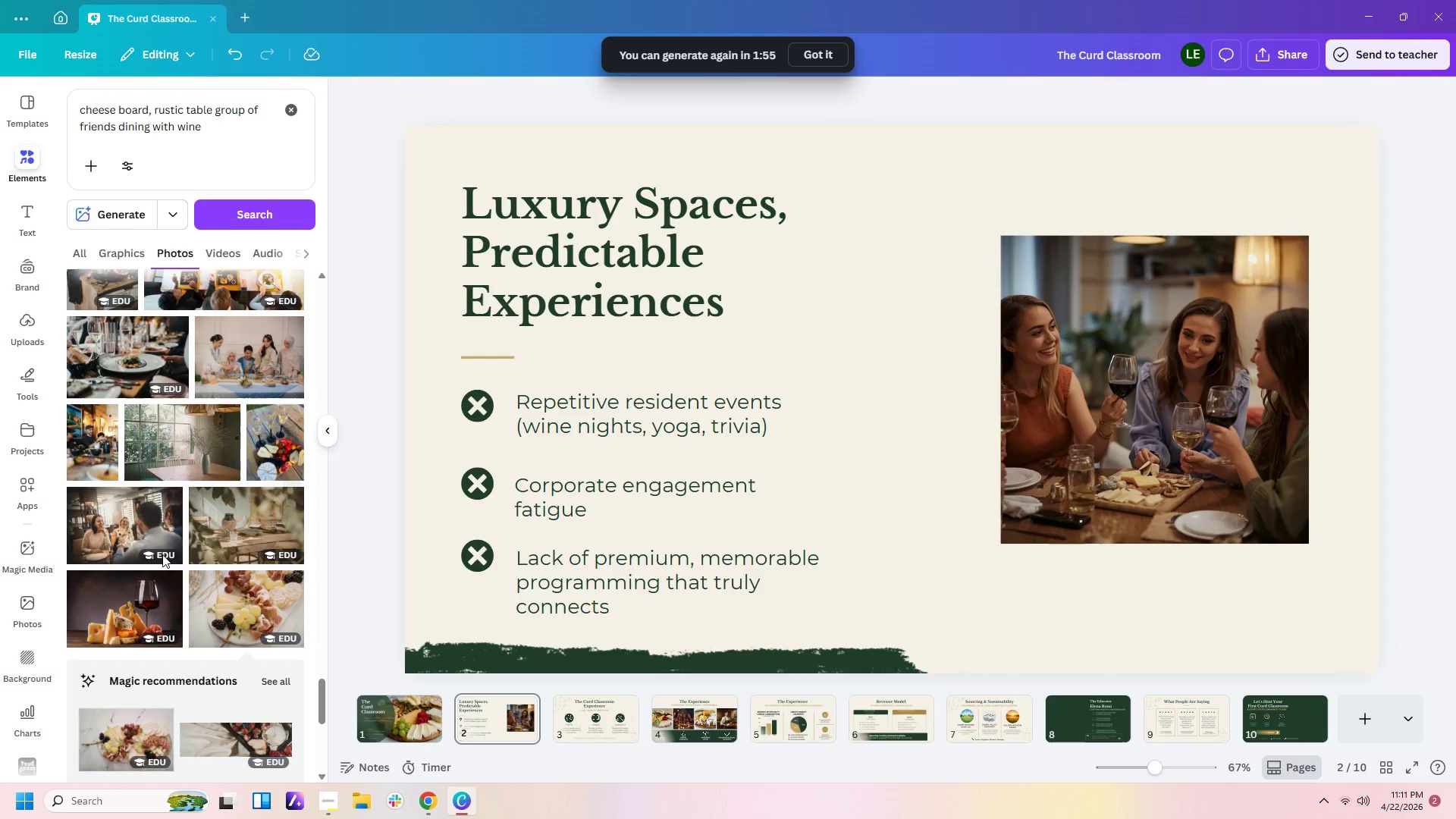 
scroll: coordinate [149, 554], scroll_direction: down, amount: 7.0
 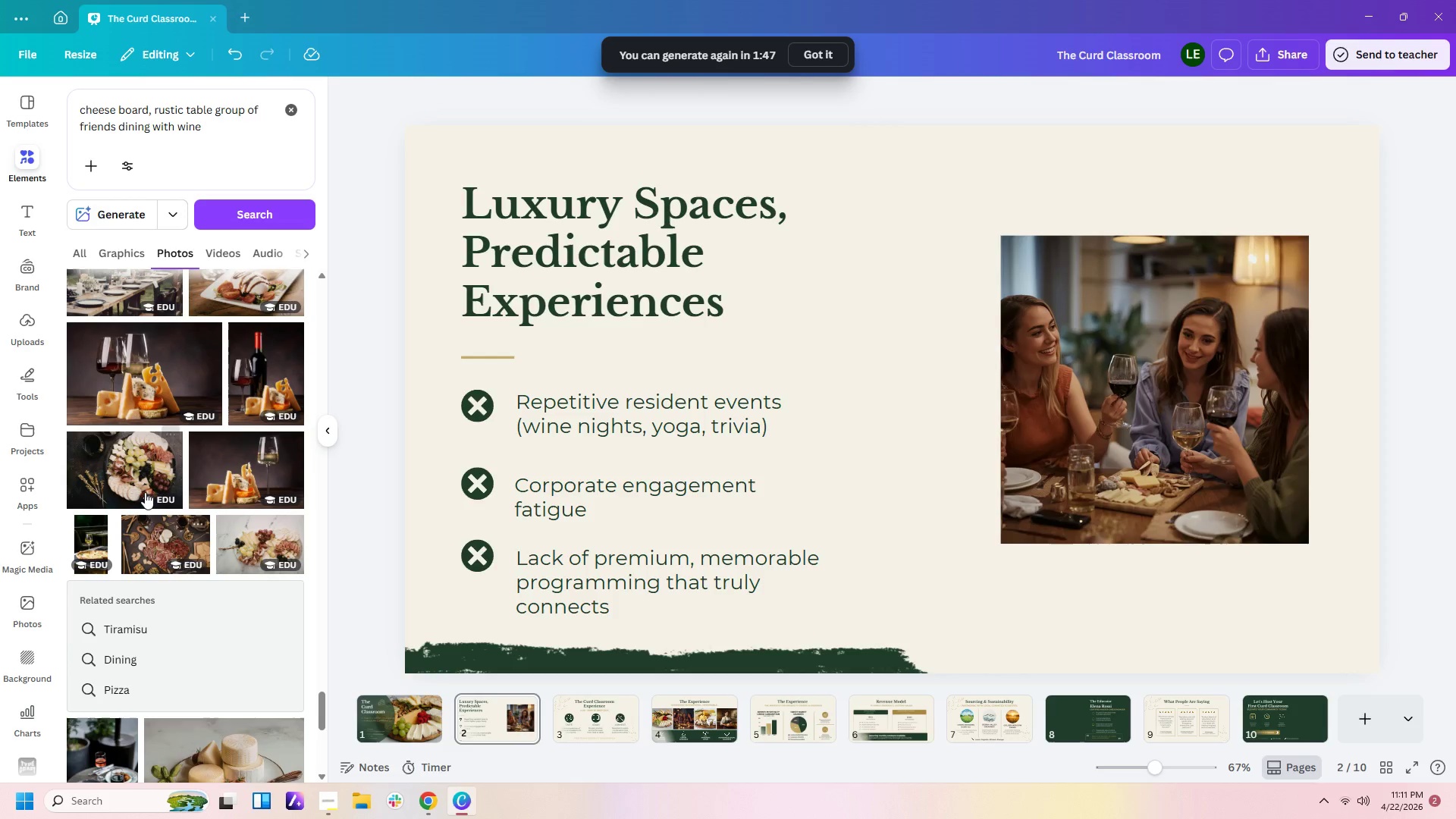 
left_click([145, 482])
 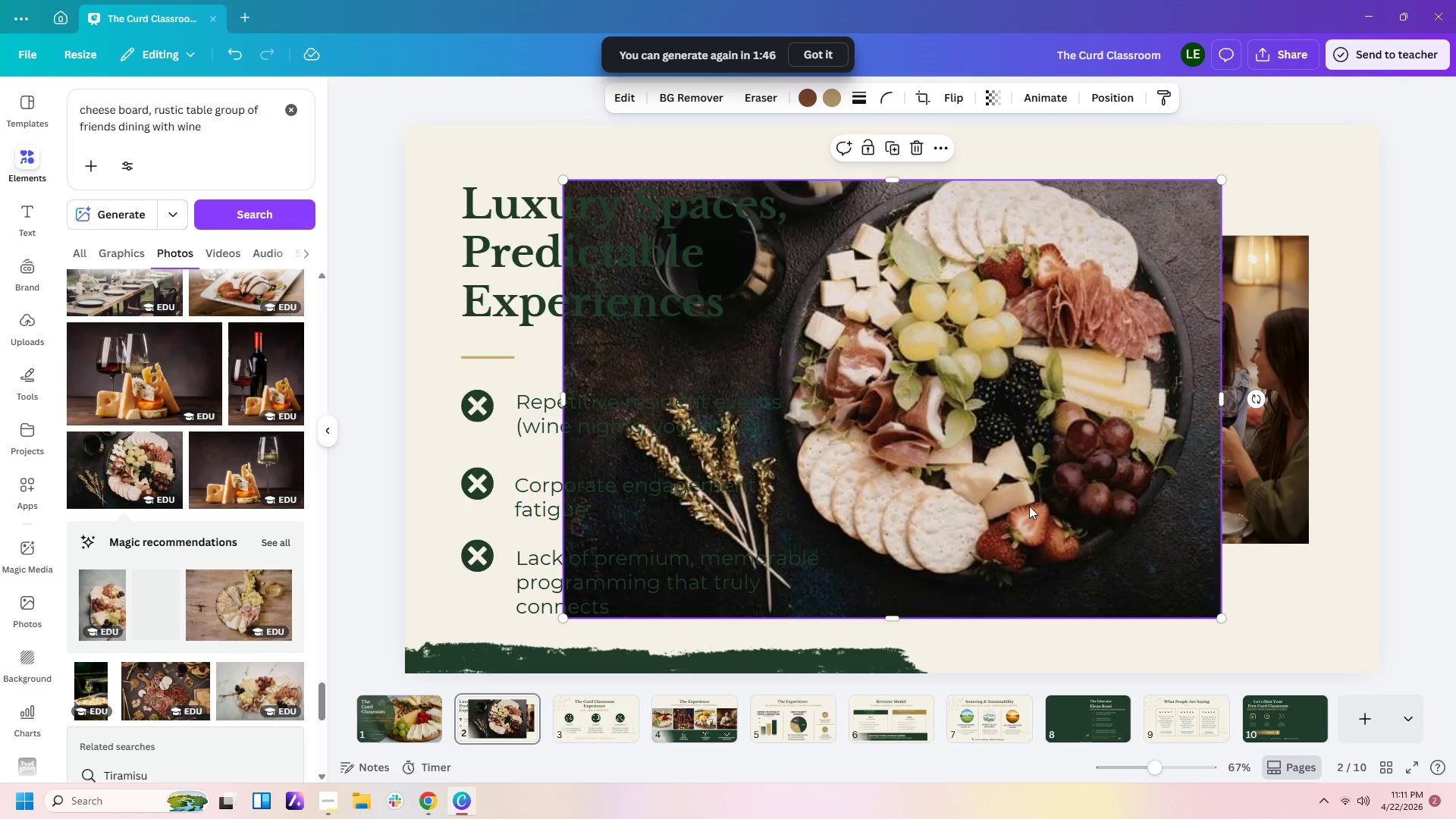 
left_click([1031, 506])
 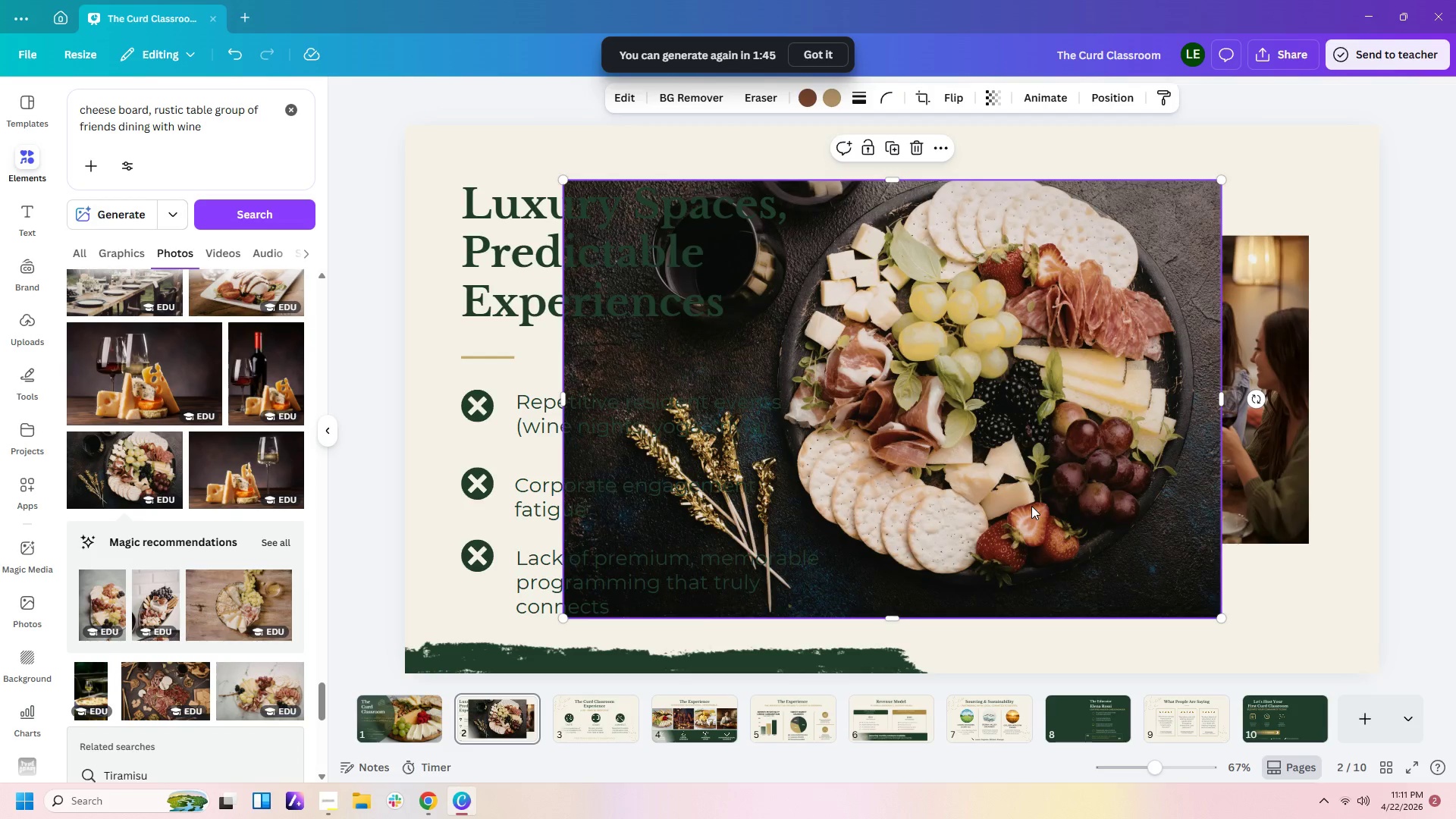 
key(Delete)
 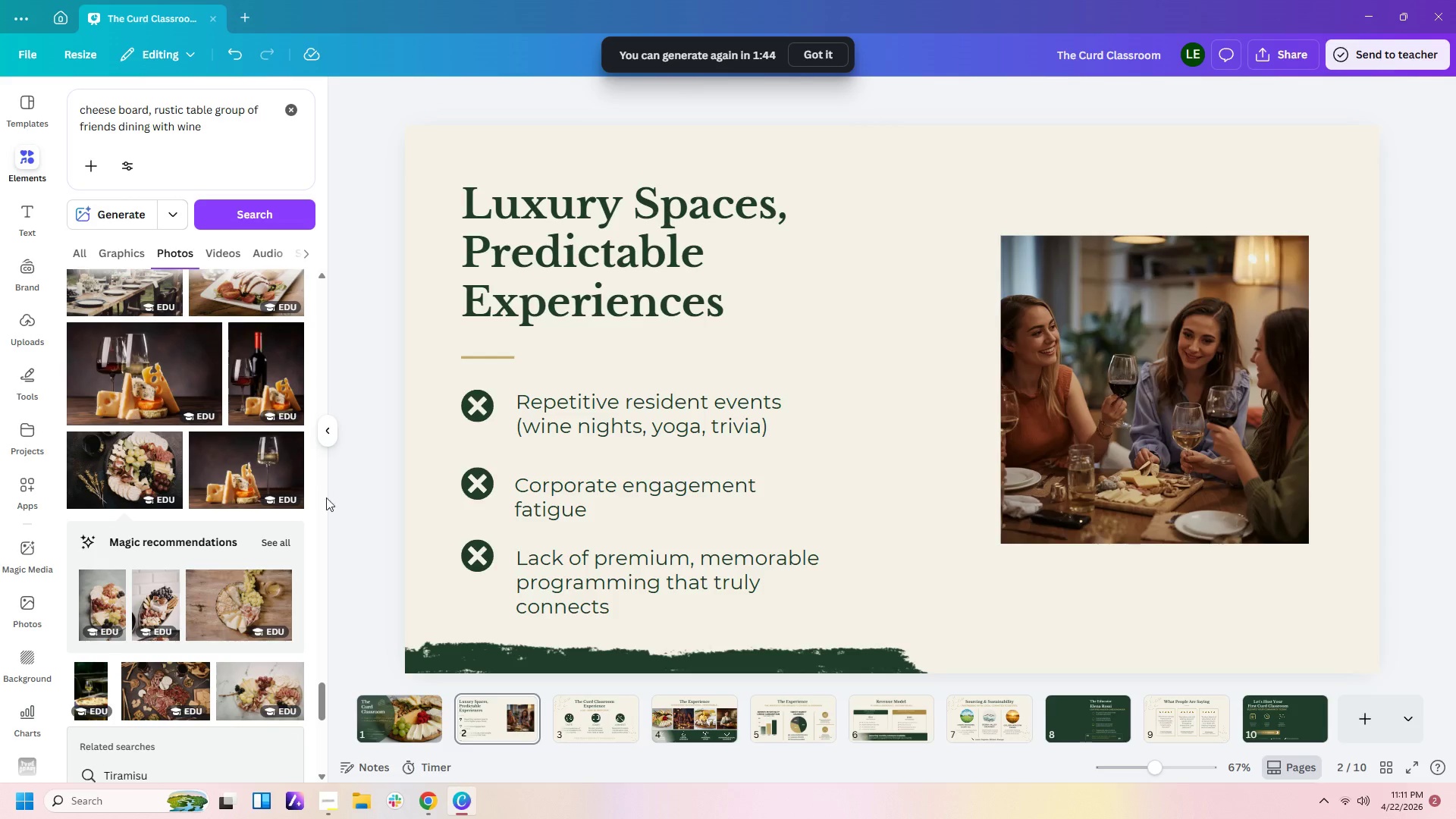 
scroll: coordinate [299, 503], scroll_direction: down, amount: 2.0
 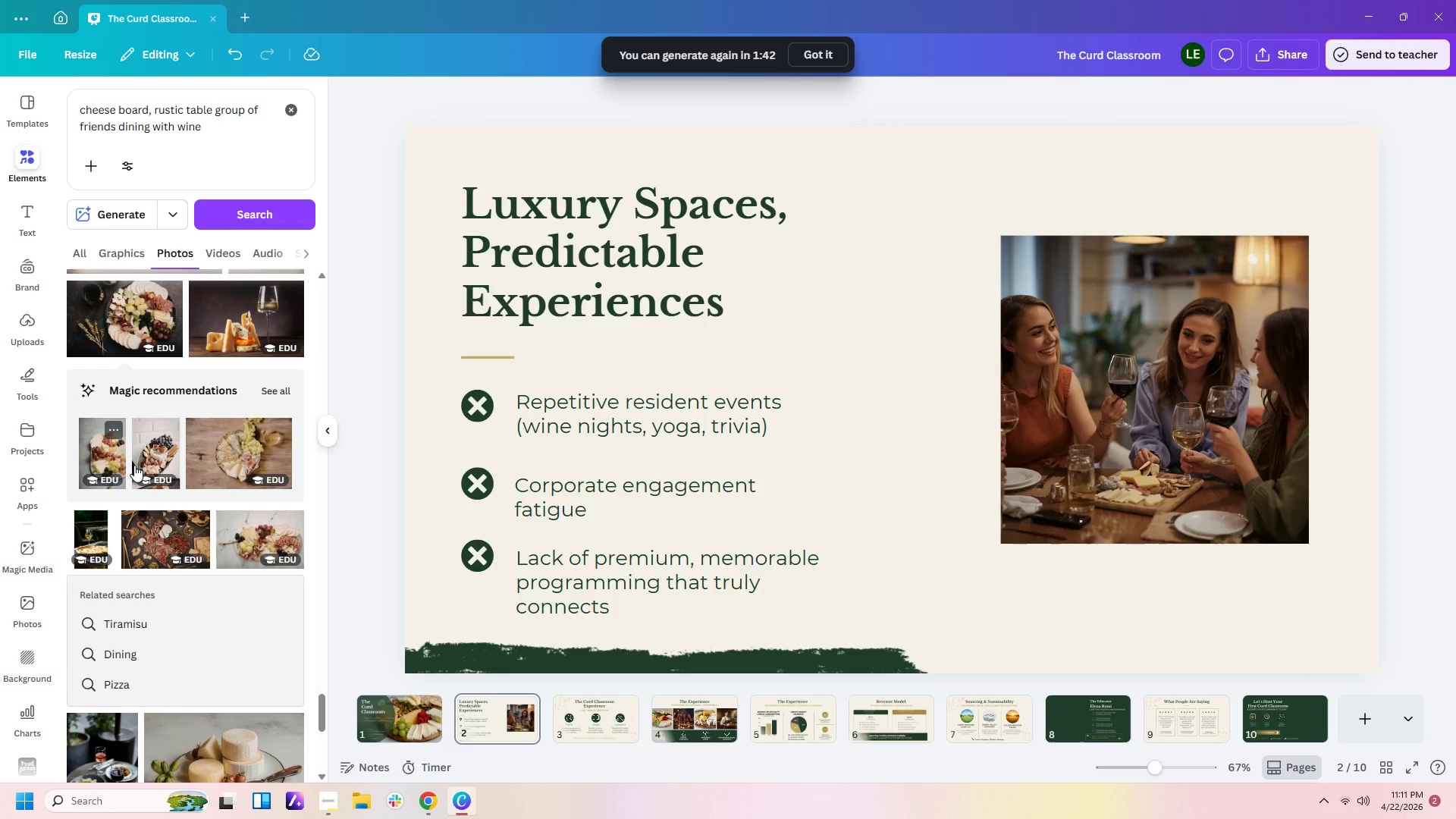 
left_click([105, 454])
 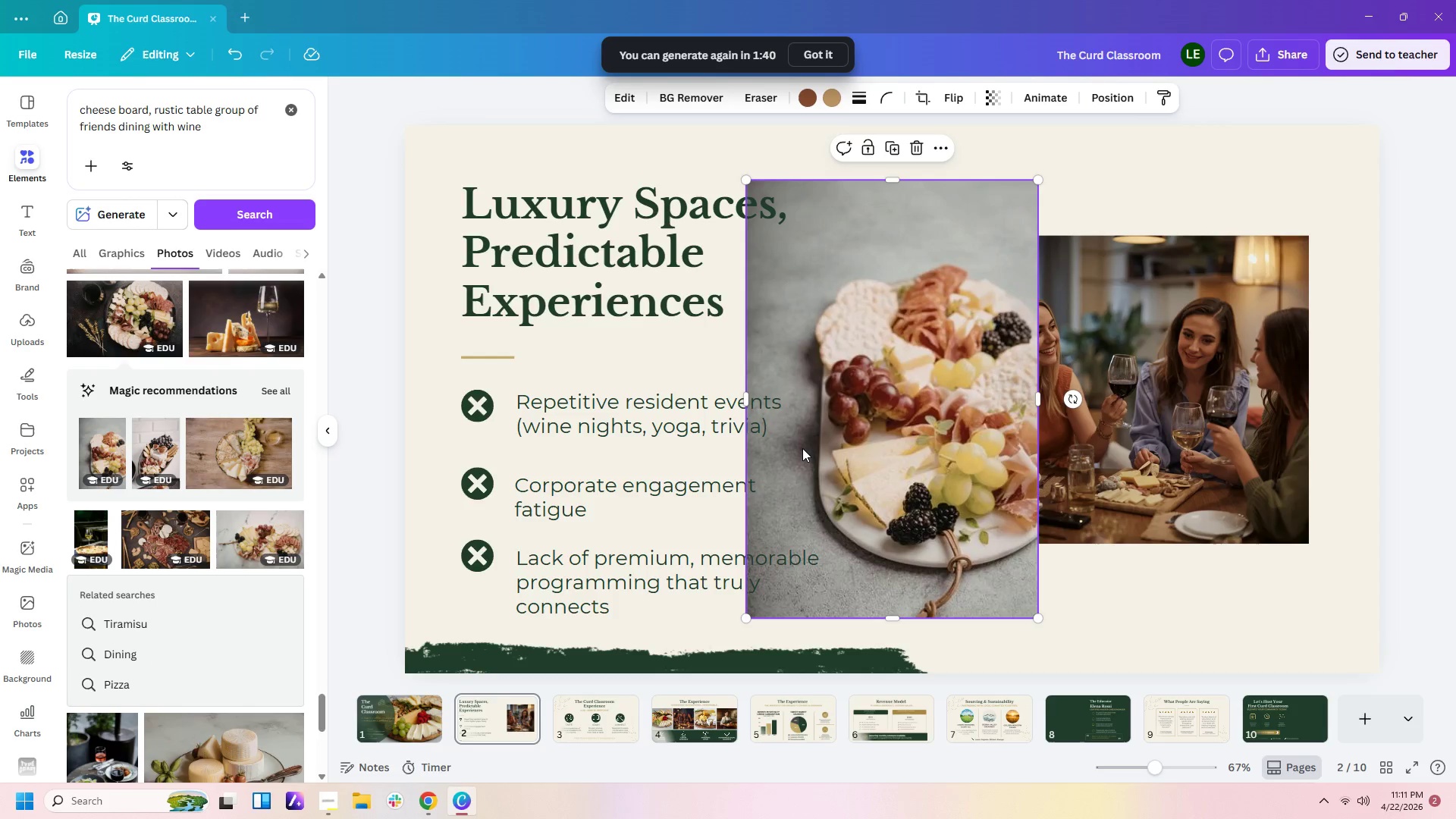 
left_click([802, 448])
 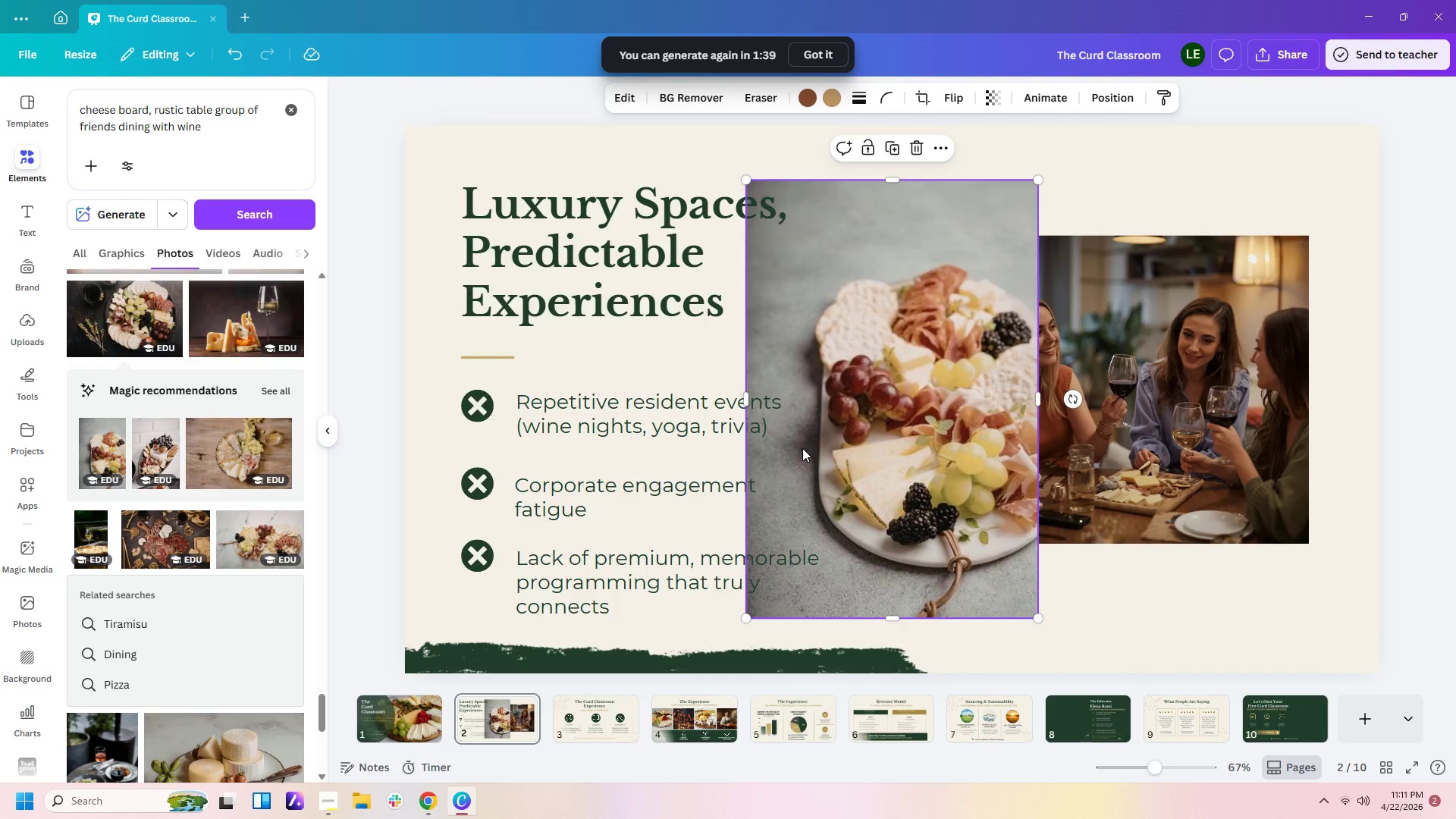 
key(Delete)
 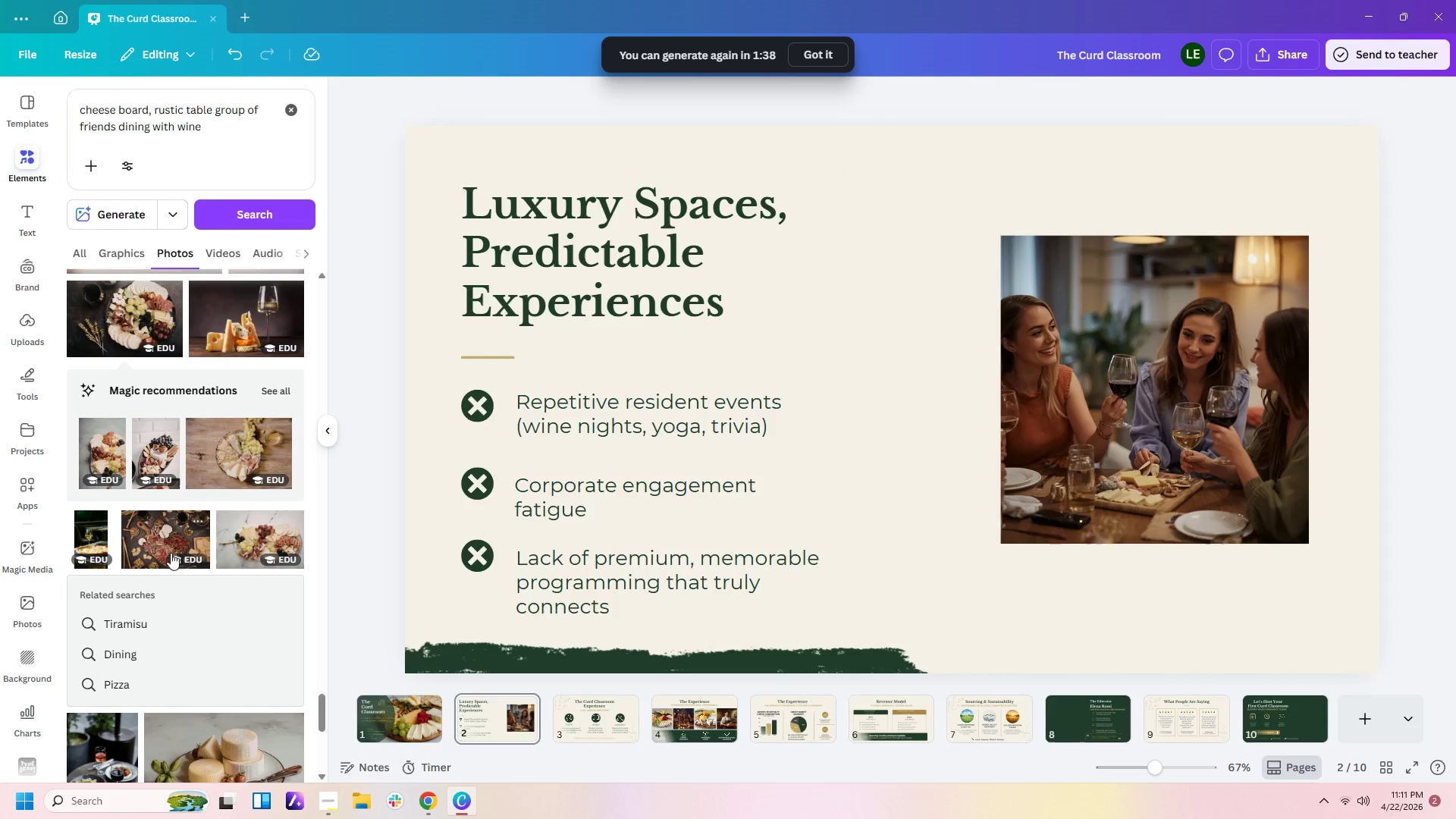 
scroll: coordinate [157, 557], scroll_direction: down, amount: 4.0
 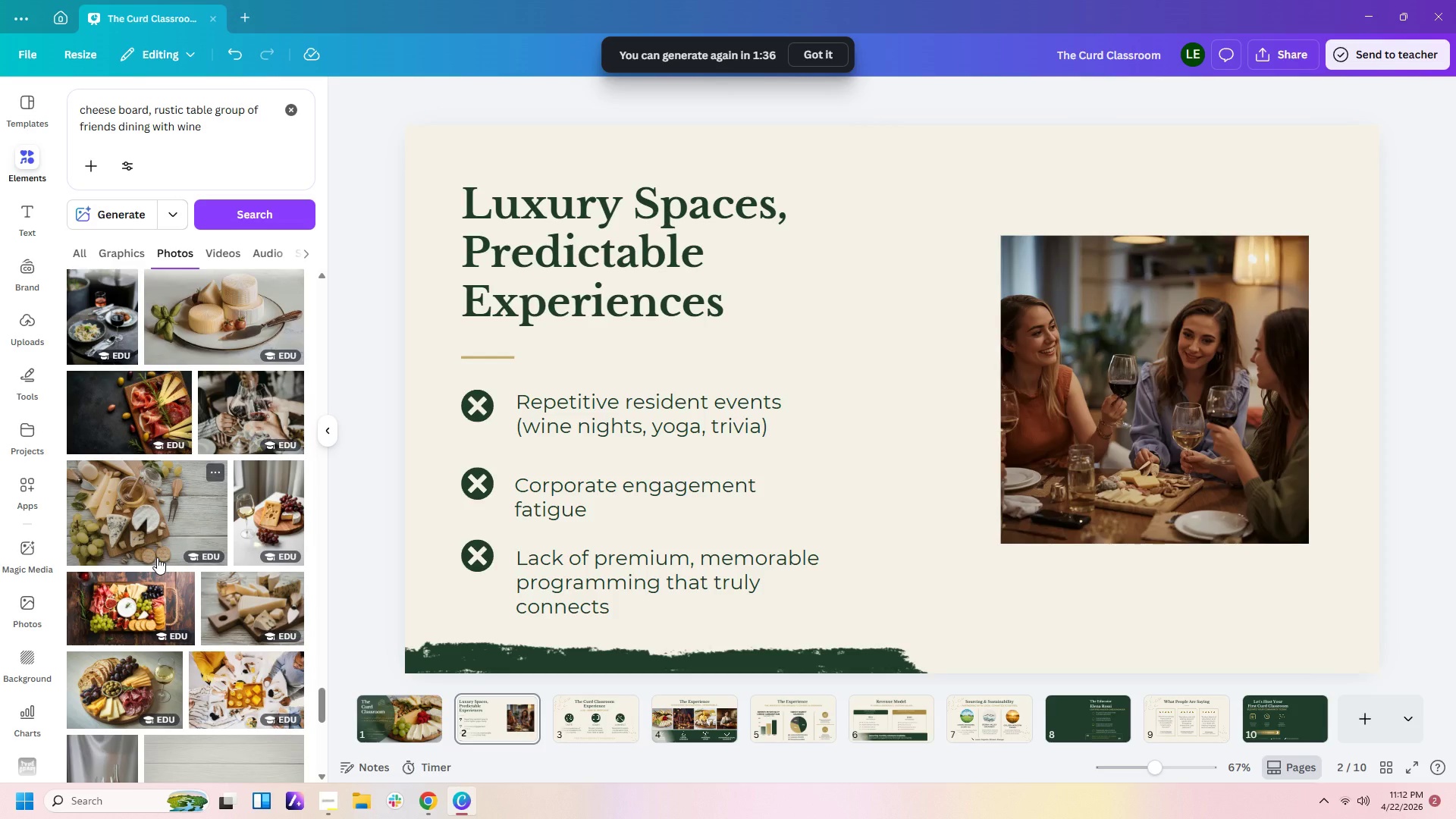 
left_click([152, 531])
 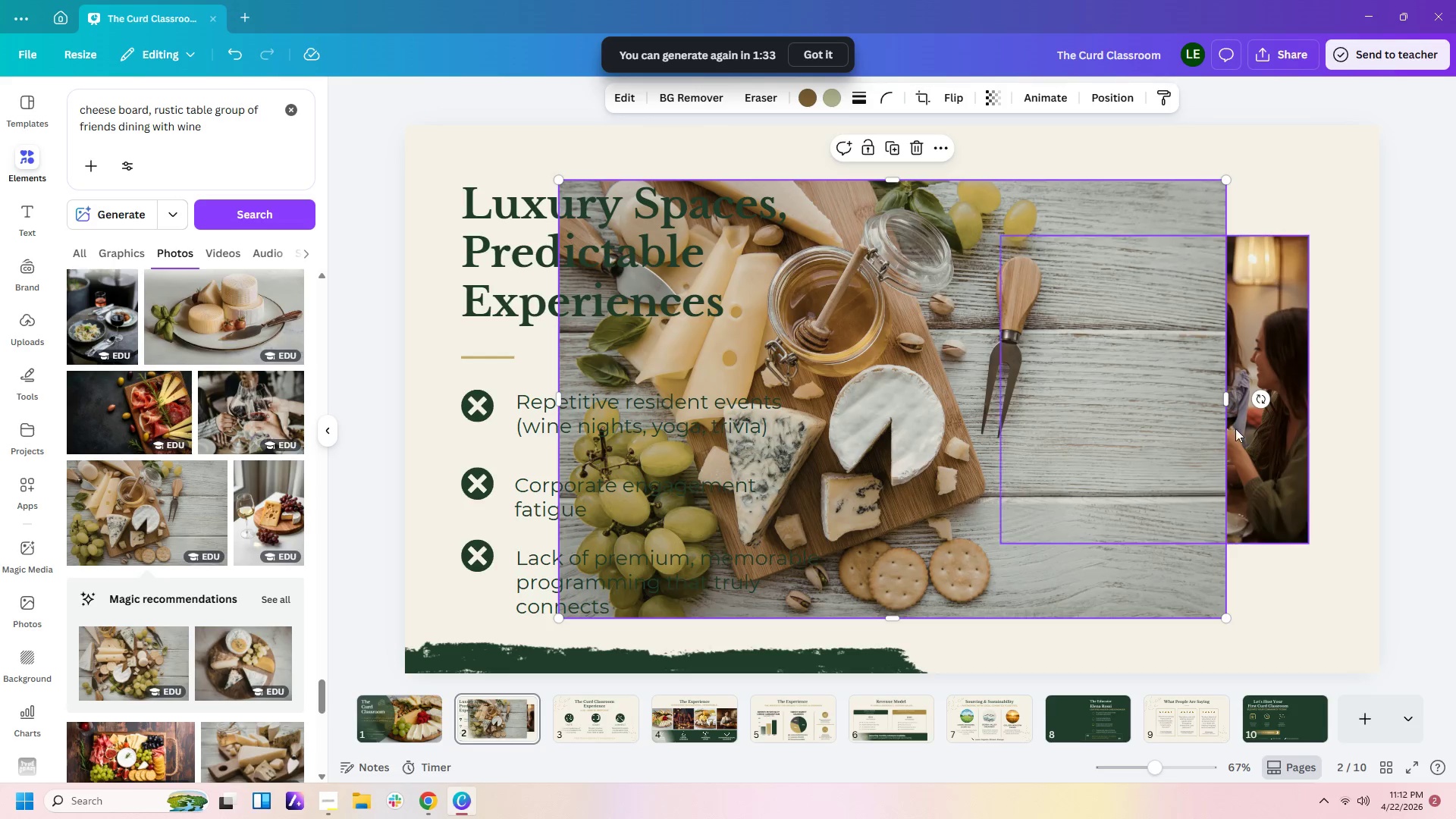 
left_click_drag(start_coordinate=[1227, 403], to_coordinate=[1062, 410])
 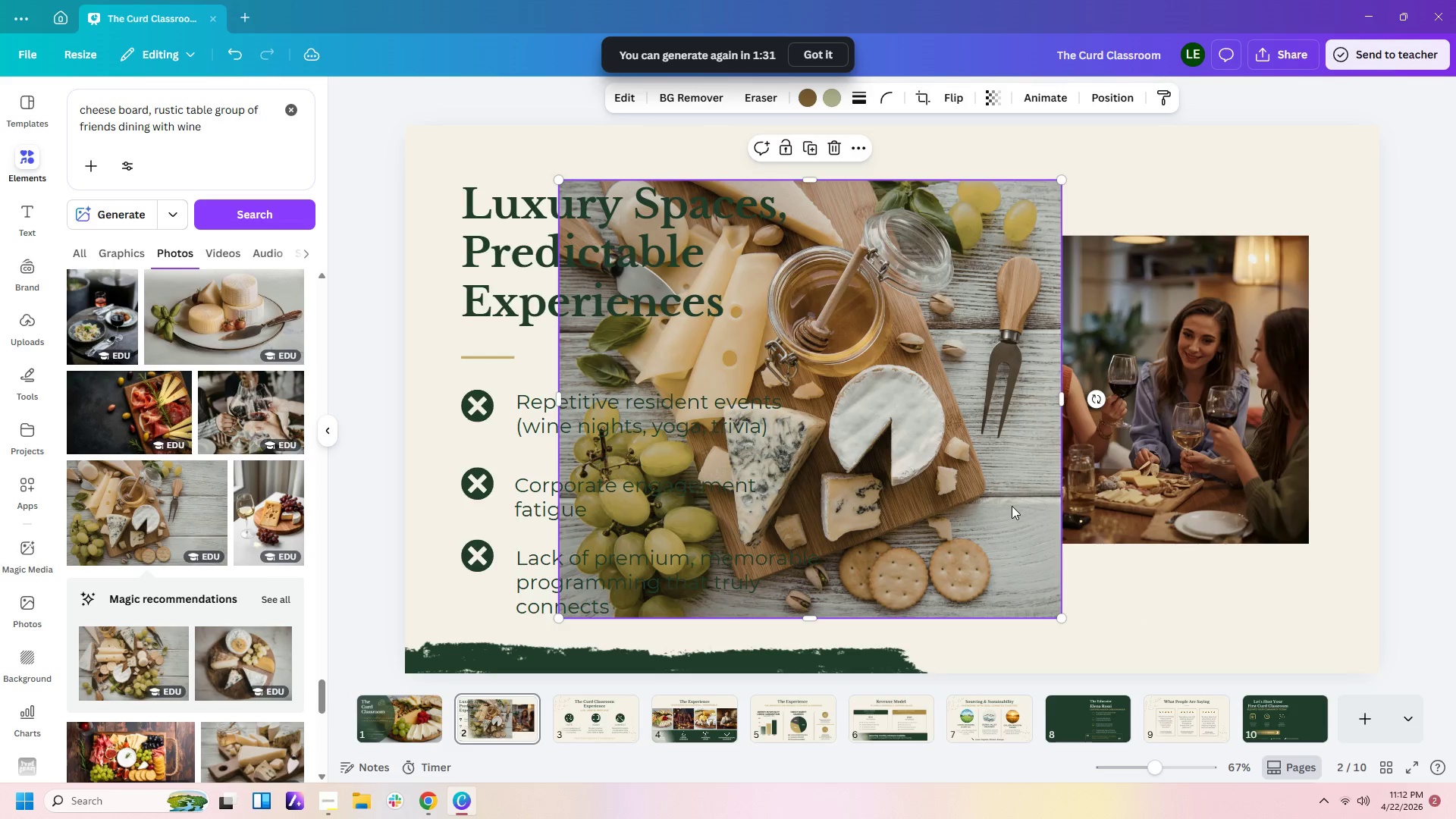 
left_click([1012, 506])
 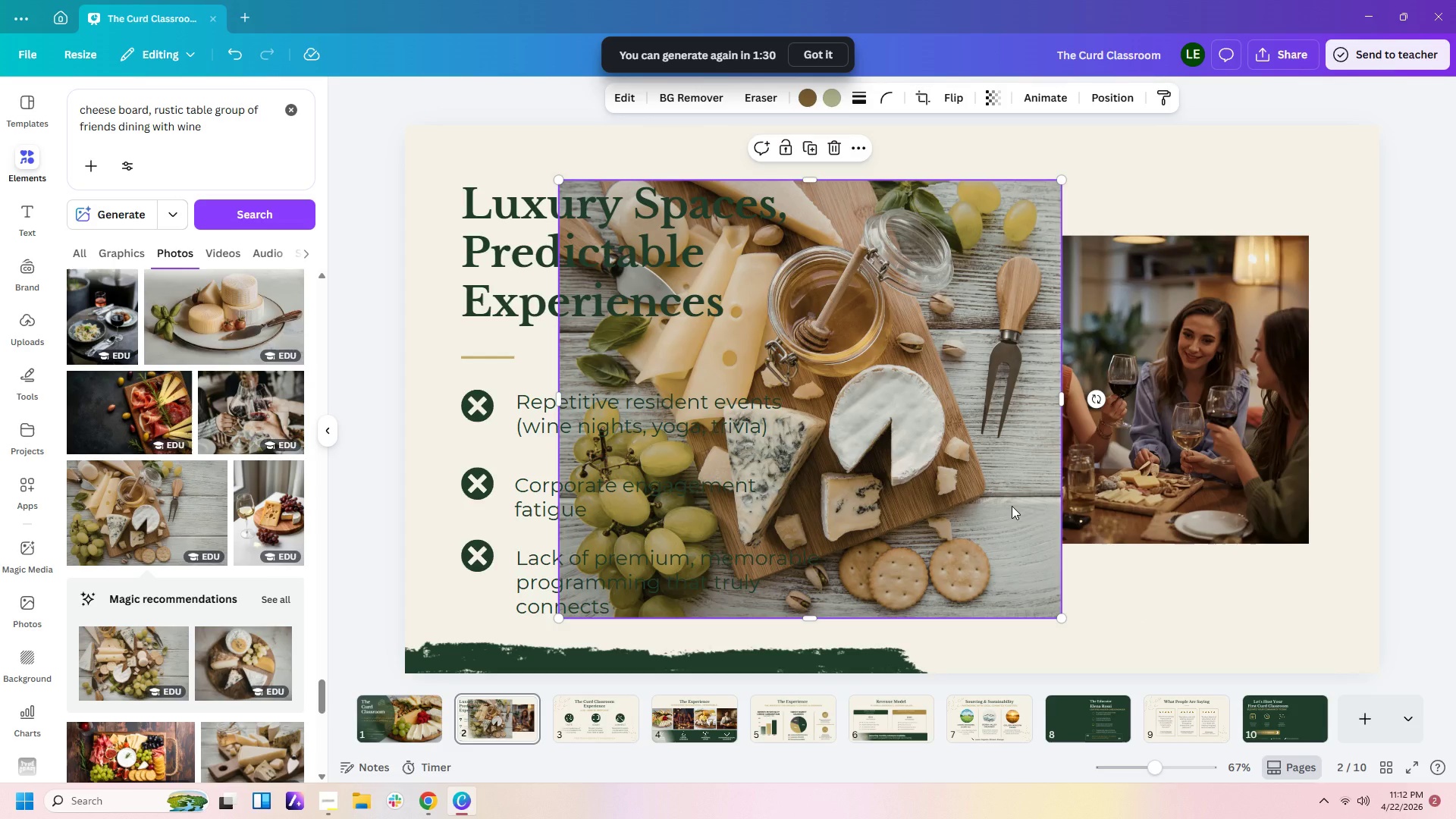 
key(Control+X)
 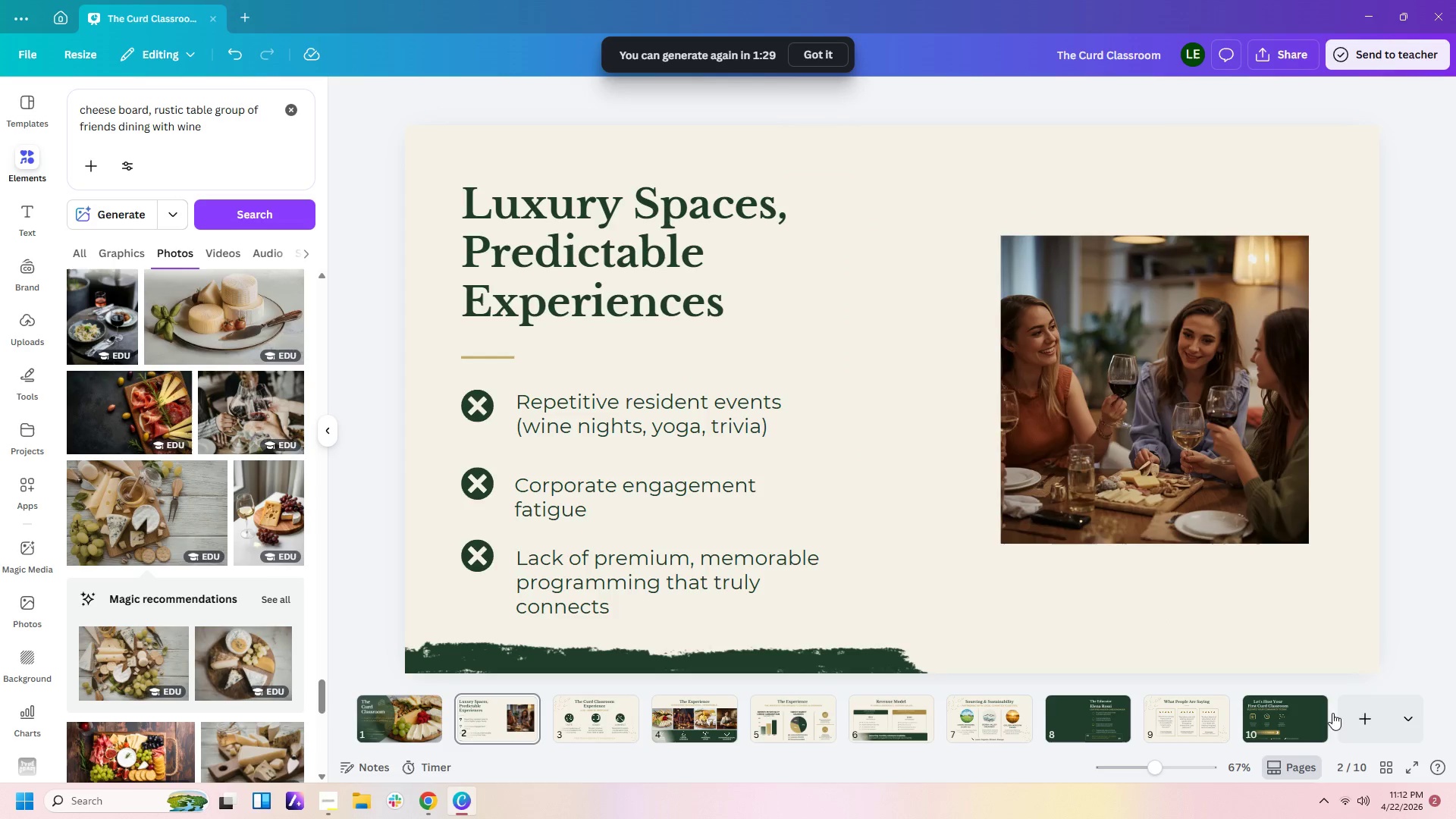 
left_click([1303, 722])
 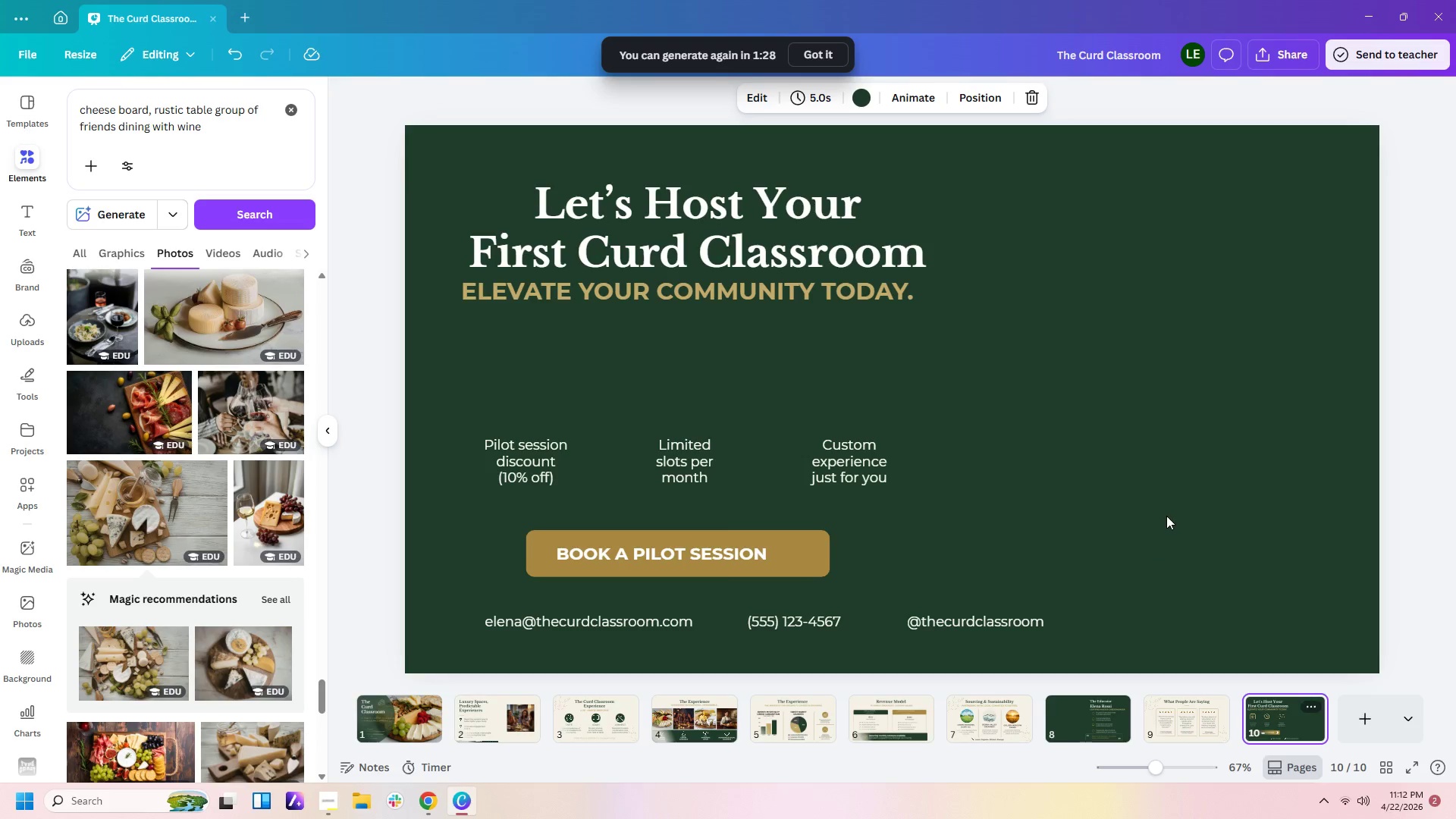 
key(Control+V)
 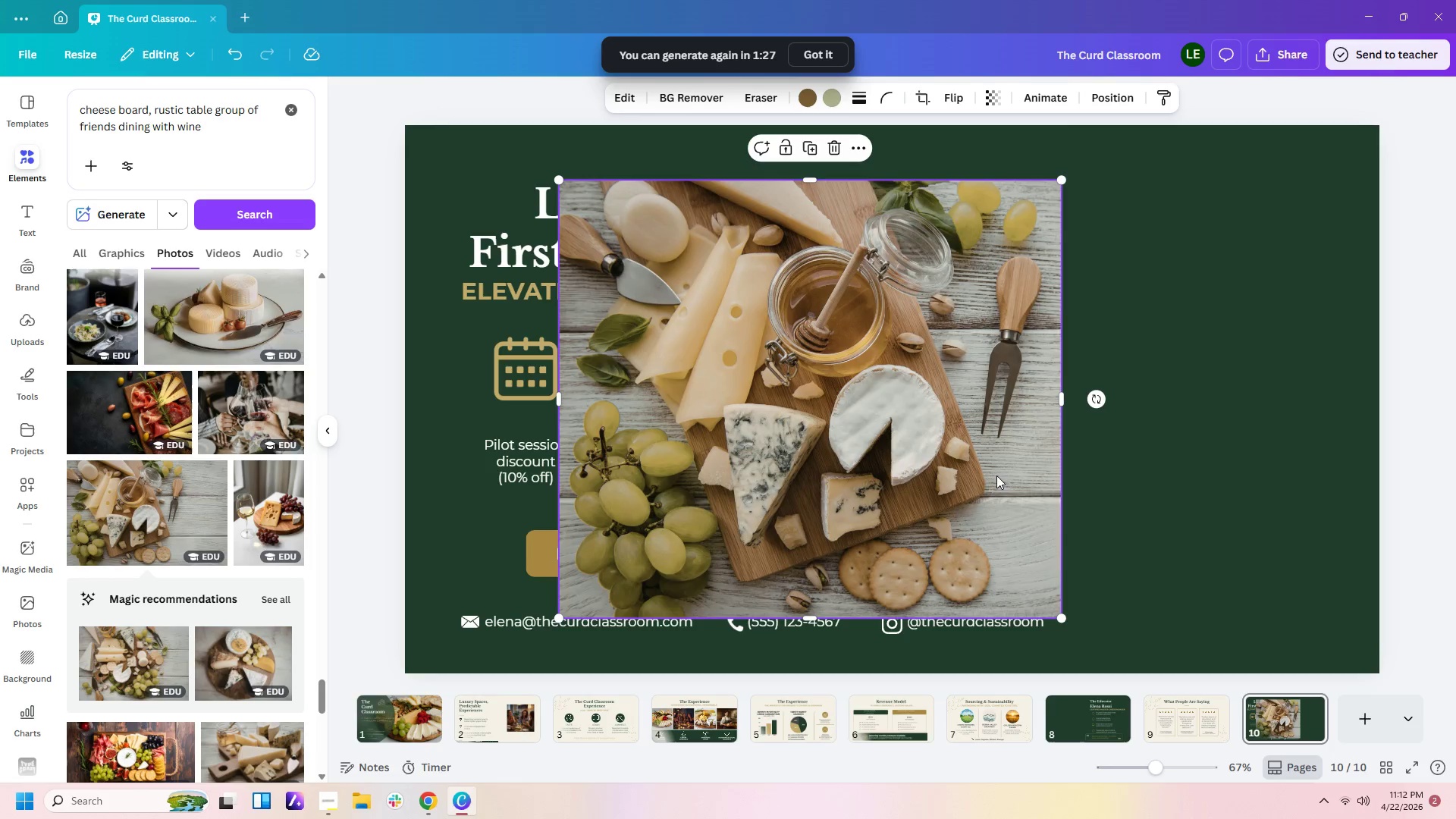 
left_click_drag(start_coordinate=[989, 481], to_coordinate=[1392, 406])
 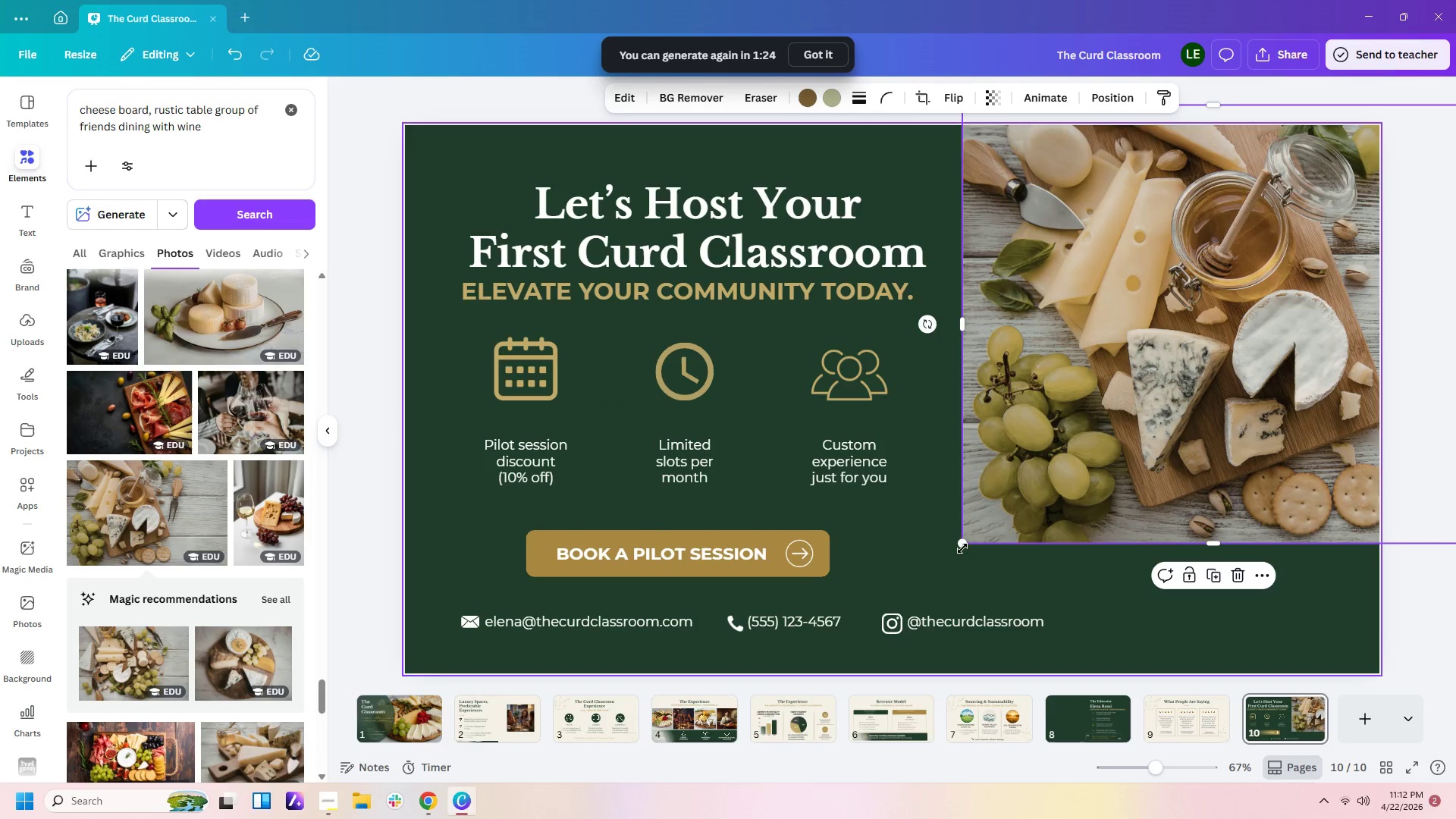 
left_click_drag(start_coordinate=[962, 543], to_coordinate=[828, 683])
 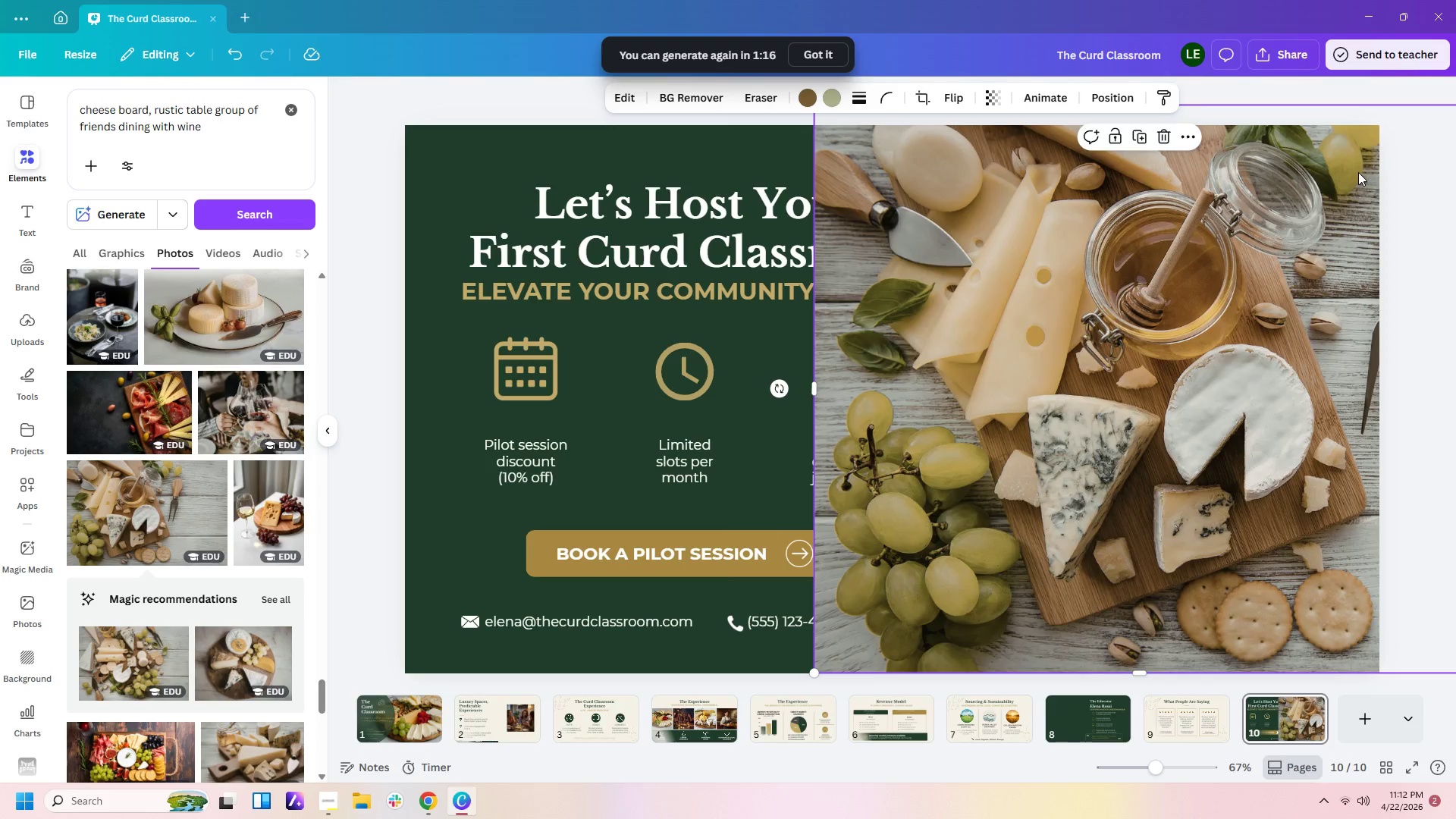 
wait(9.86)
 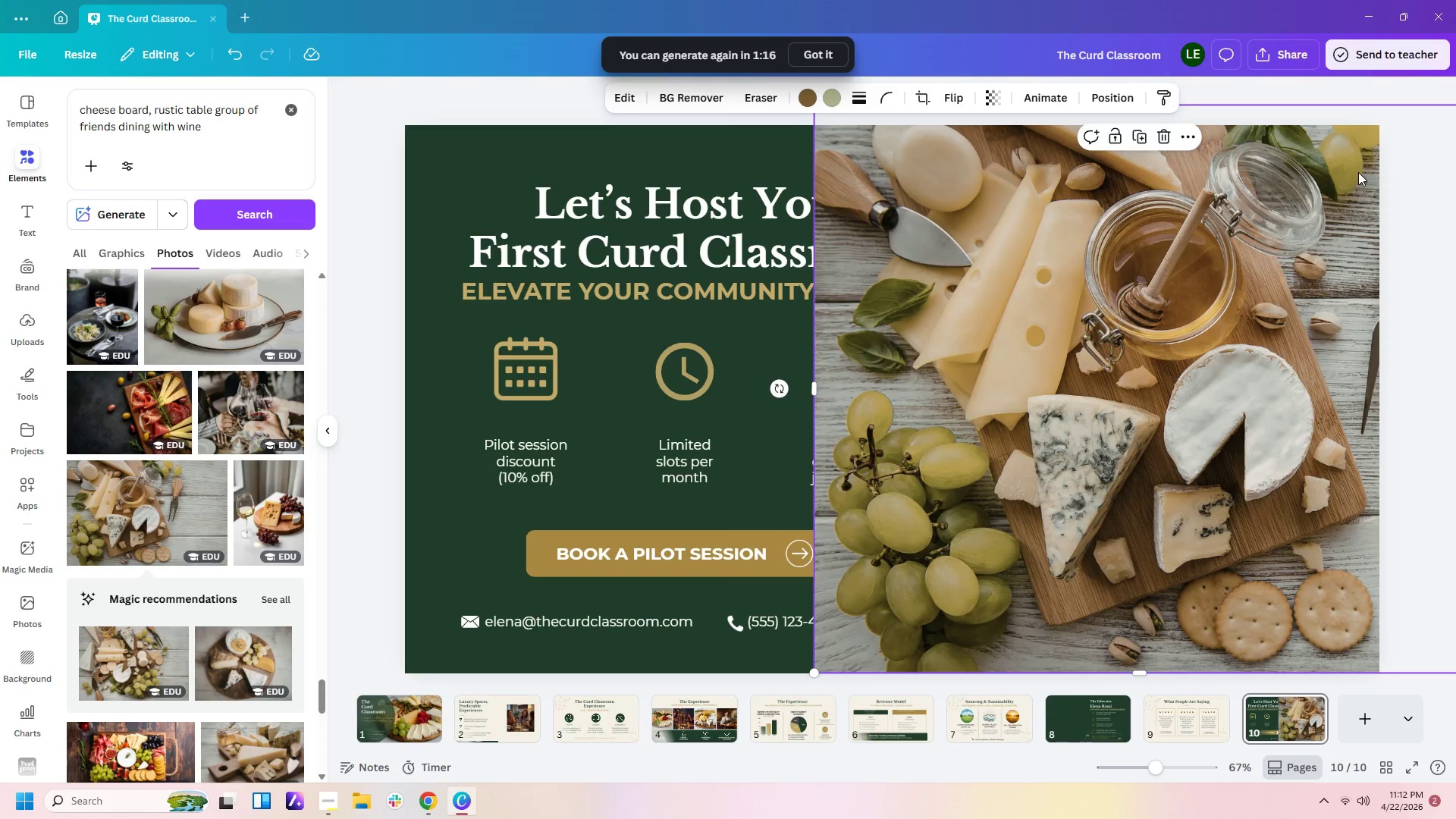 
left_click_drag(start_coordinate=[814, 385], to_coordinate=[999, 375])
 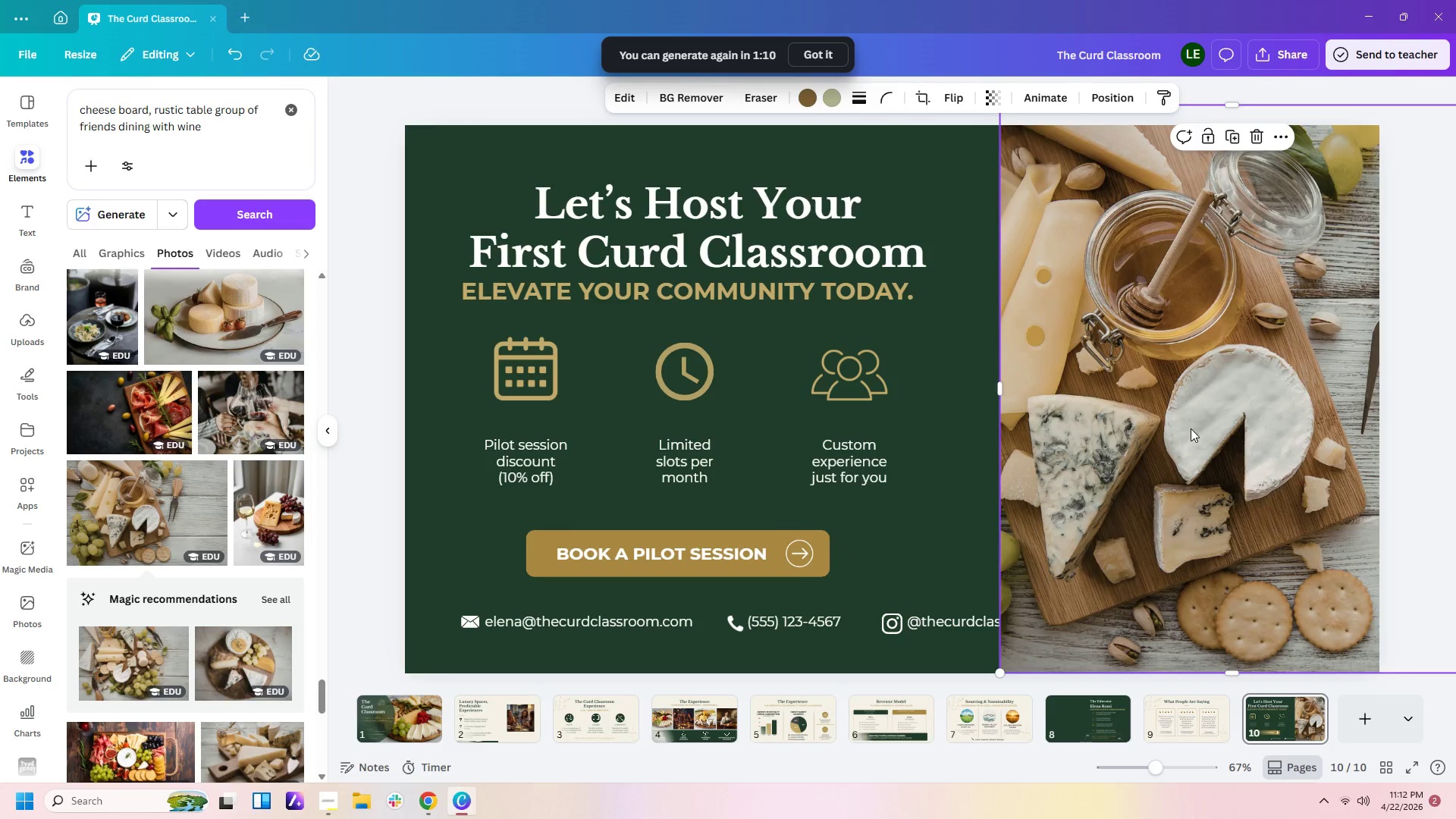 
left_click_drag(start_coordinate=[1191, 428], to_coordinate=[1210, 430])
 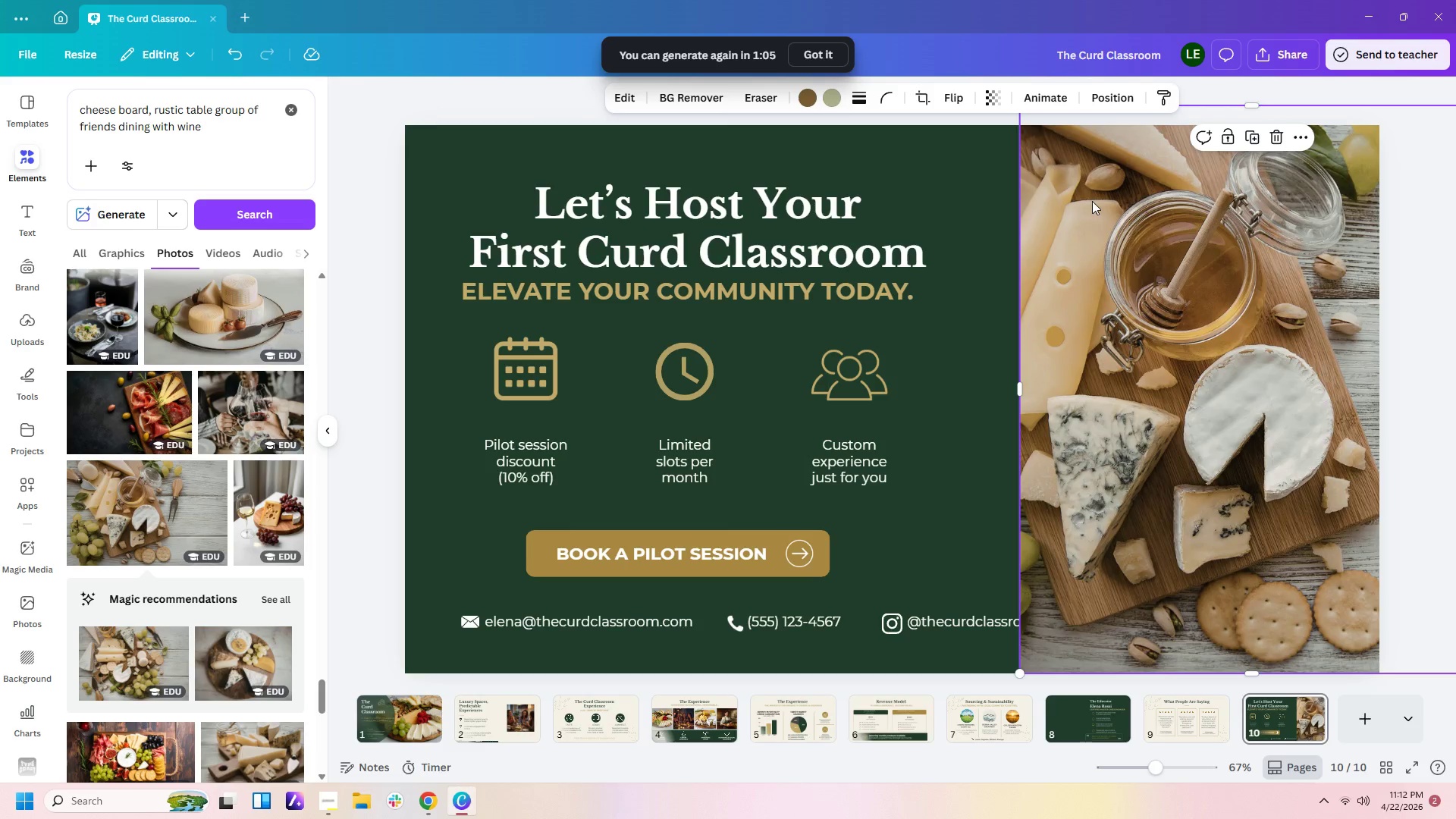 
left_click_drag(start_coordinate=[1102, 334], to_coordinate=[1102, 340])
 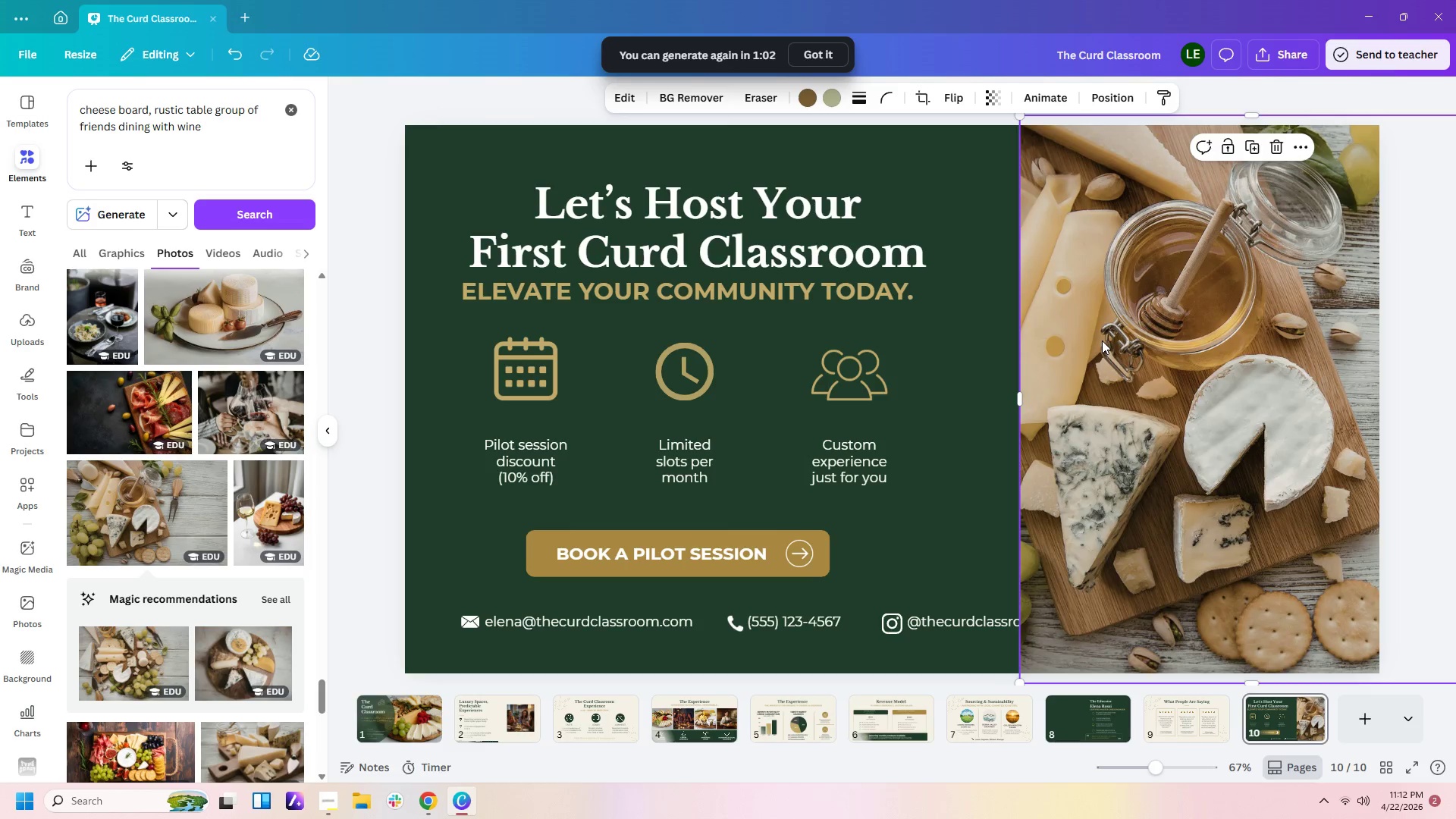 
left_click_drag(start_coordinate=[1102, 340], to_coordinate=[1104, 331])
 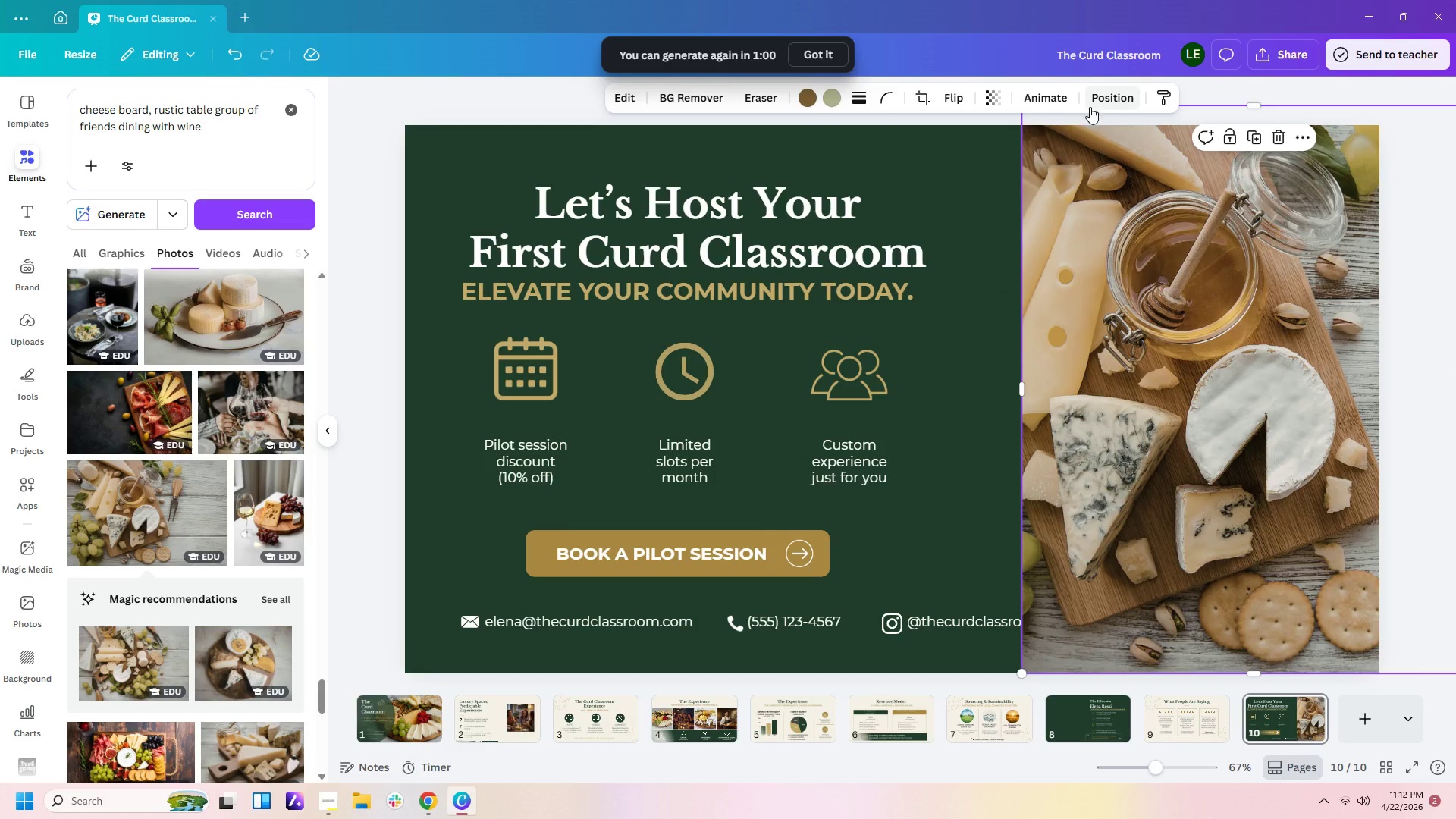 
left_click([1094, 106])
 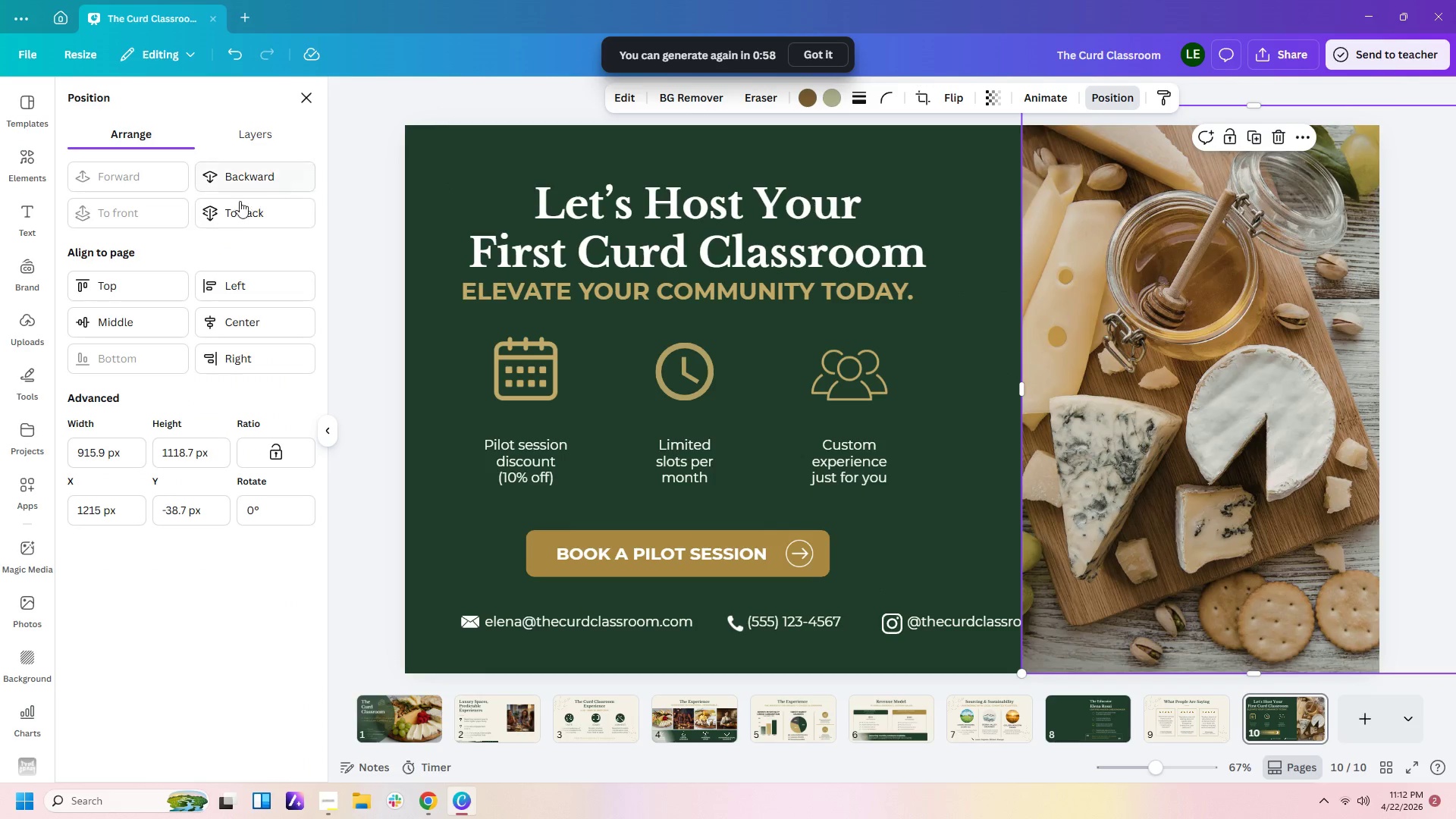 
left_click([231, 215])
 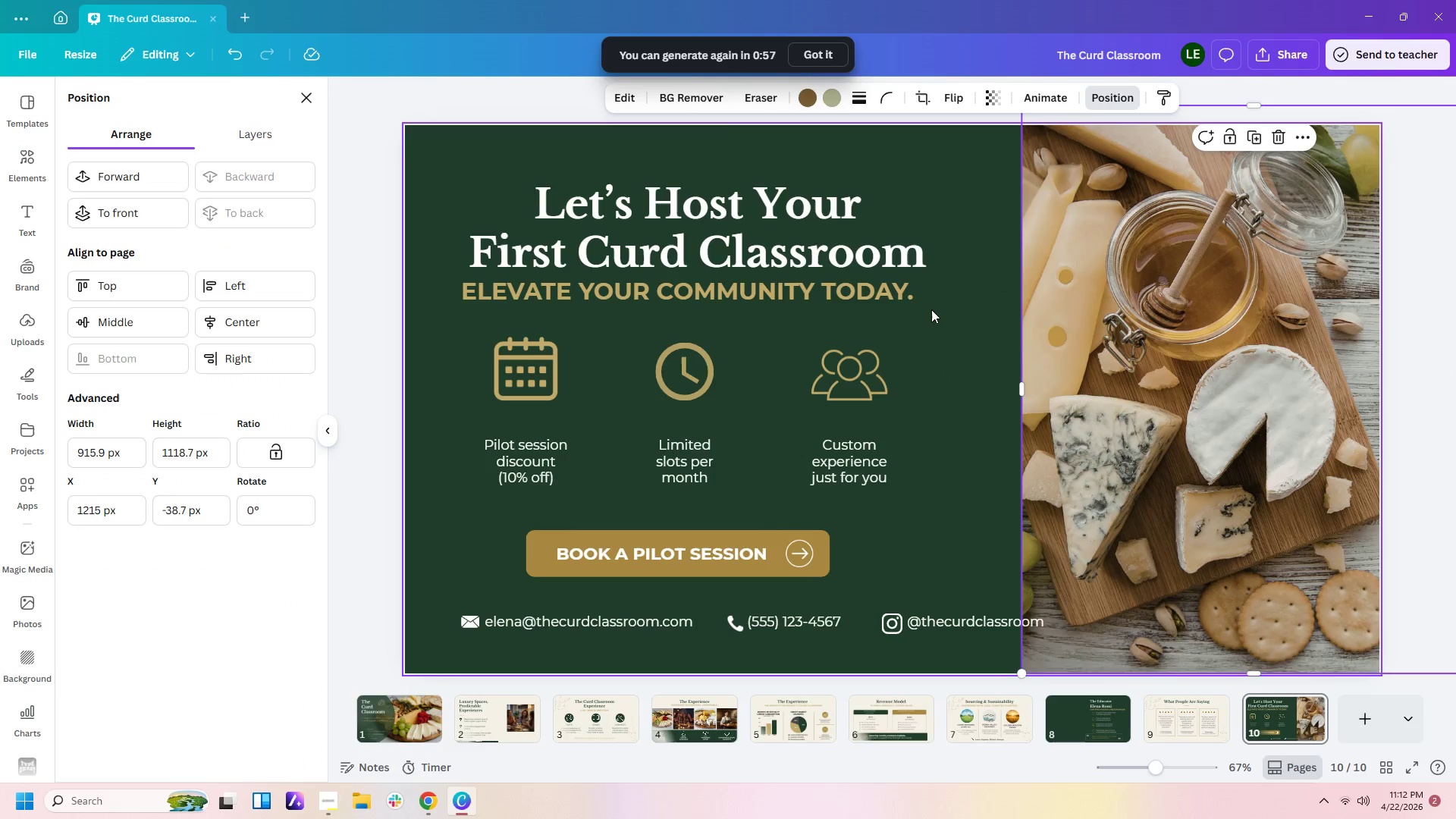 
left_click([927, 309])
 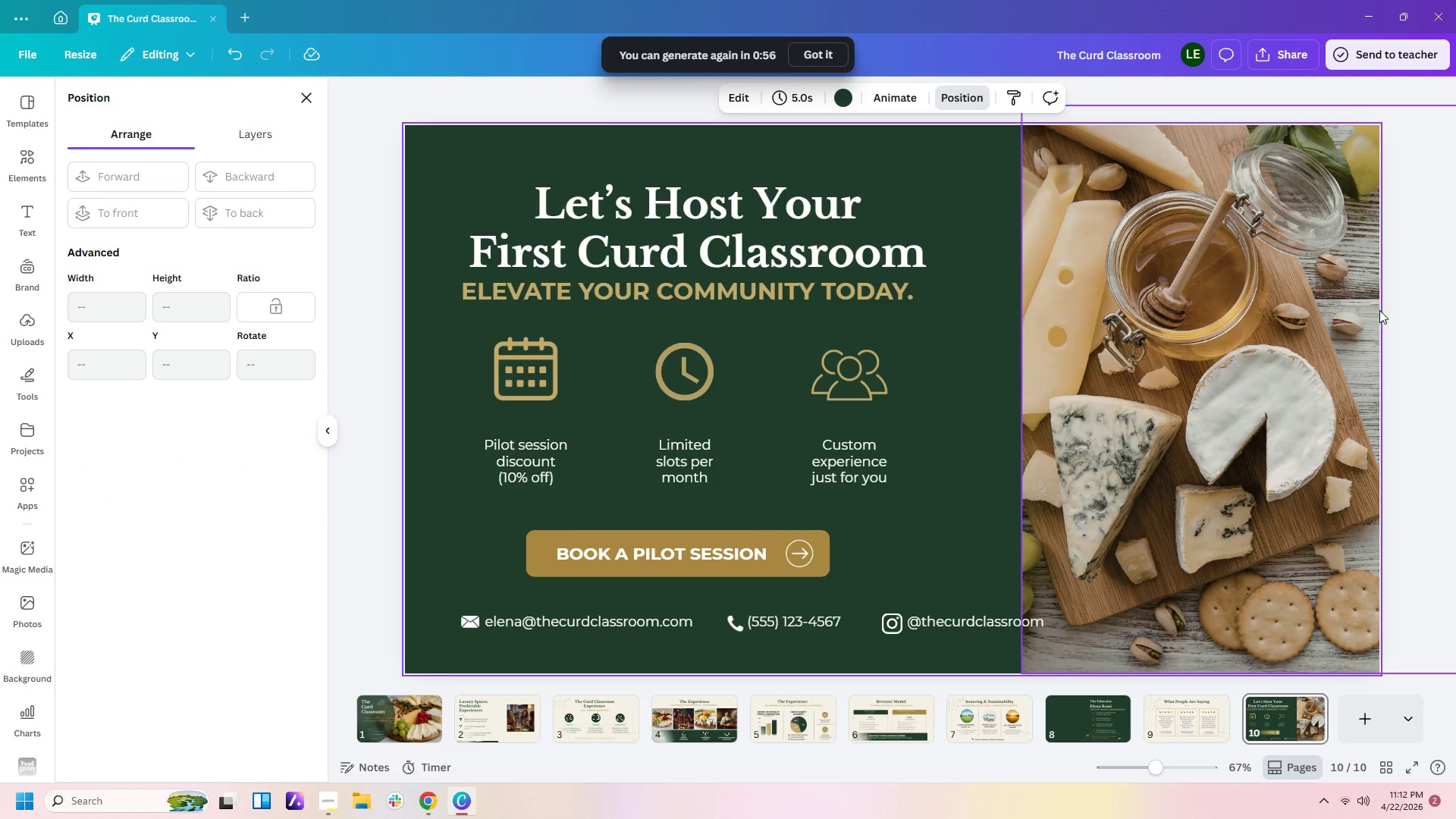 
left_click([1385, 310])
 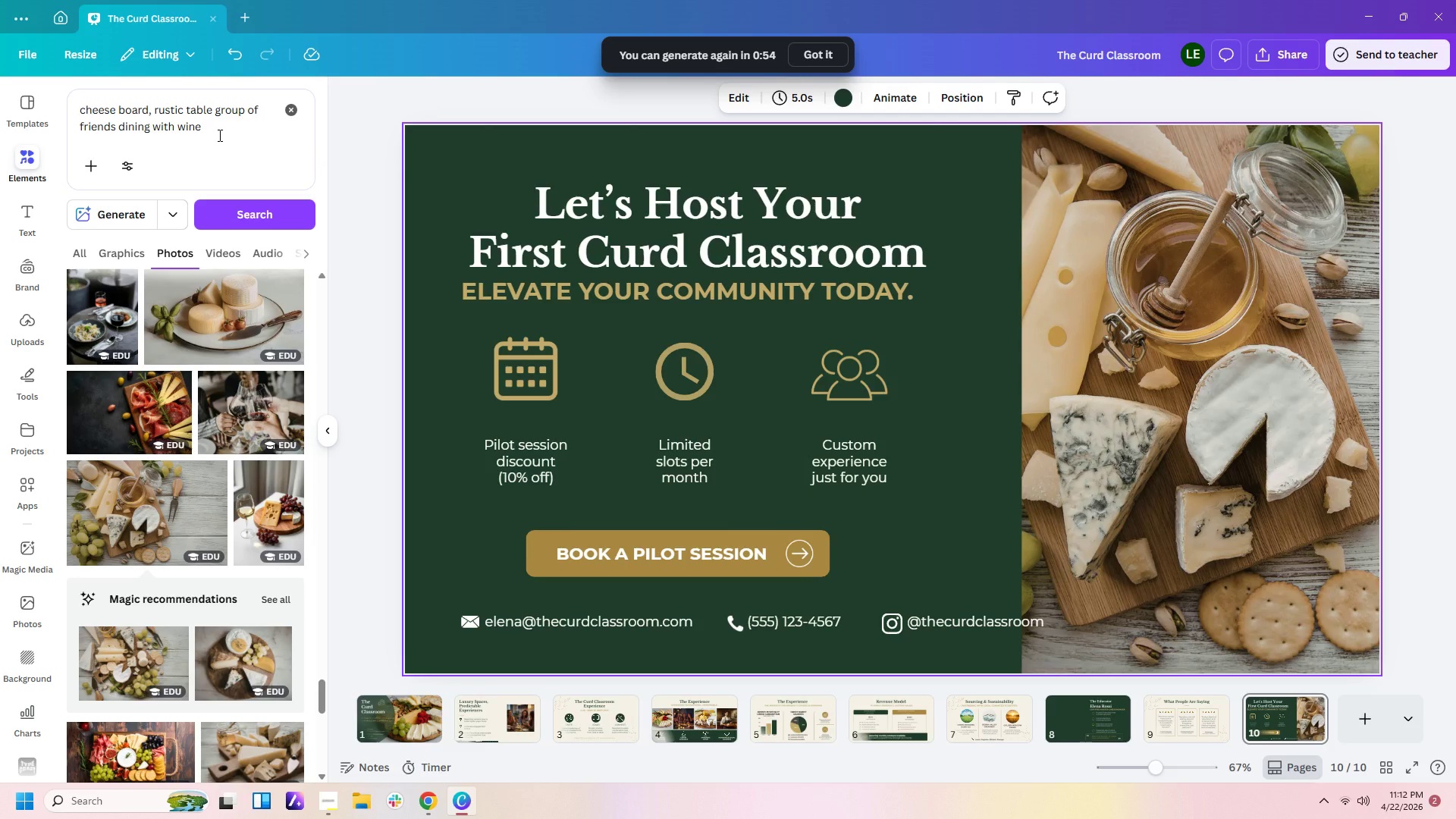 
scroll: coordinate [149, 472], scroll_direction: down, amount: 3.0
 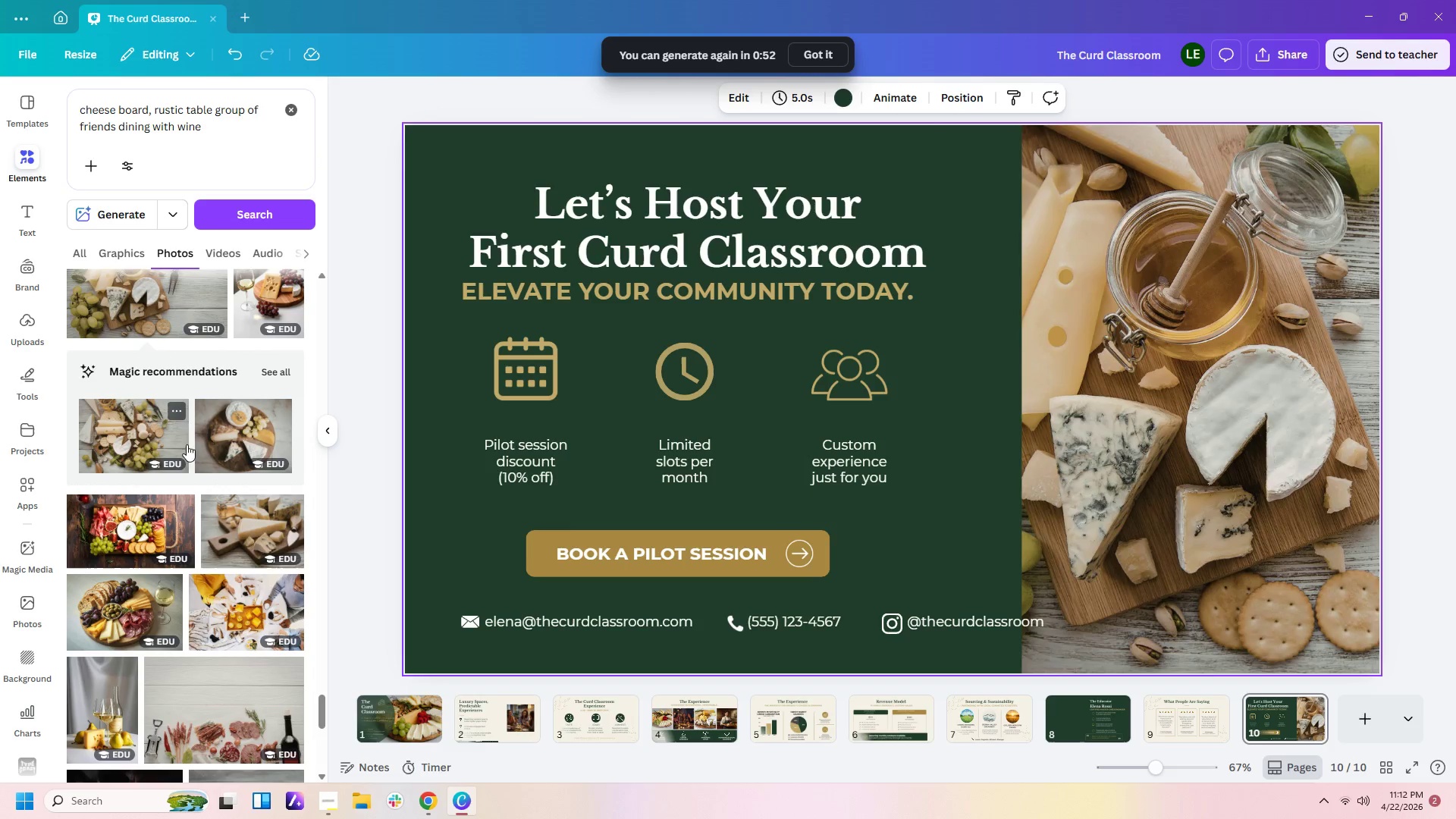 
scroll: coordinate [193, 441], scroll_direction: up, amount: 2.0
 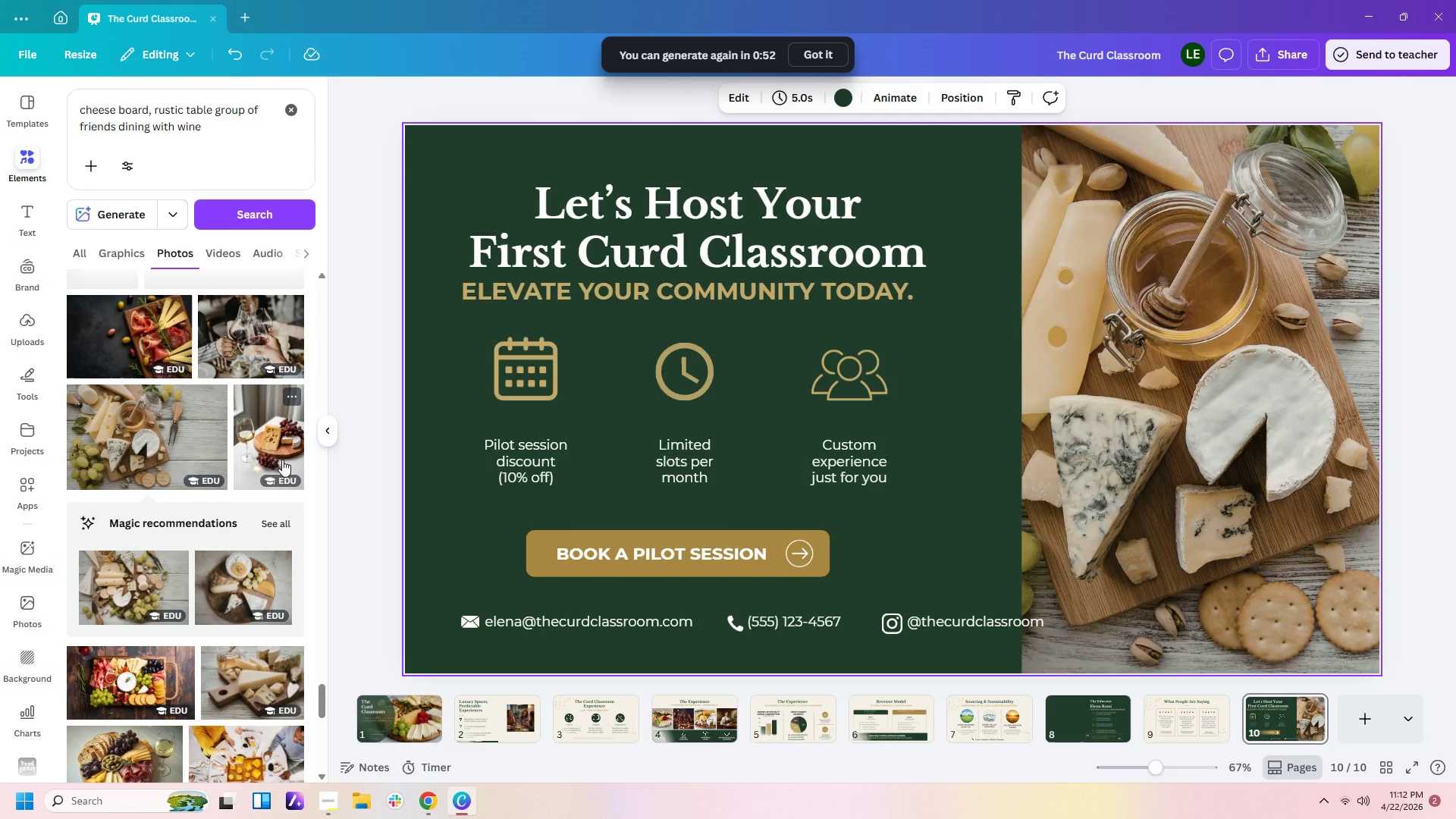 
left_click([282, 461])
 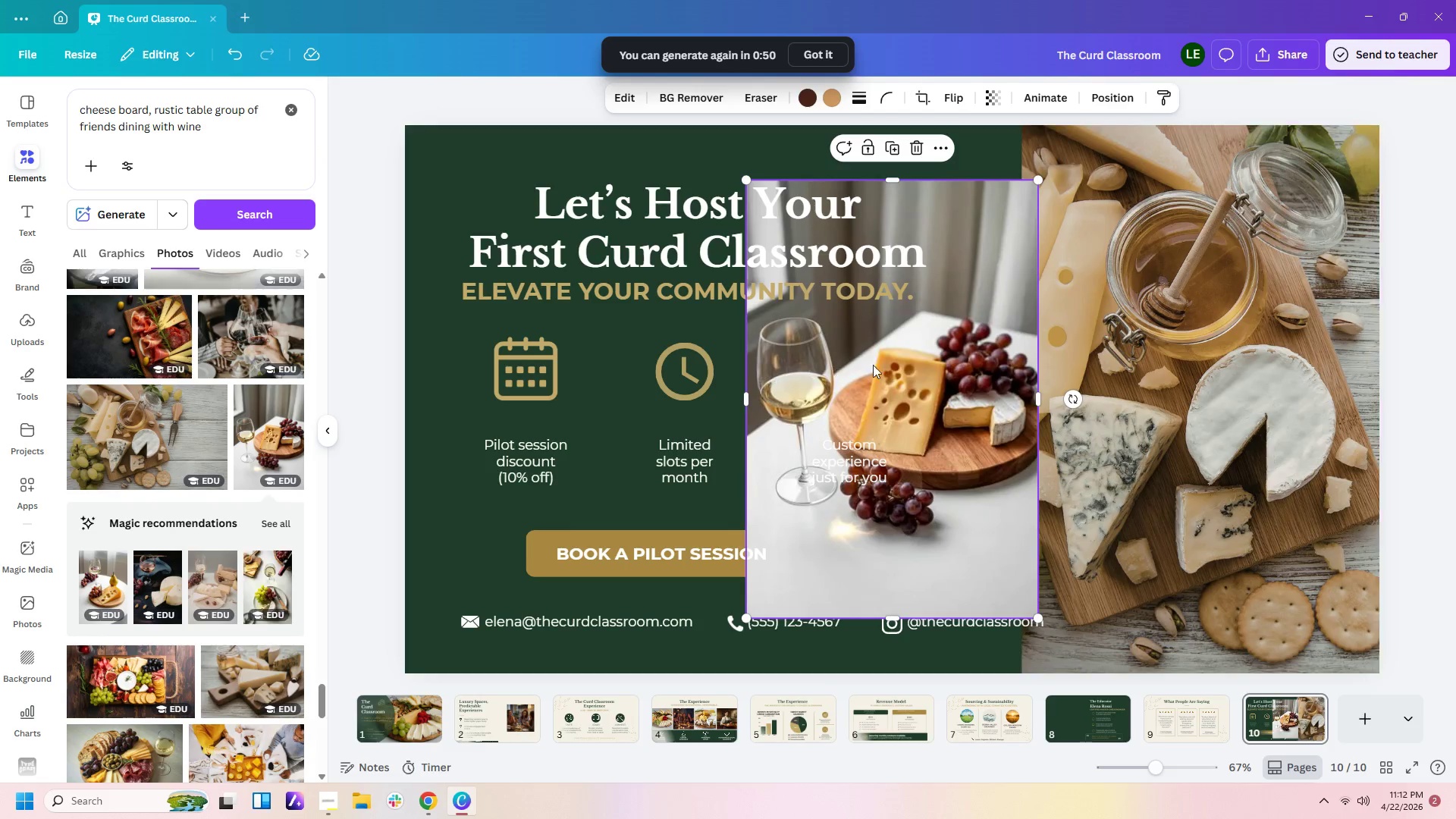 
left_click([987, 429])
 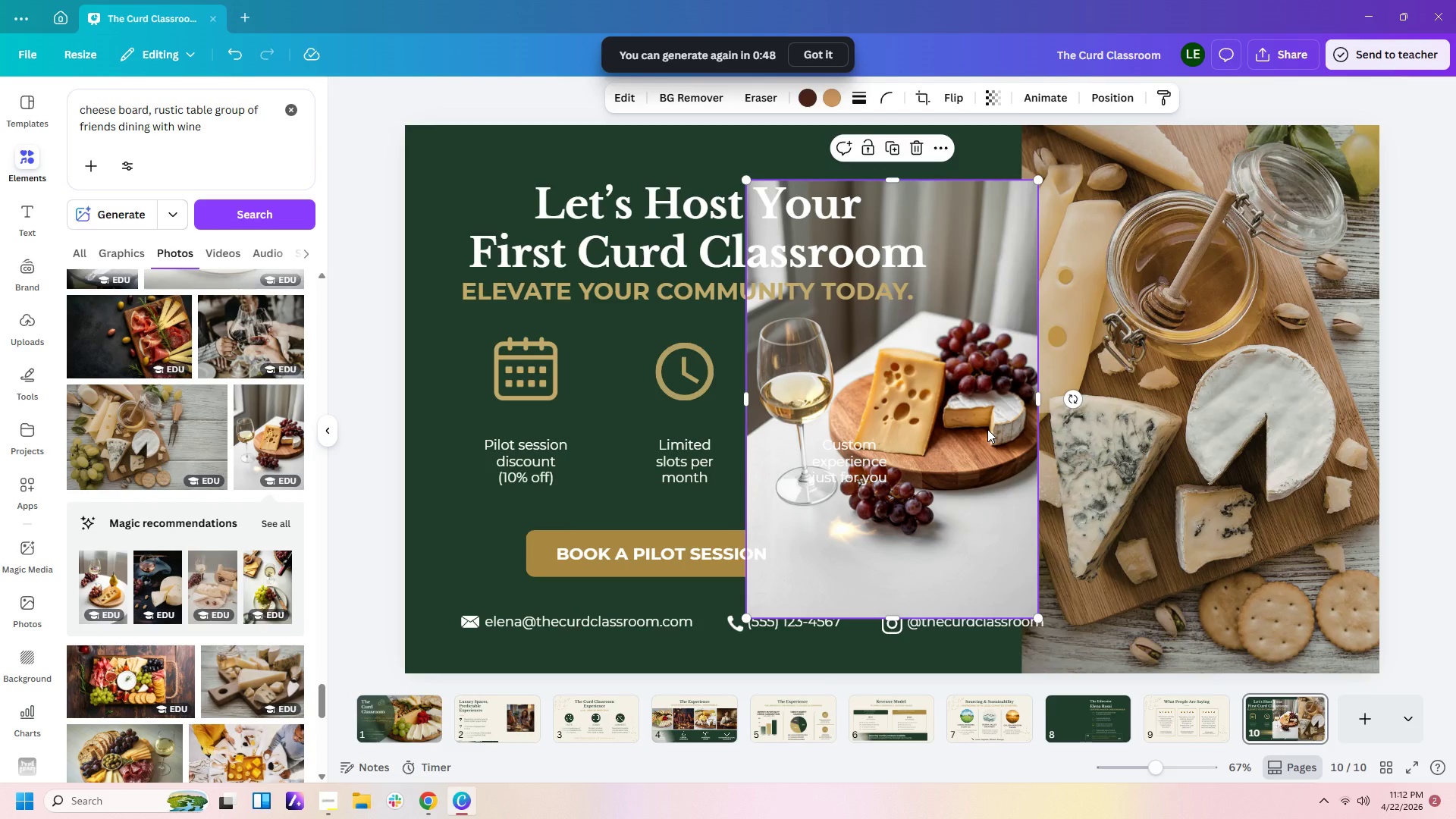 
key(Delete)
 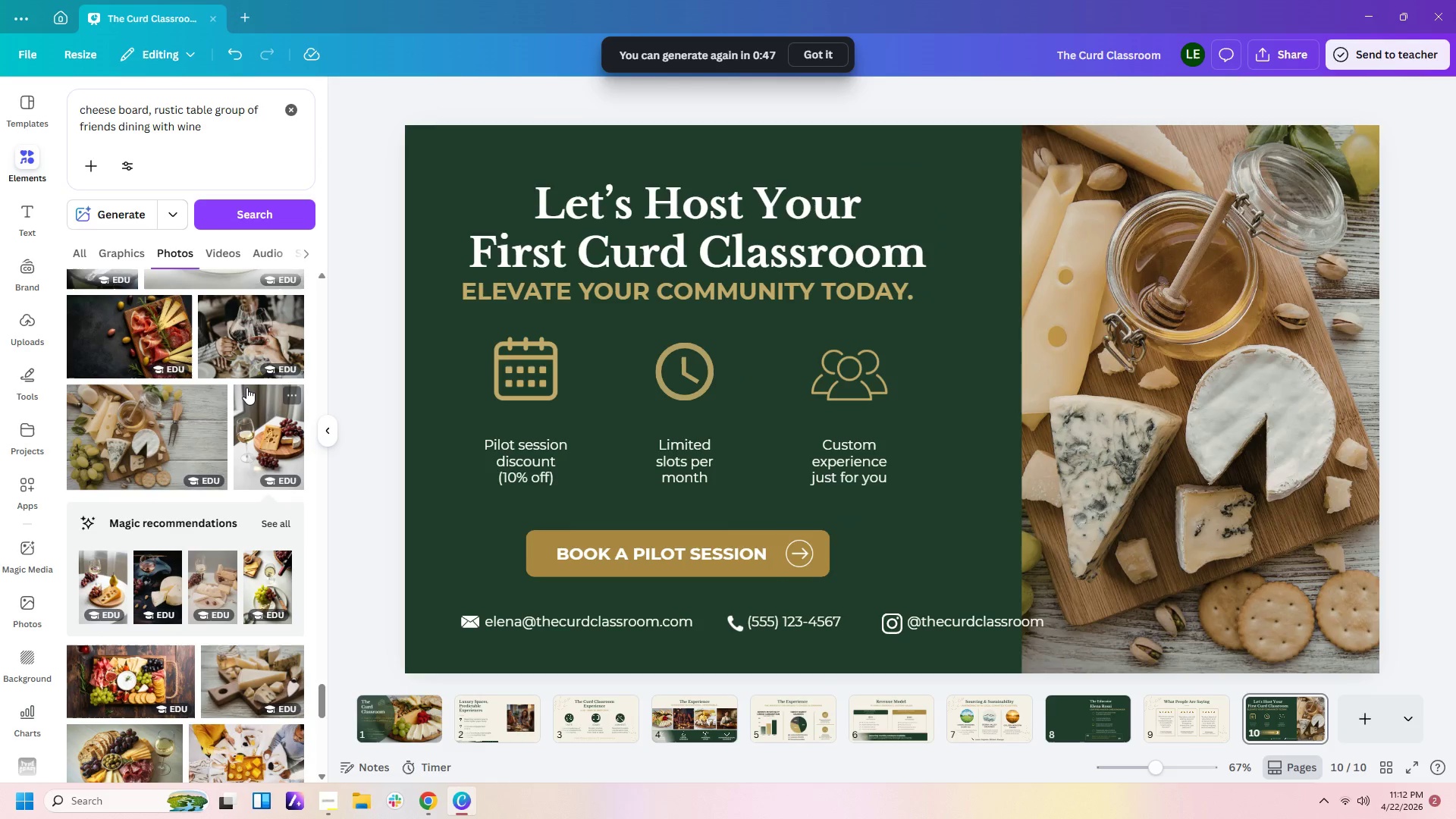 
scroll: coordinate [246, 388], scroll_direction: down, amount: 1.0
 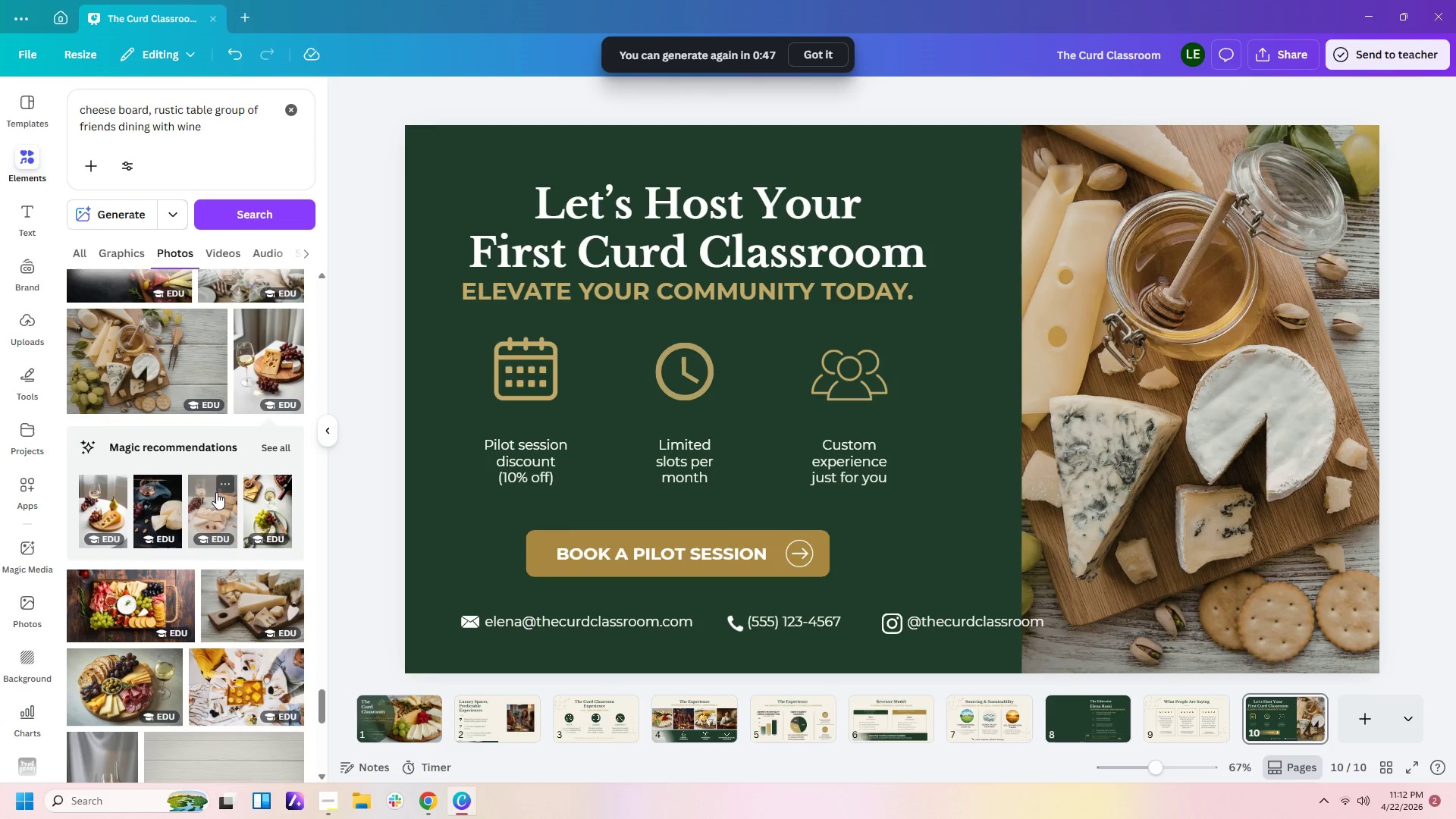 
left_click([206, 502])
 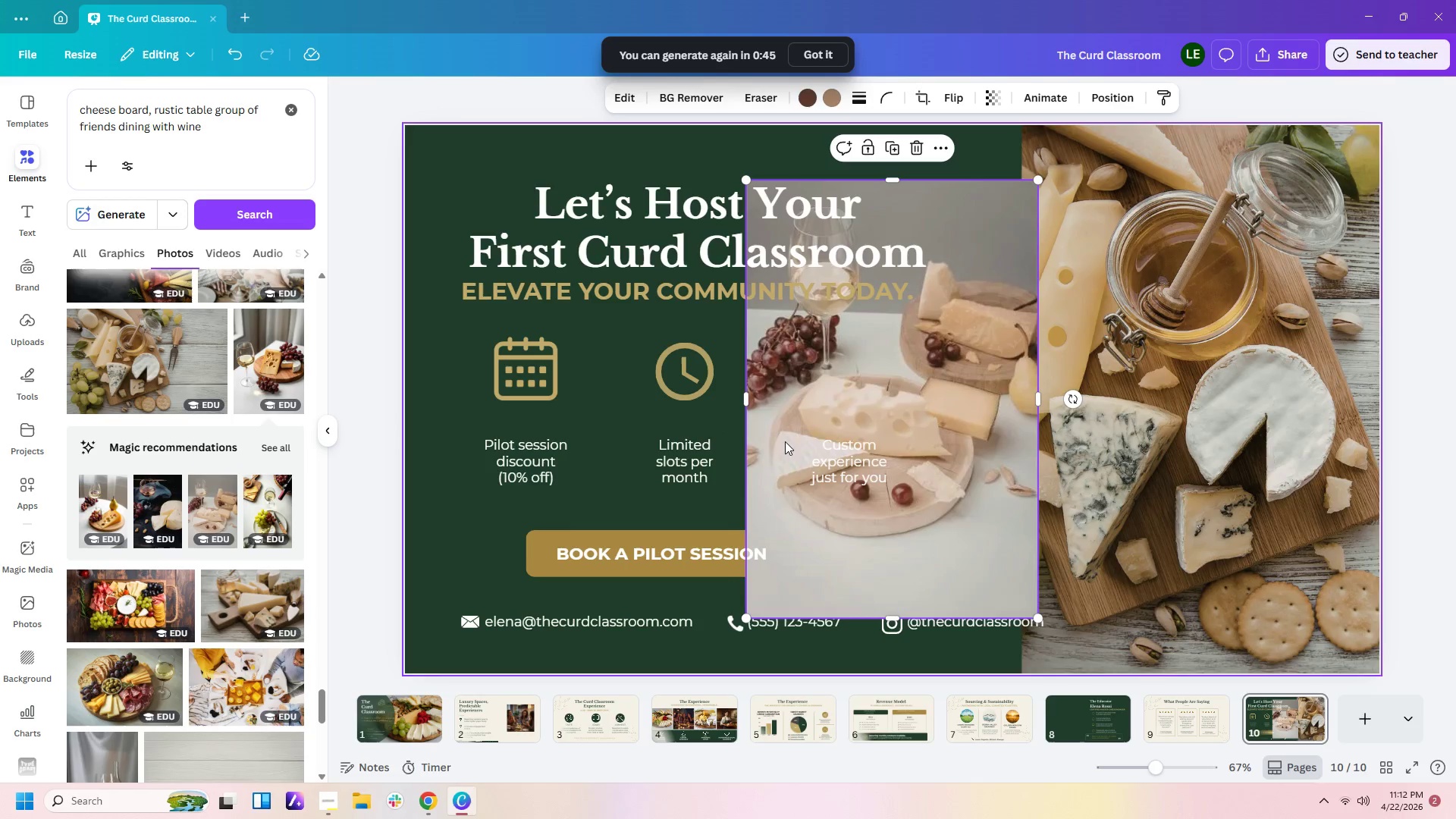 
left_click([927, 463])
 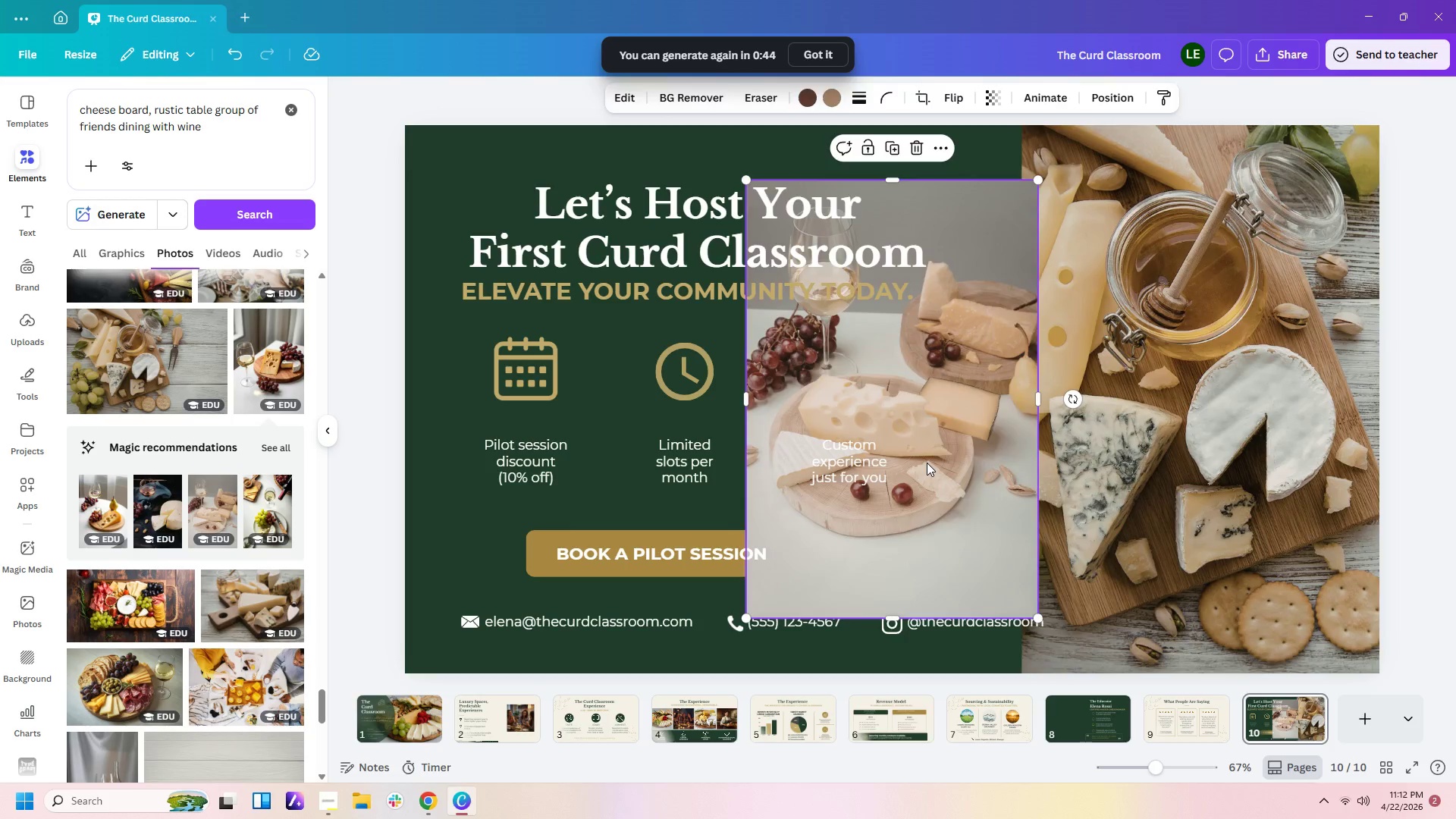 
key(Delete)
 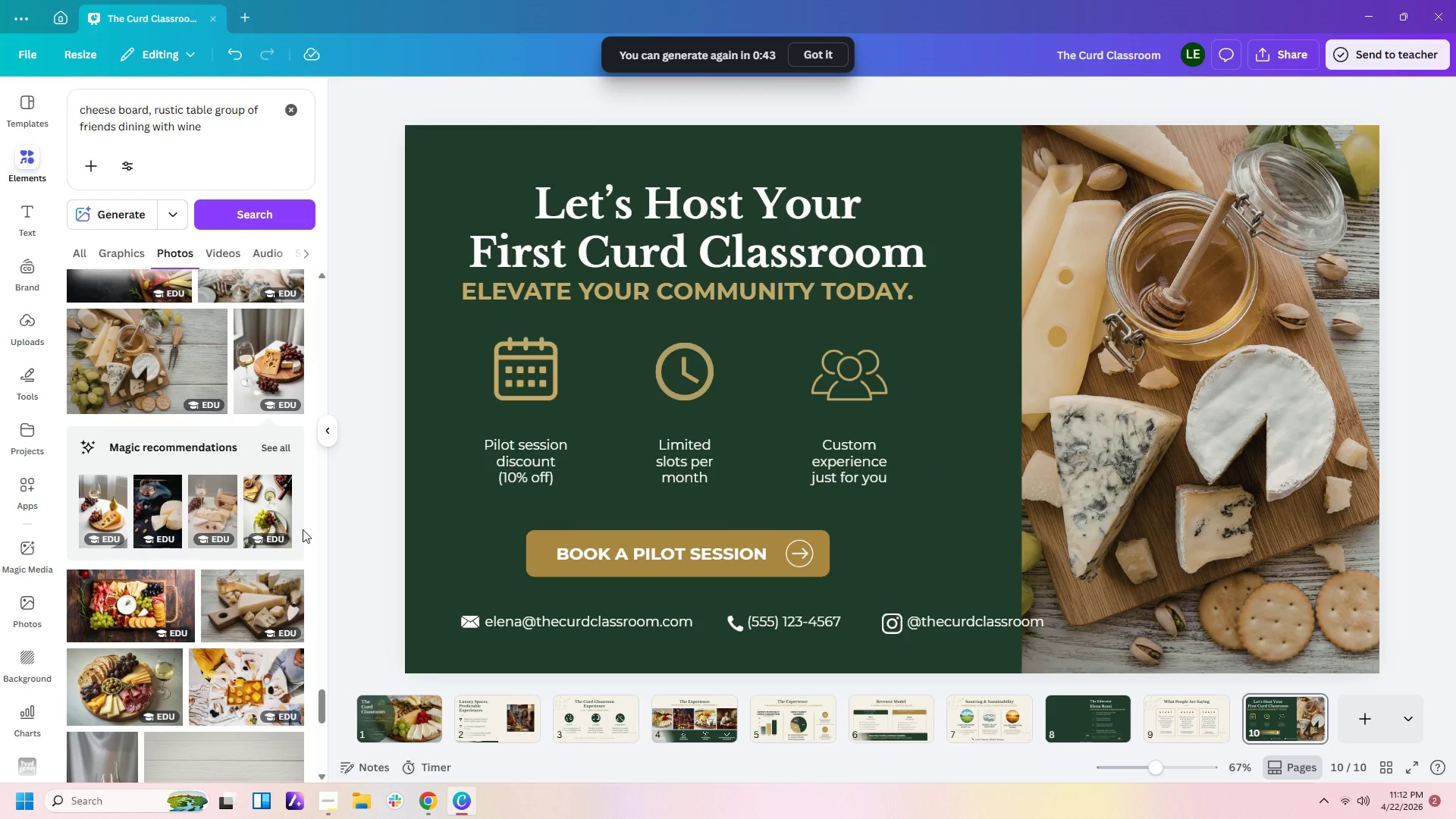 
scroll: coordinate [303, 529], scroll_direction: down, amount: 1.0
 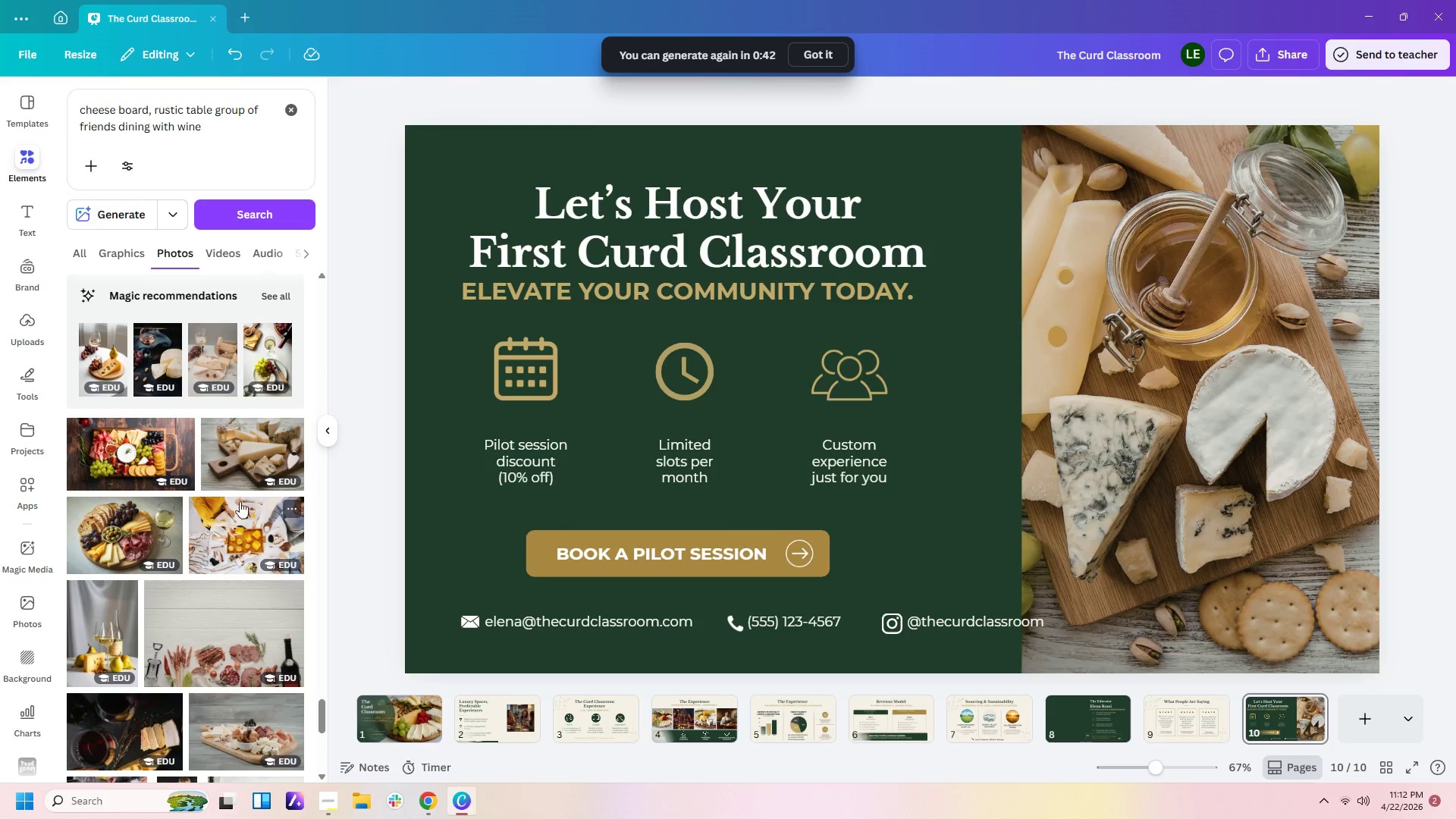 
left_click([259, 463])
 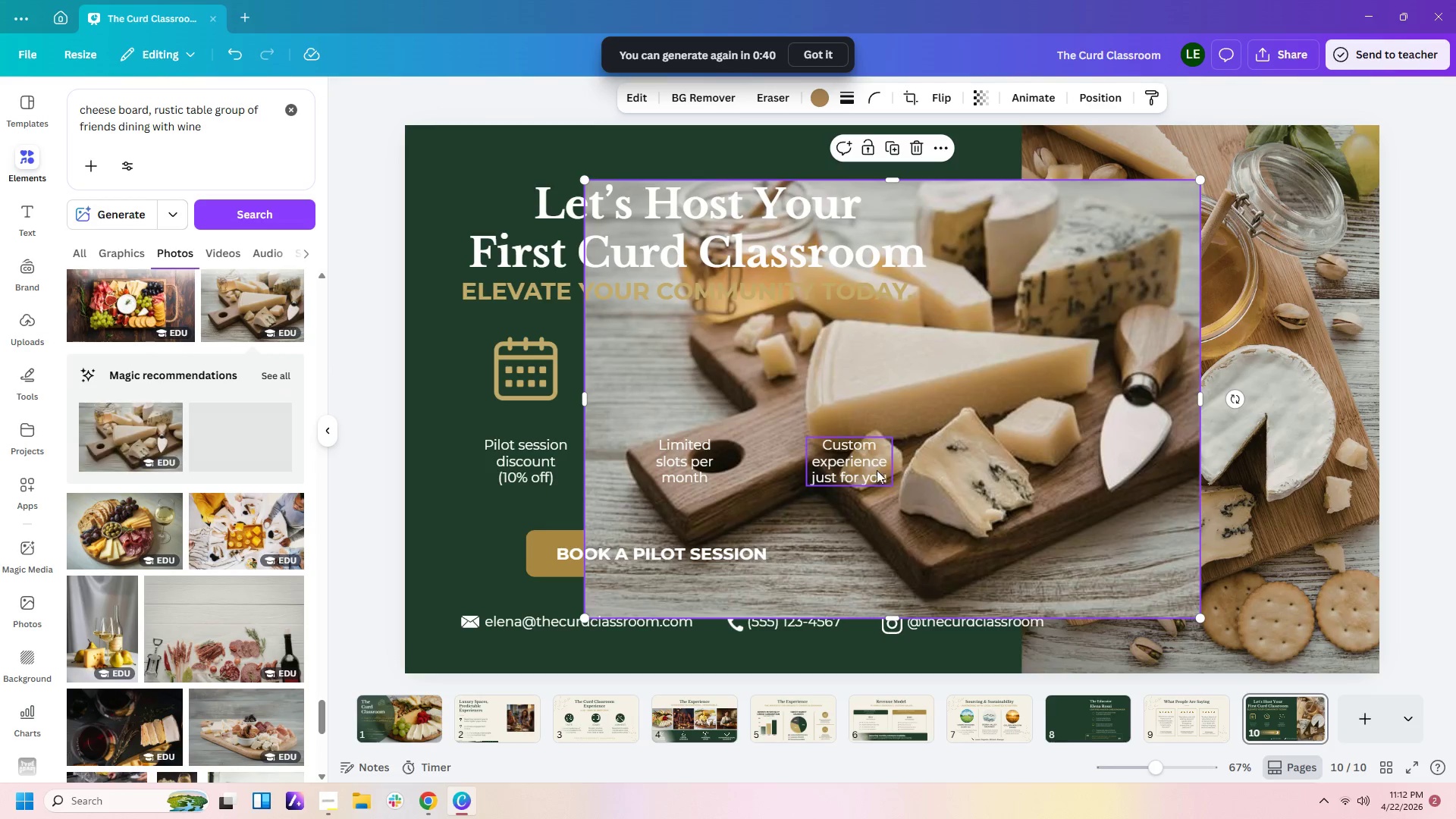 
left_click_drag(start_coordinate=[927, 488], to_coordinate=[939, 435])
 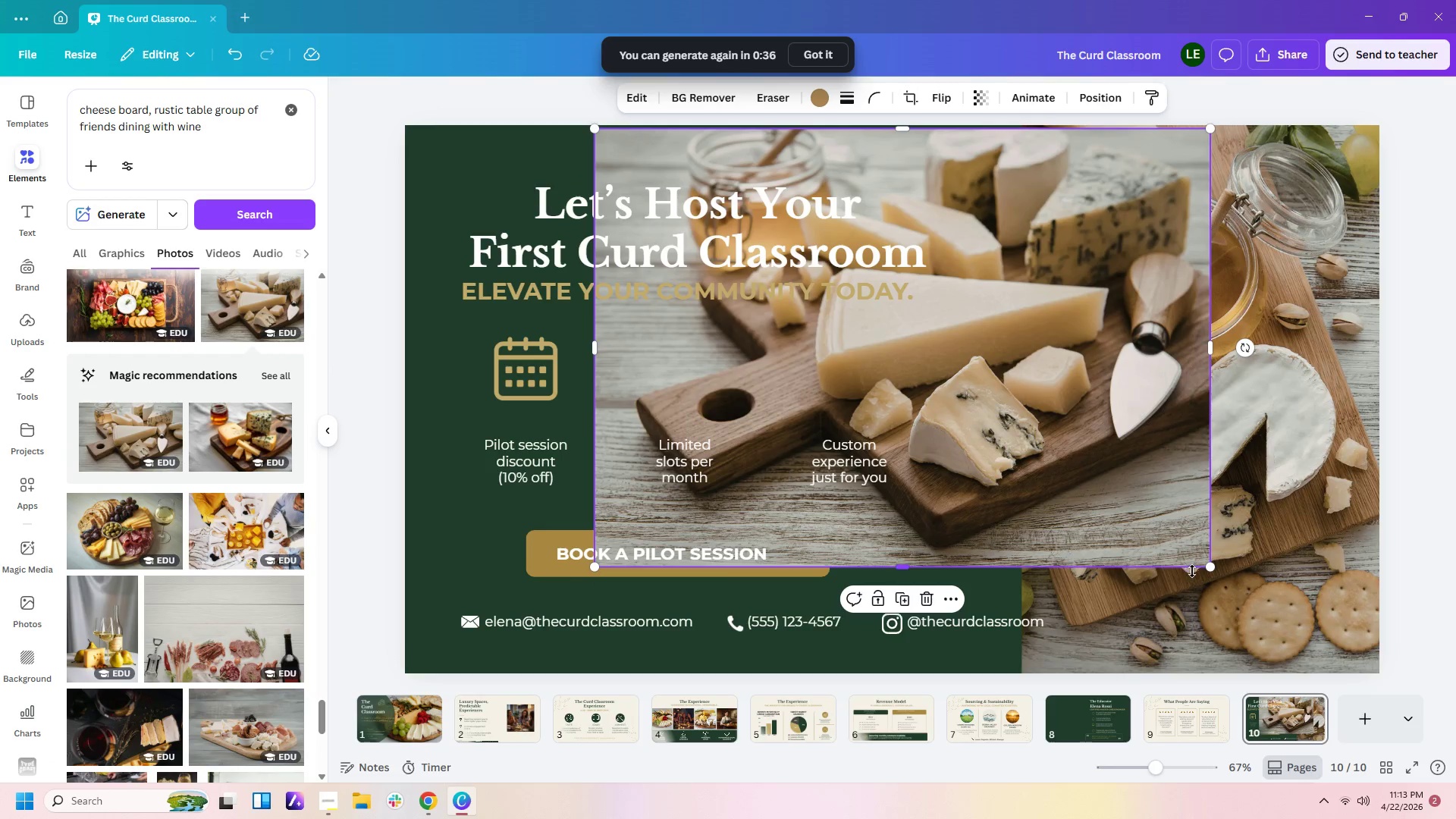 
left_click_drag(start_coordinate=[1207, 568], to_coordinate=[1344, 689])
 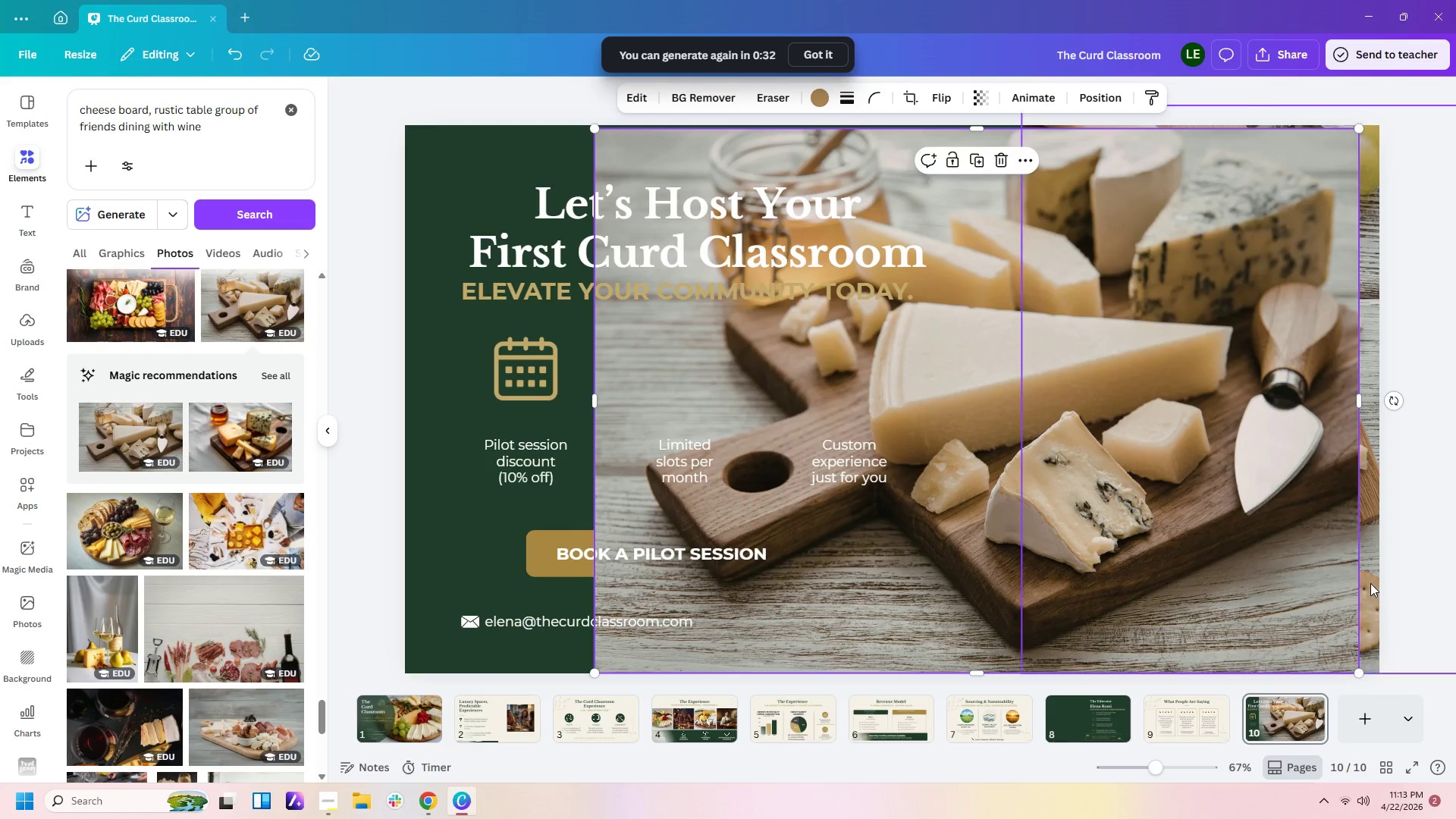 
left_click([1370, 583])
 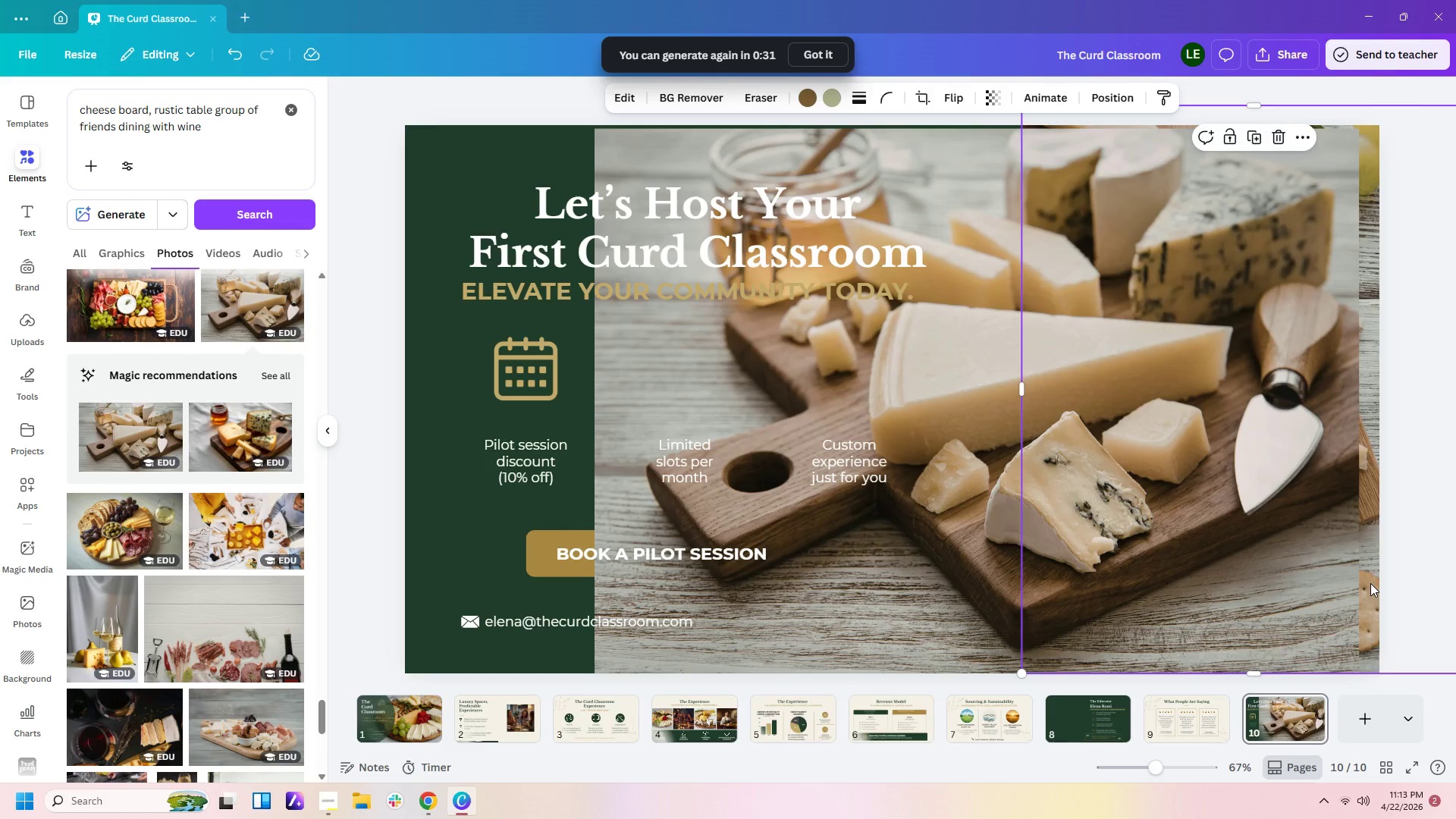 
key(Delete)
 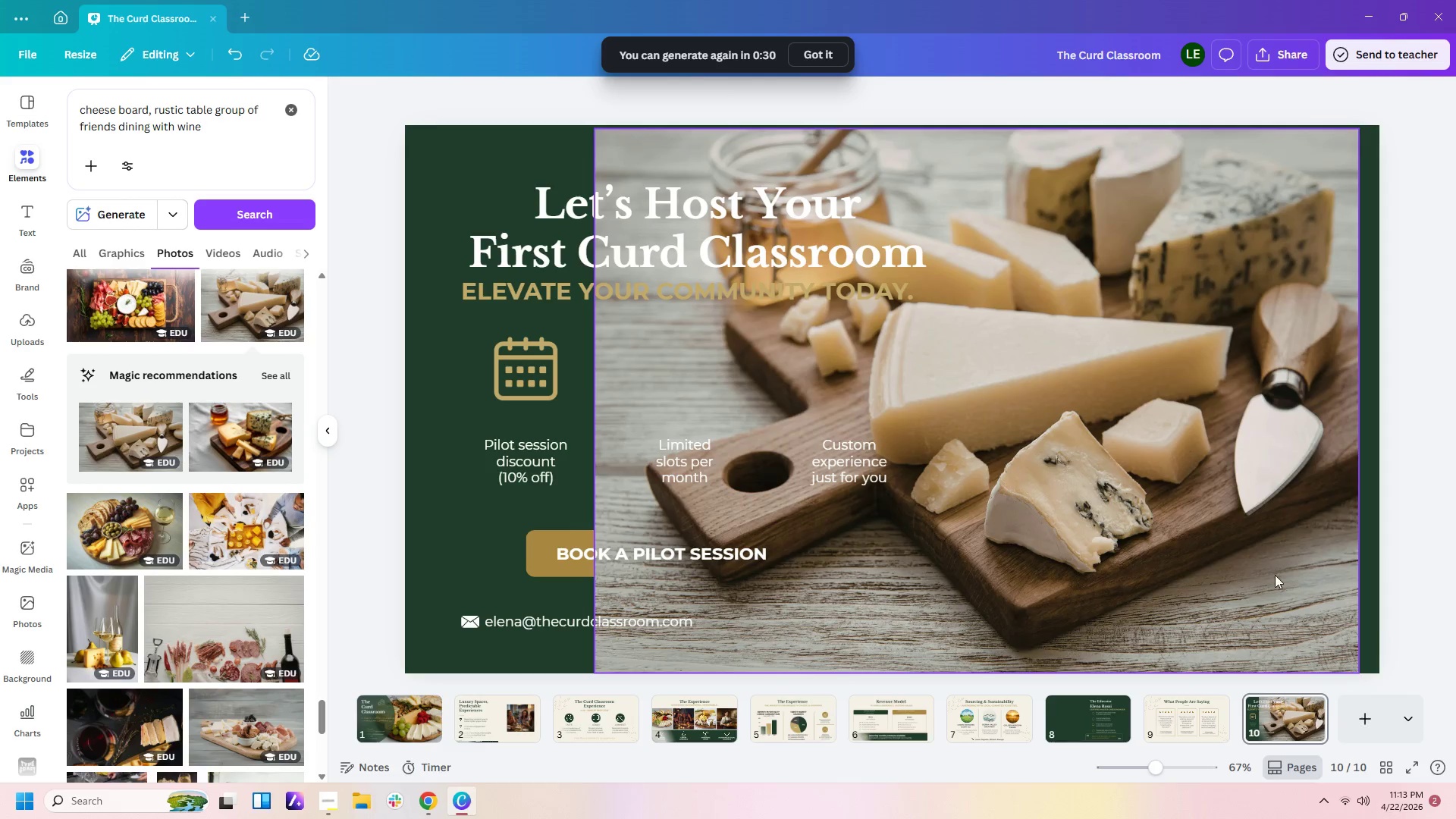 
left_click_drag(start_coordinate=[1269, 575], to_coordinate=[1291, 572])
 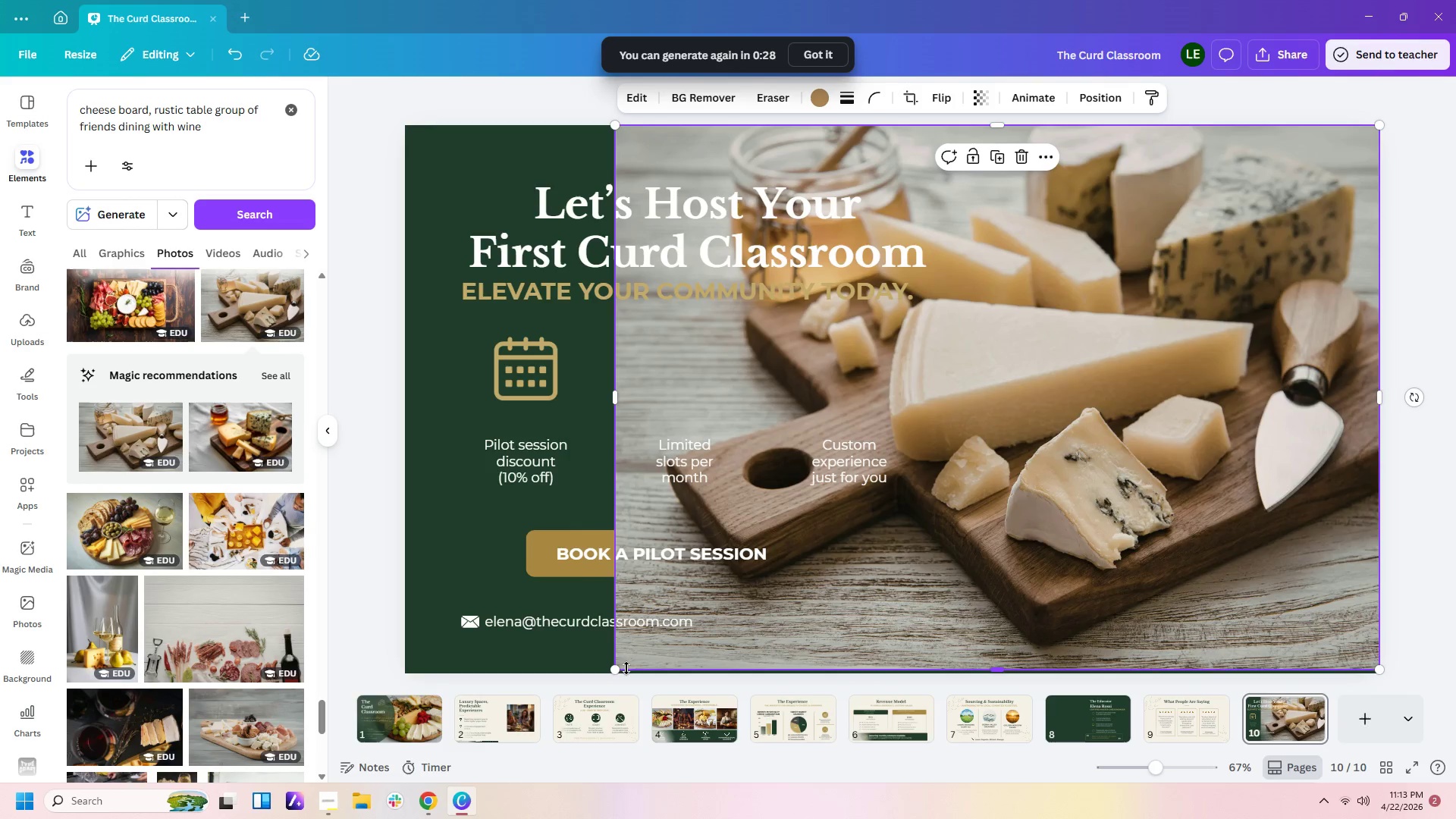 
left_click_drag(start_coordinate=[617, 668], to_coordinate=[610, 673])
 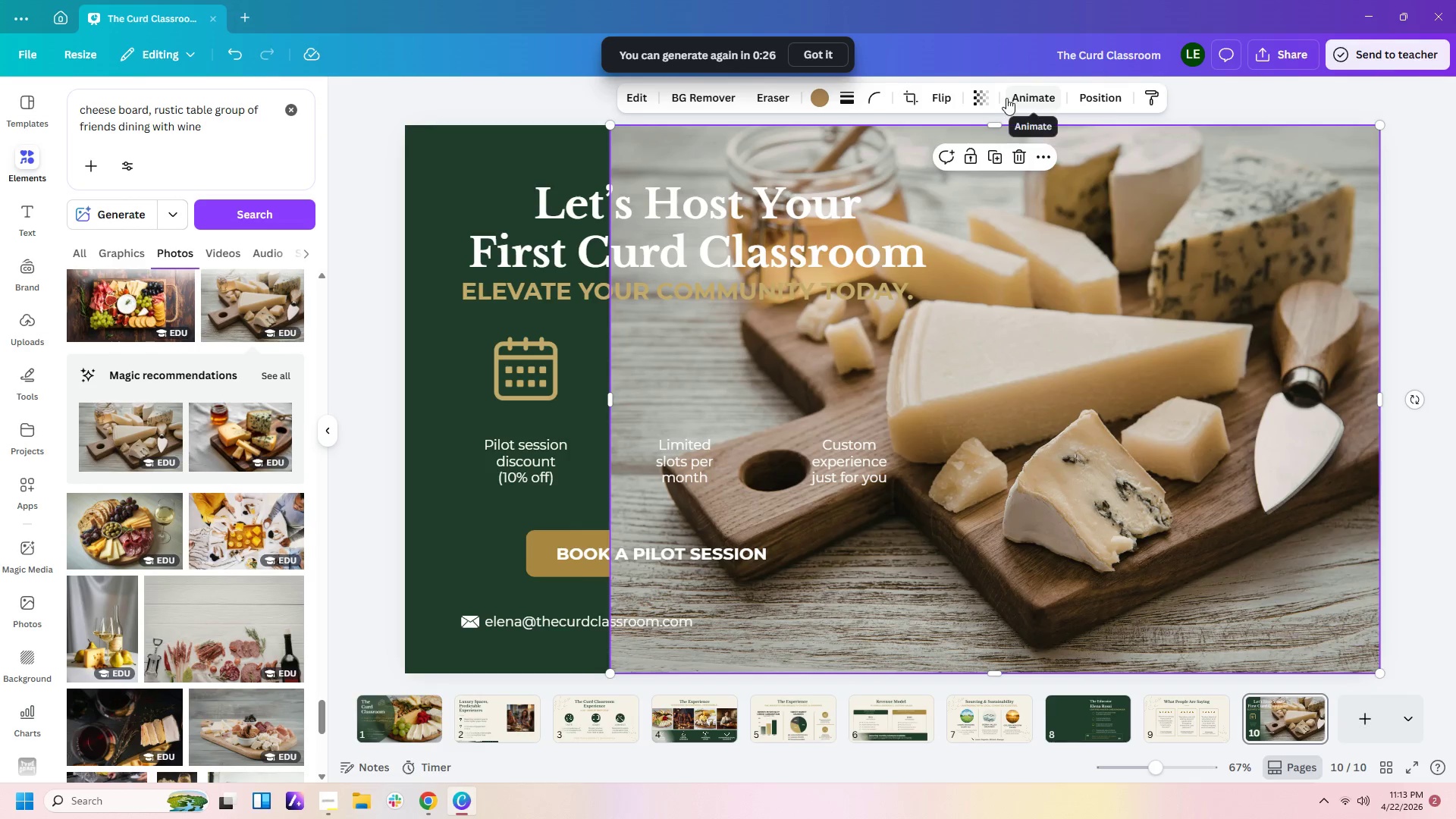 
left_click([1097, 96])
 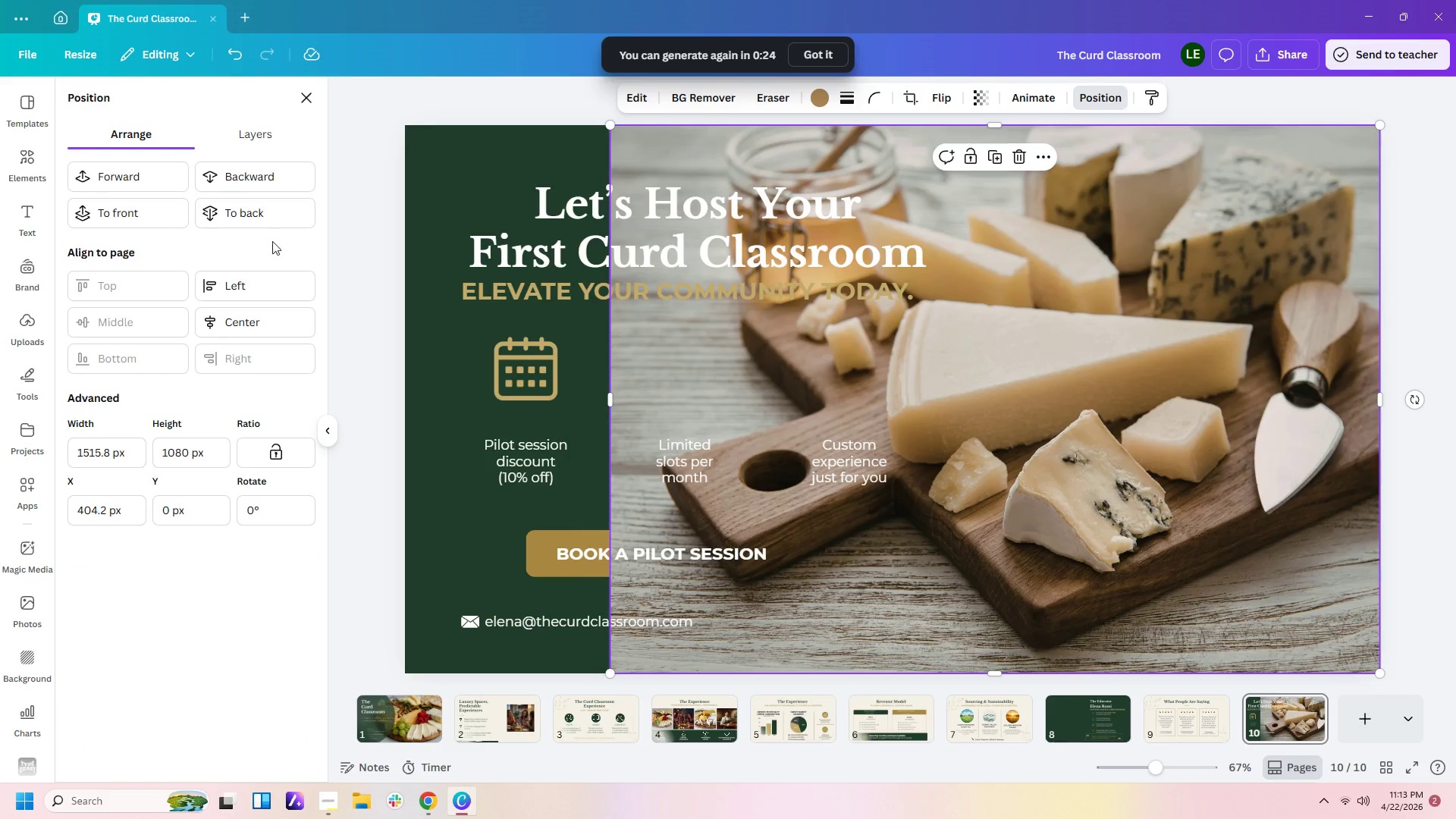 
left_click([272, 210])
 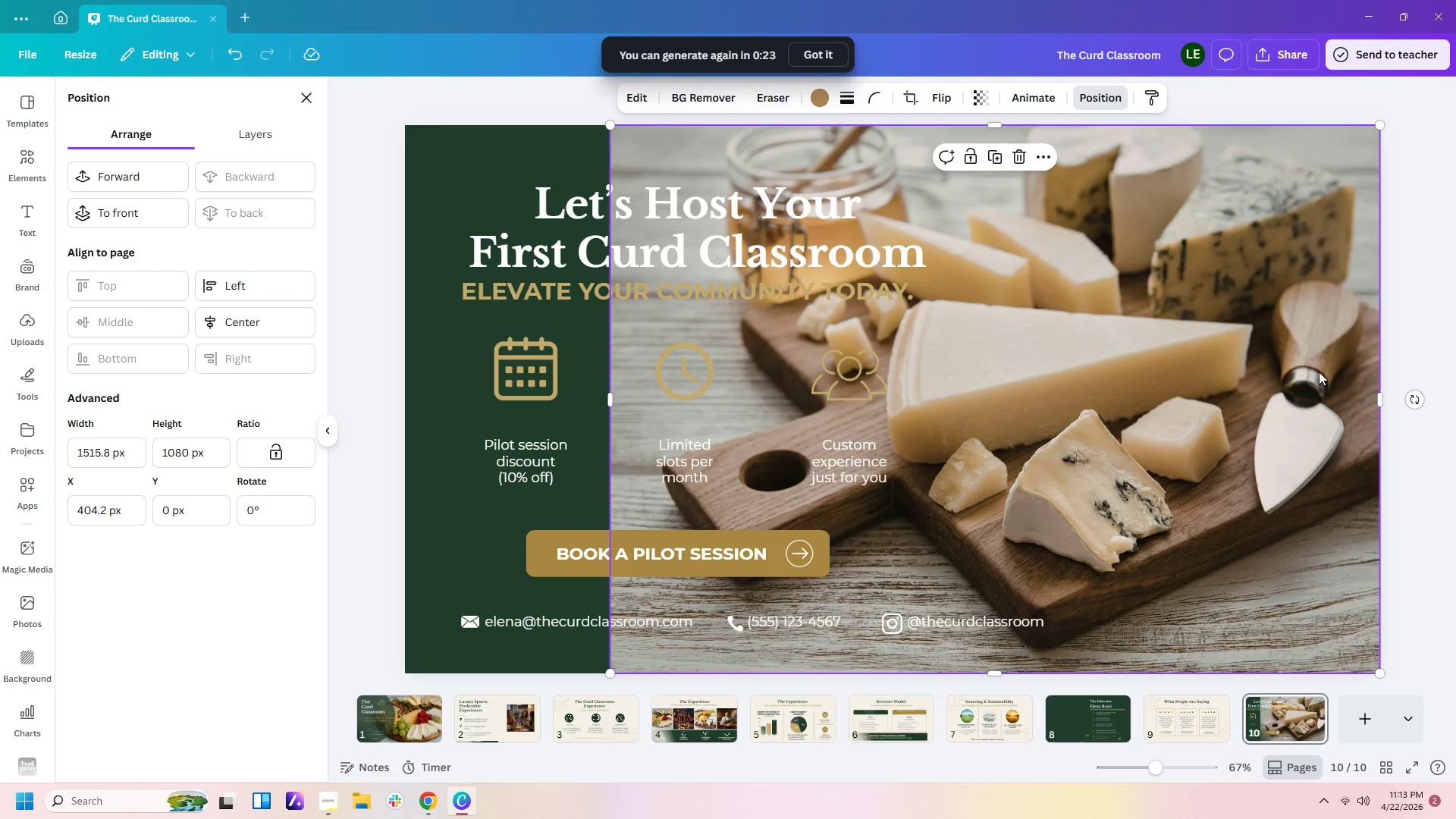 
left_click([1421, 359])
 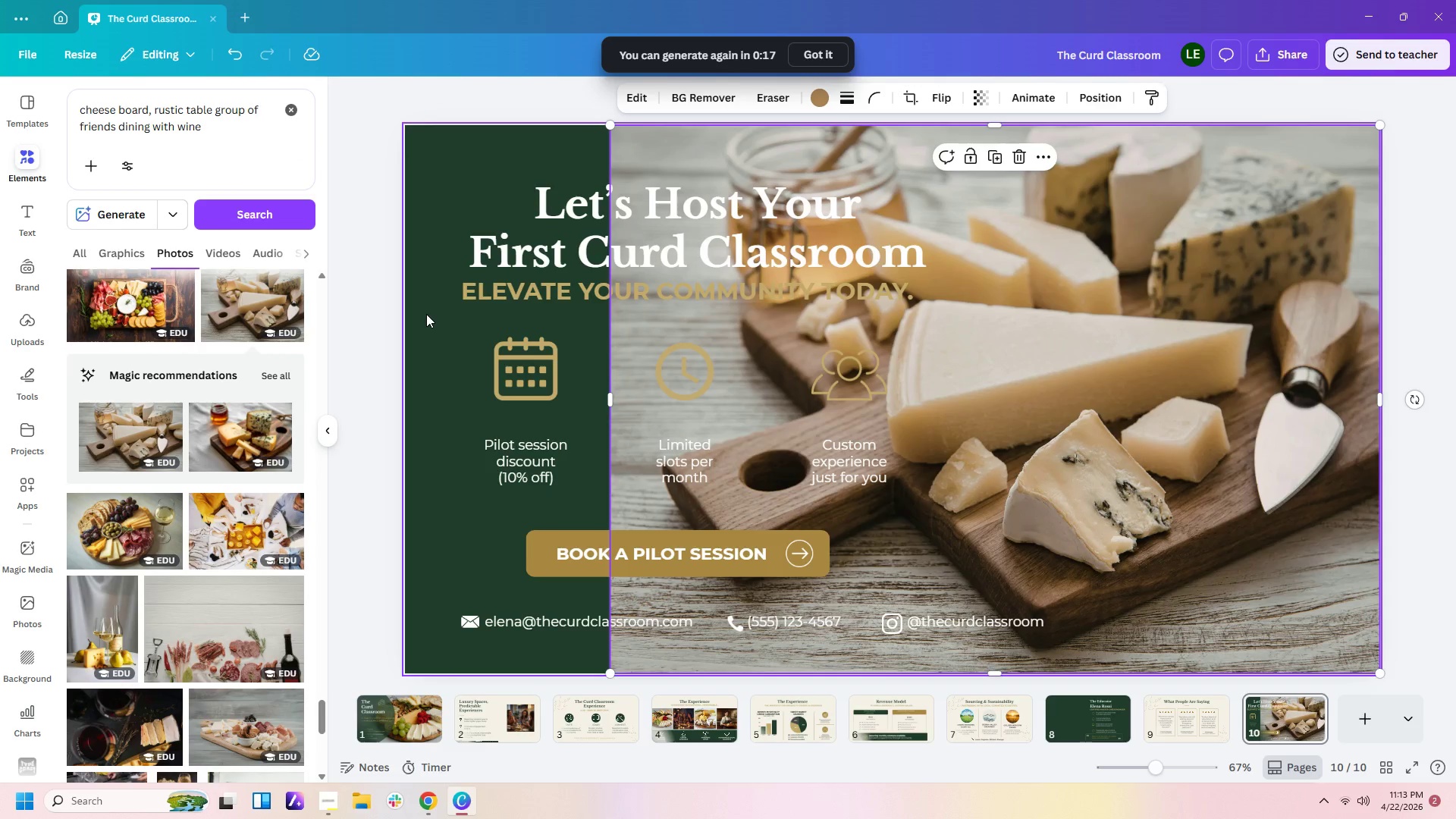 
wait(6.72)
 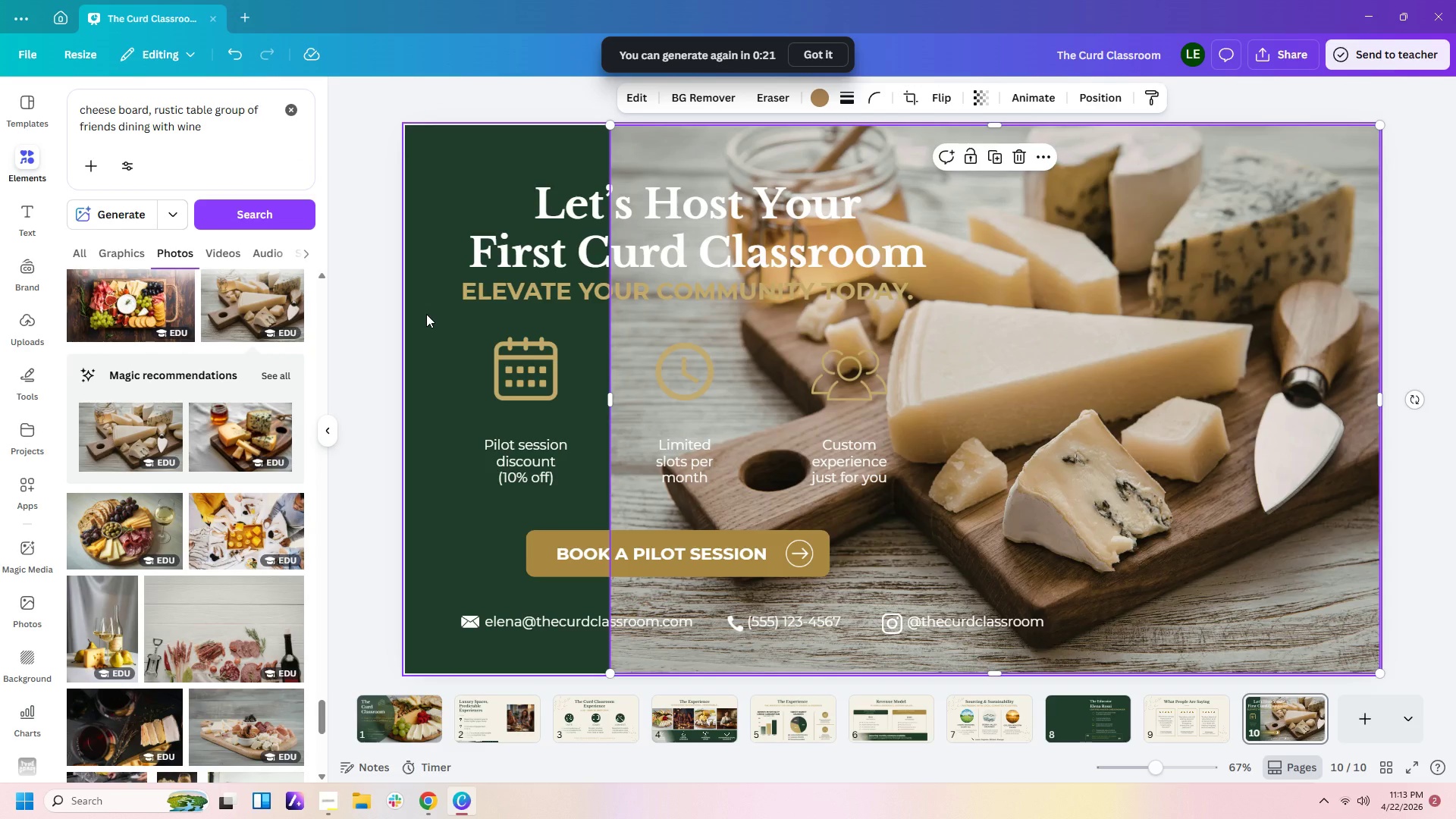 
left_click([426, 314])
 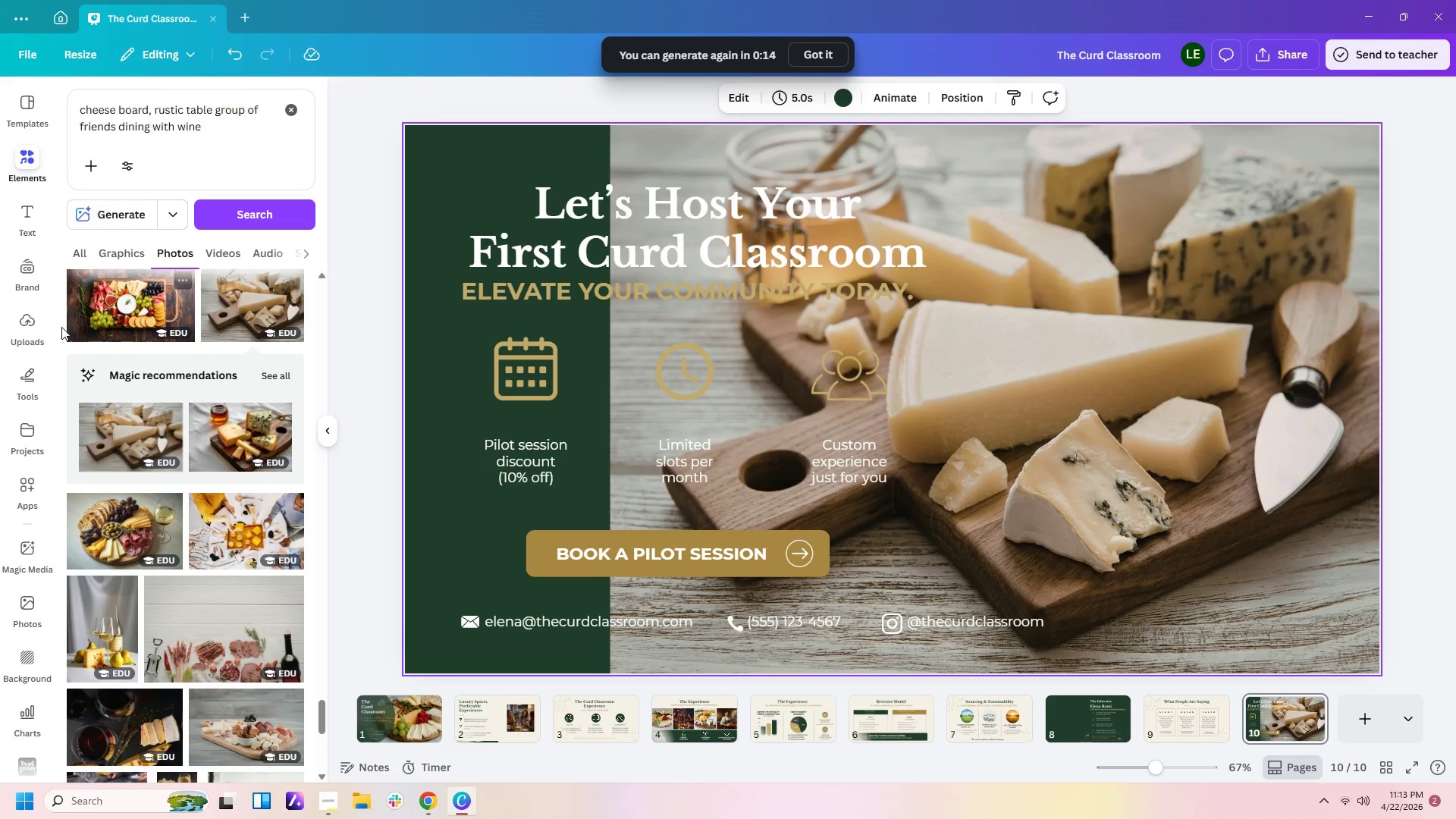 
left_click([17, 385])
 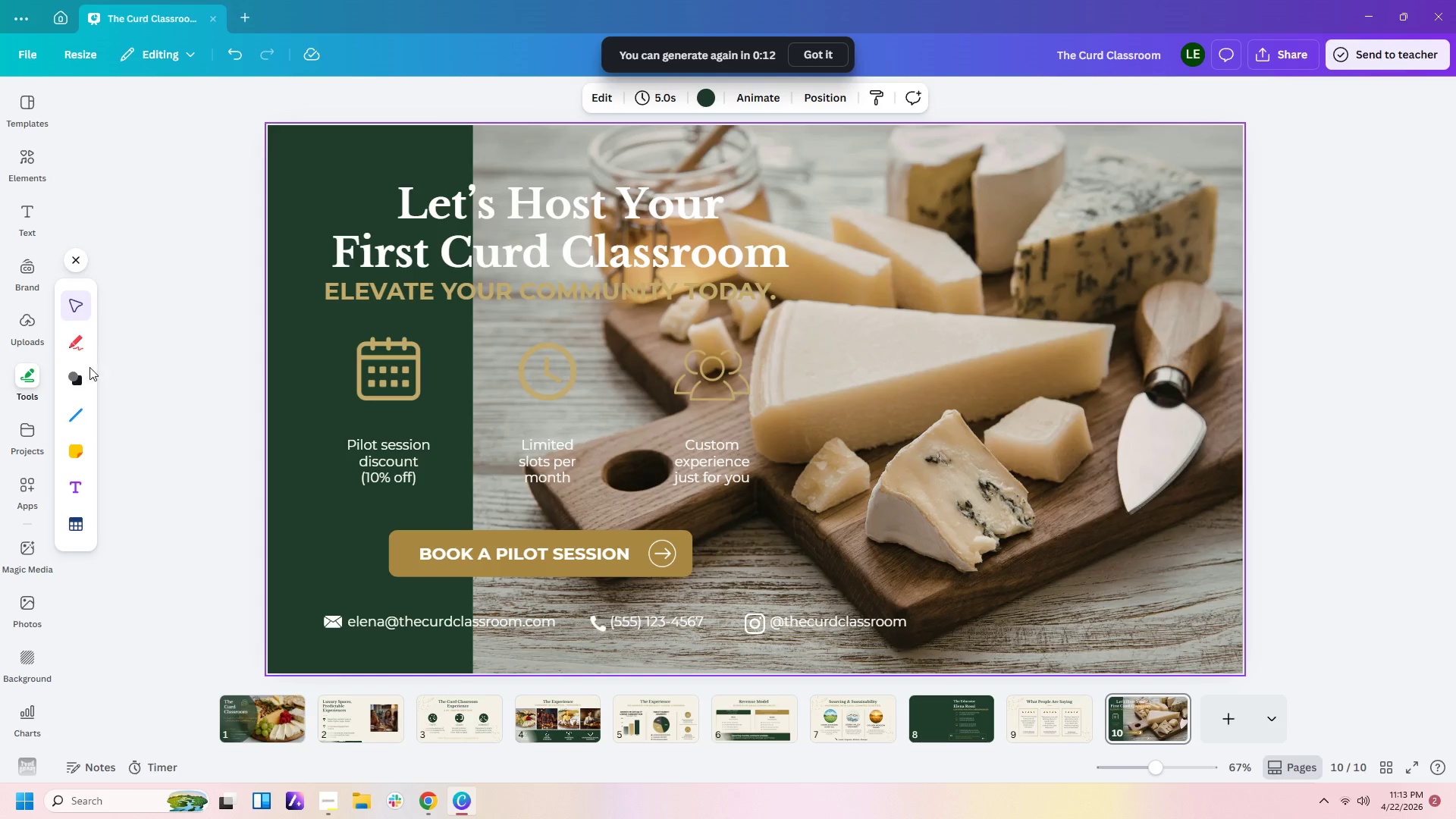 
left_click([79, 378])
 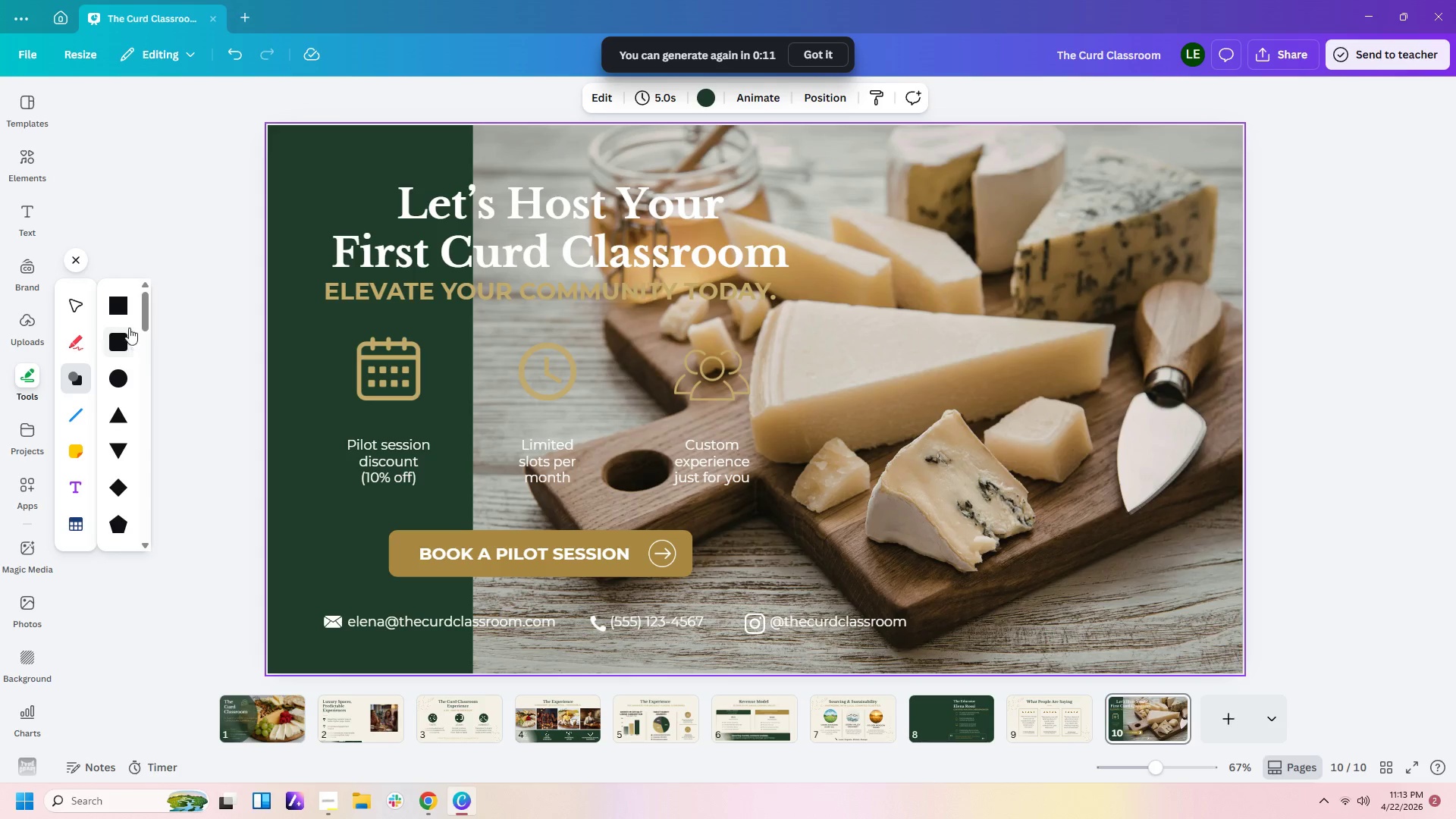 
left_click([126, 307])
 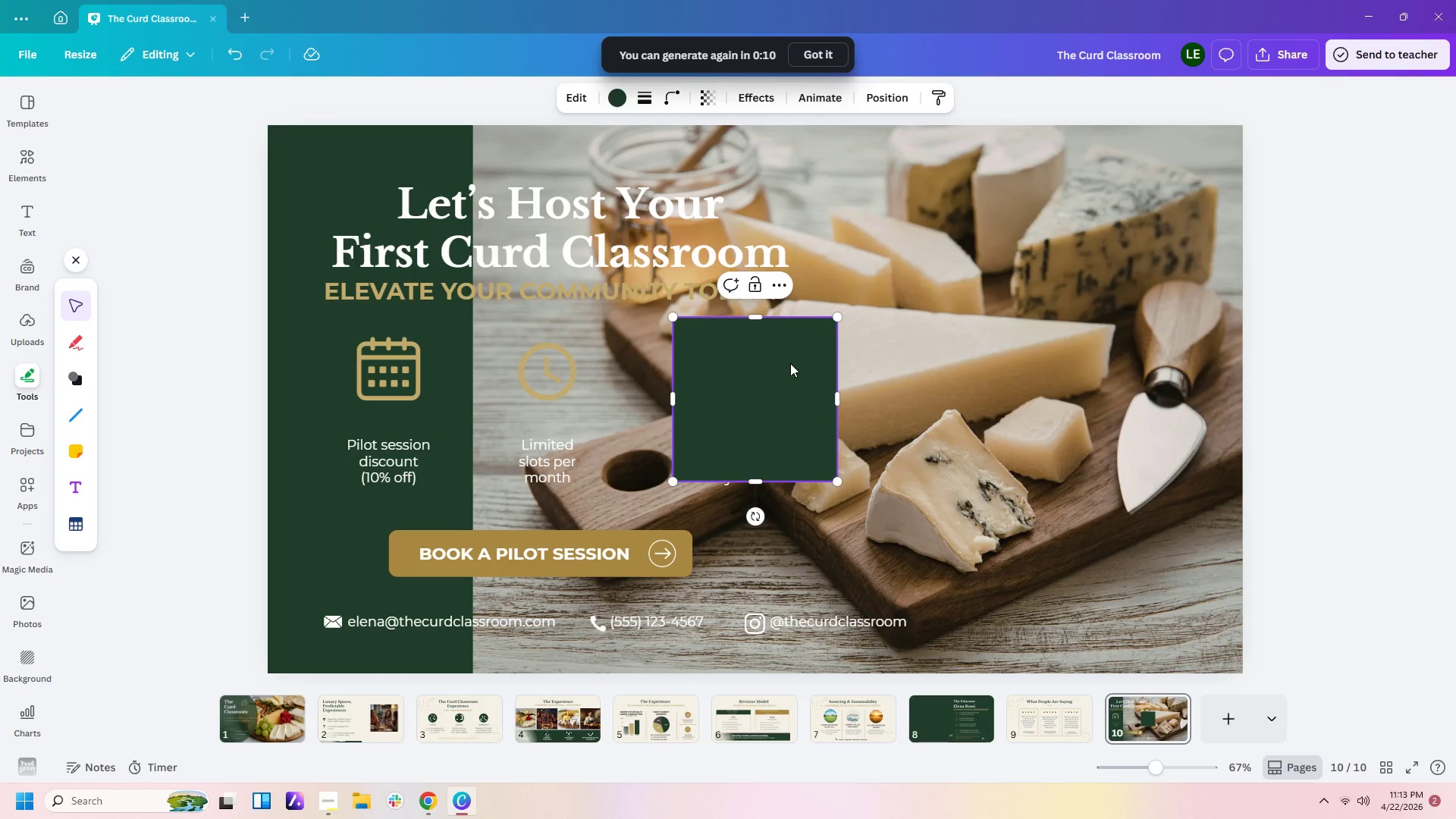 
left_click_drag(start_coordinate=[787, 369], to_coordinate=[386, 177])
 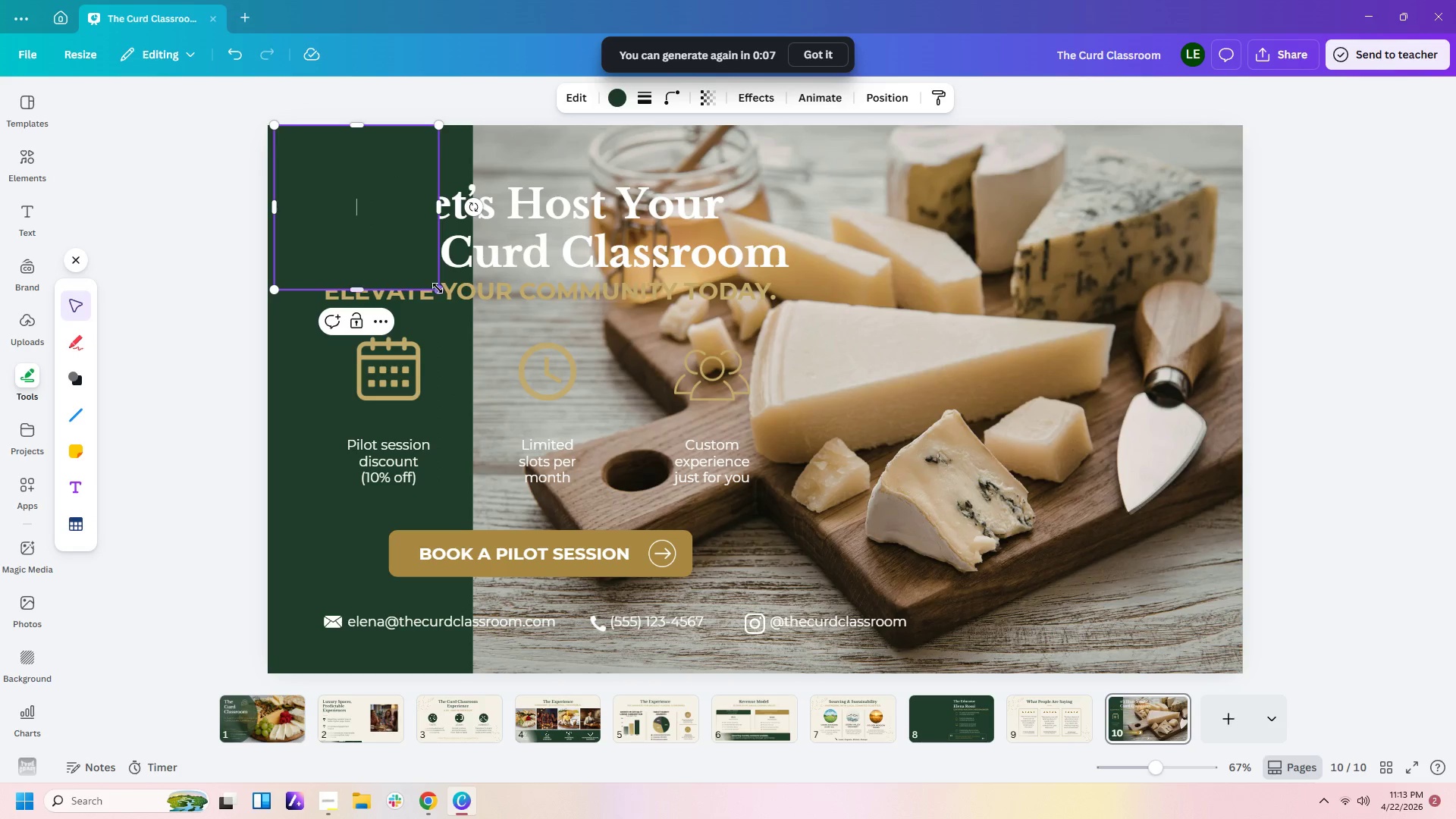 
left_click_drag(start_coordinate=[438, 293], to_coordinate=[918, 677])
 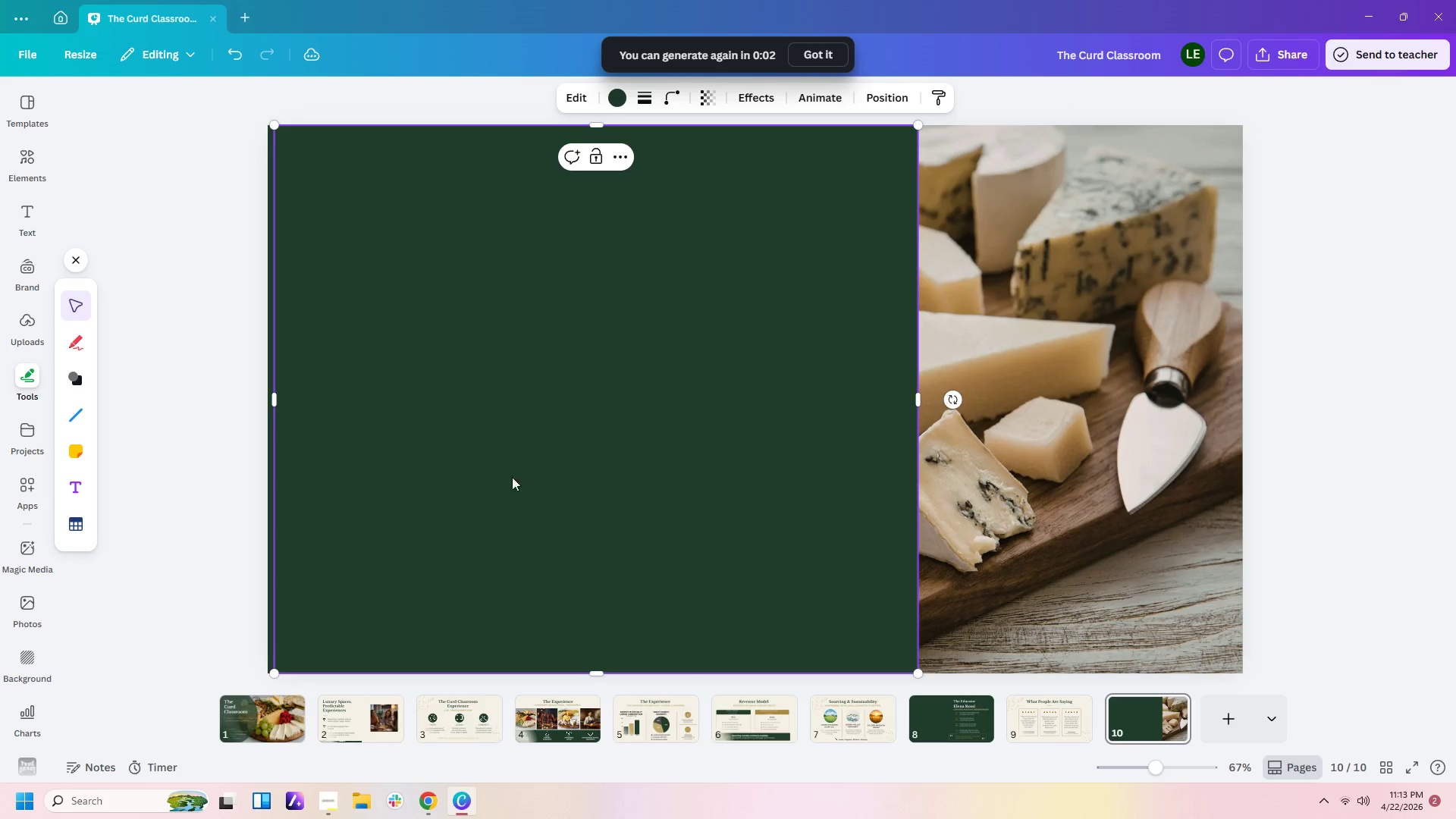 
left_click_drag(start_coordinate=[500, 469], to_coordinate=[497, 470])
 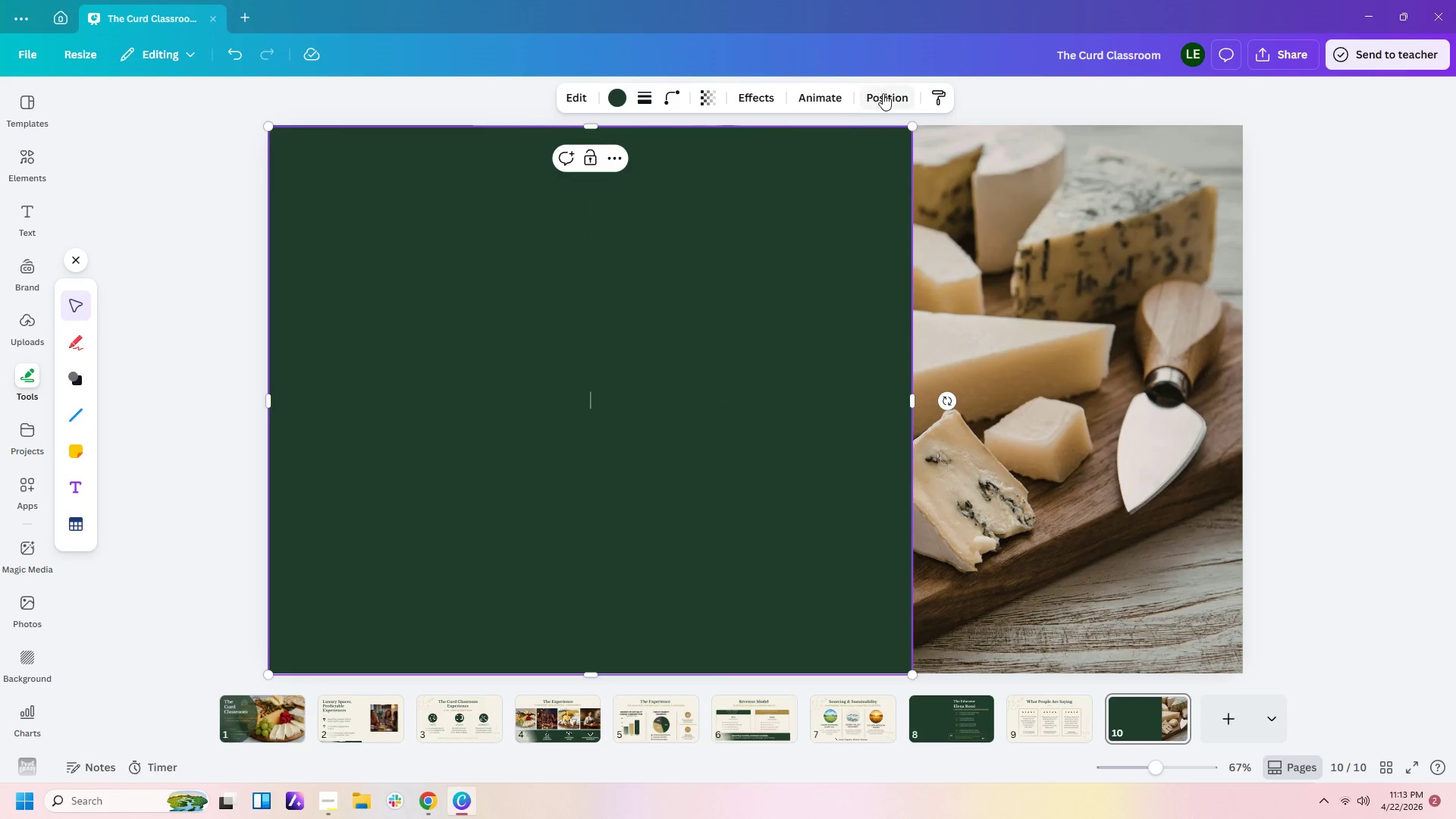 
left_click([731, 183])
 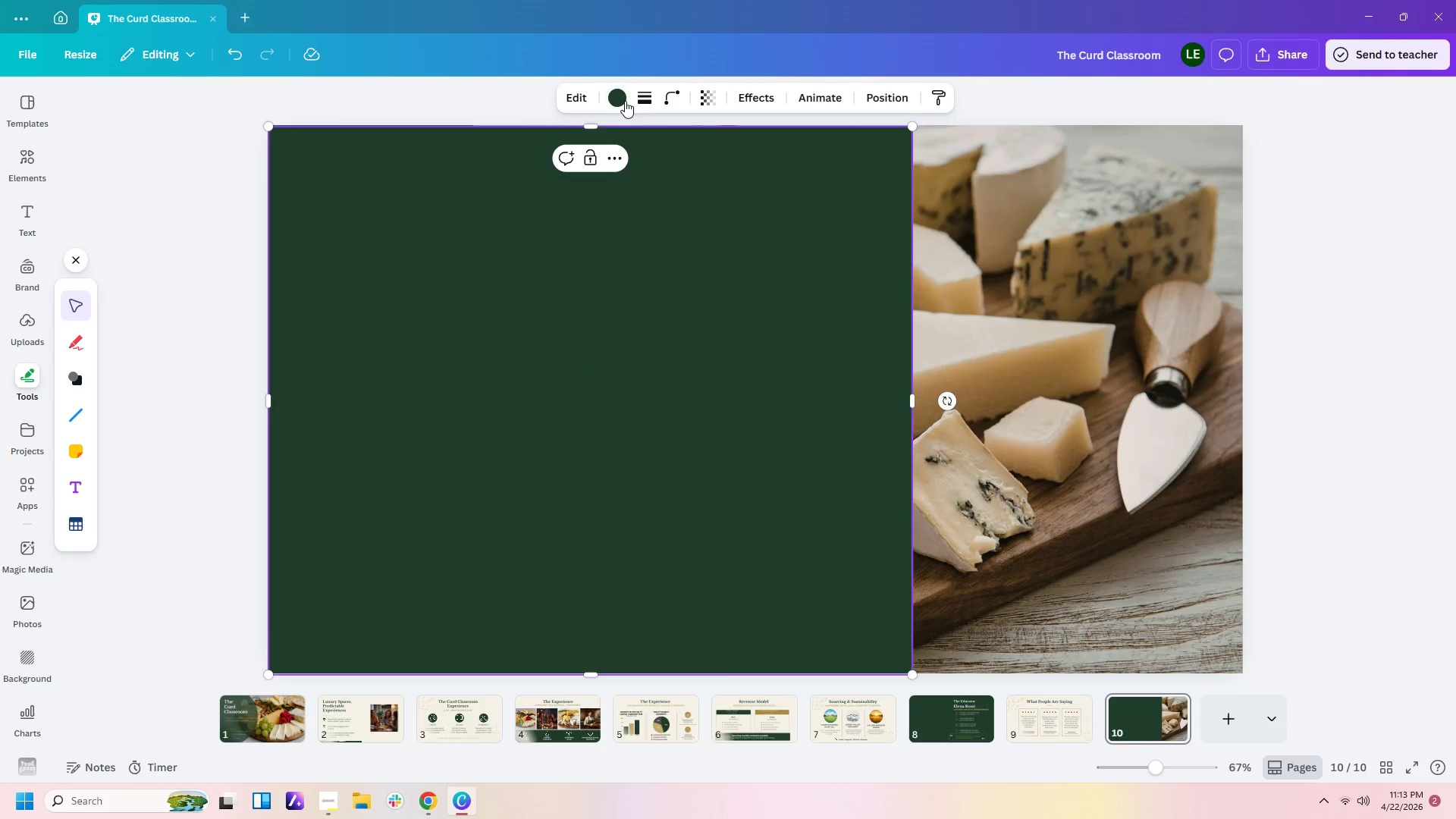 
left_click([621, 99])
 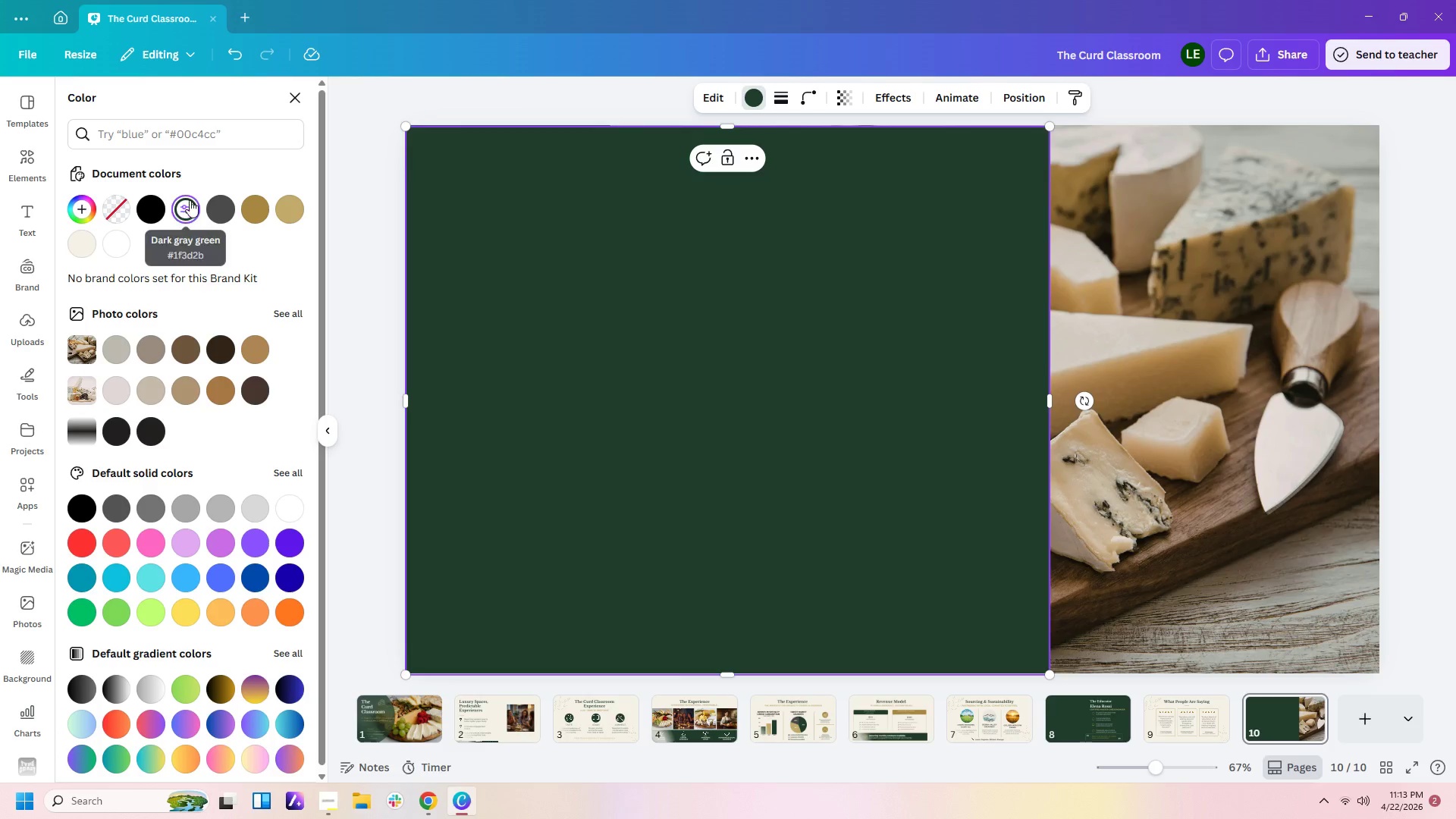 
left_click([186, 209])
 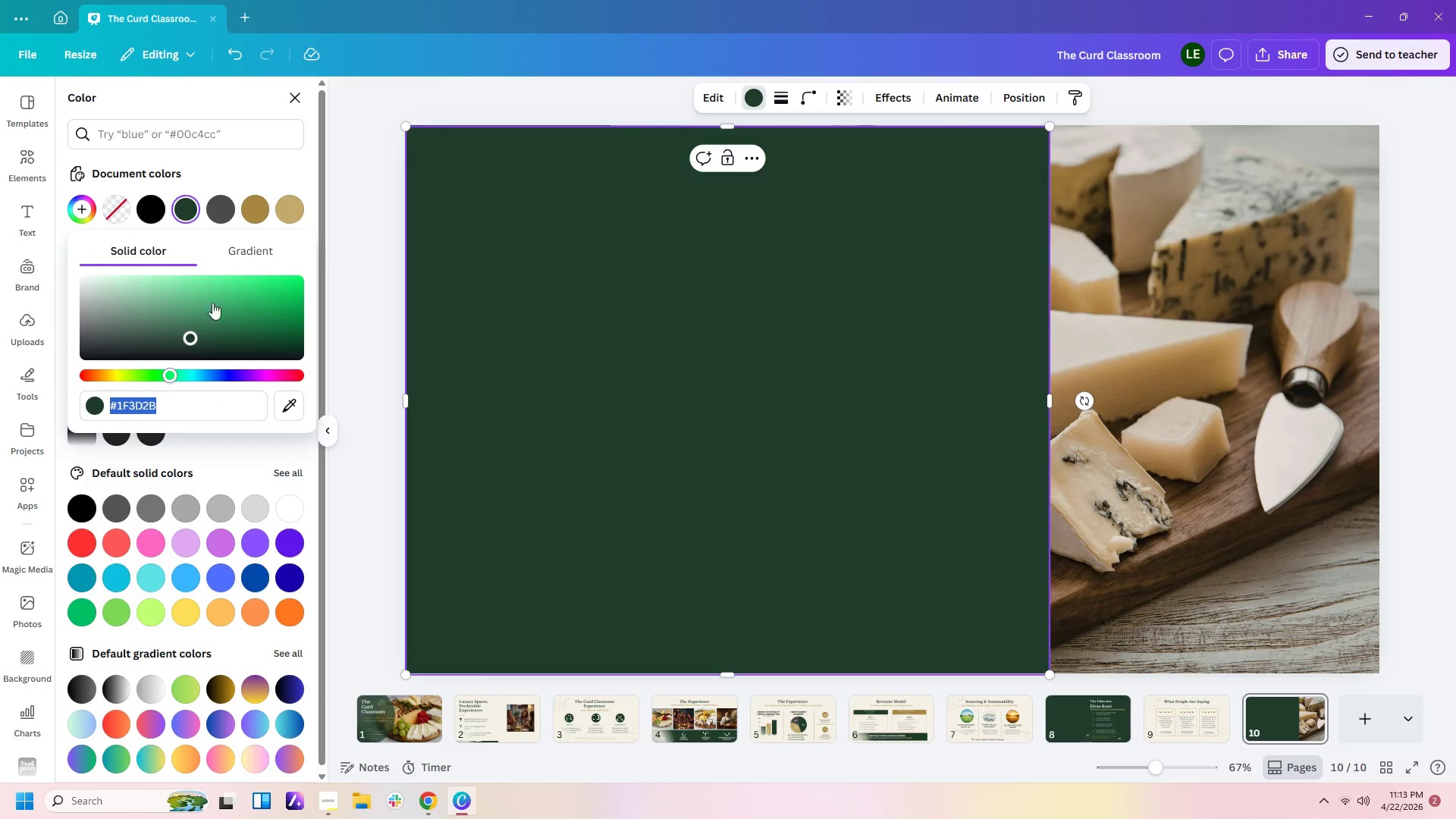 
left_click([241, 237])
 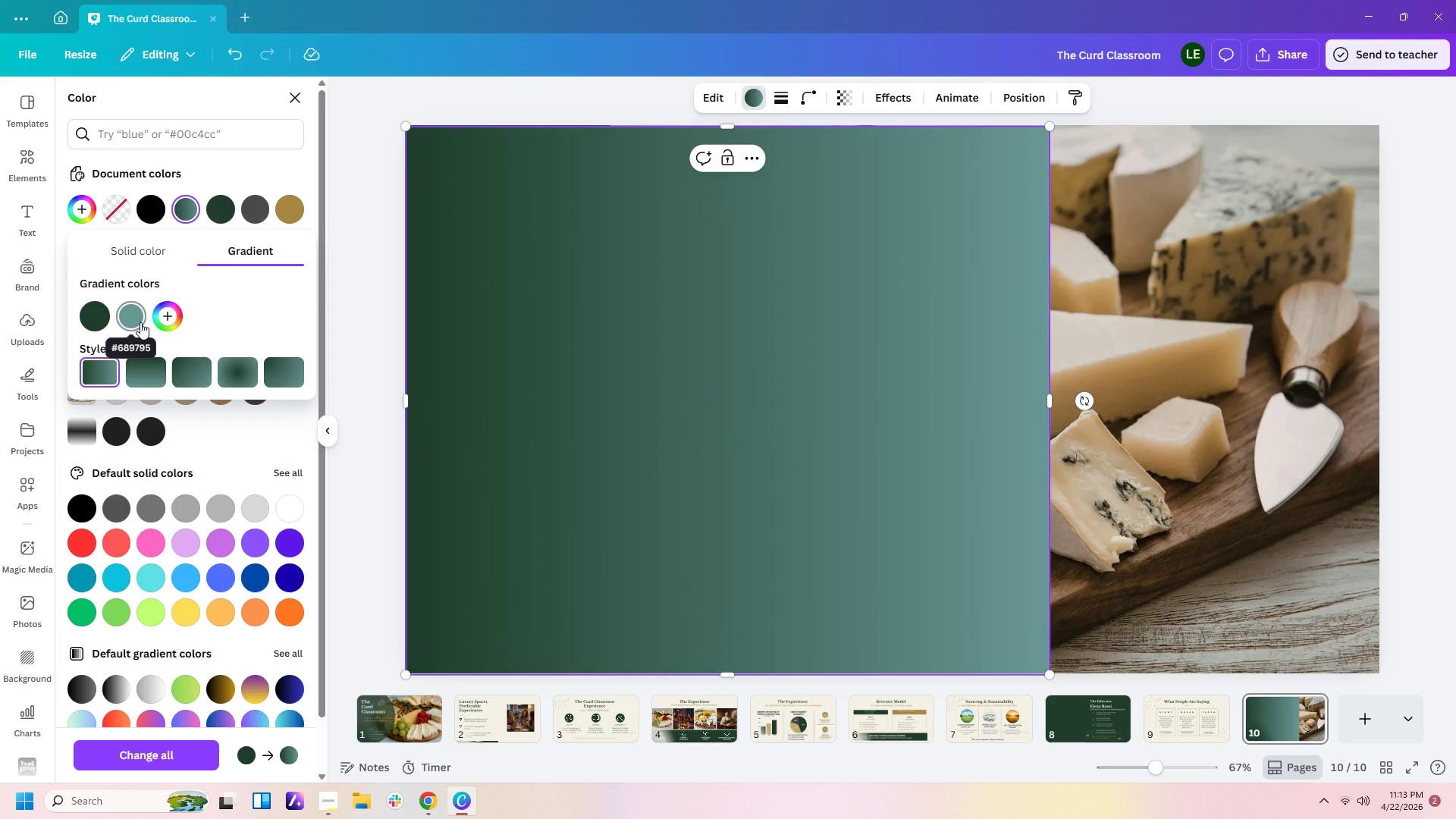 
left_click([161, 322])
 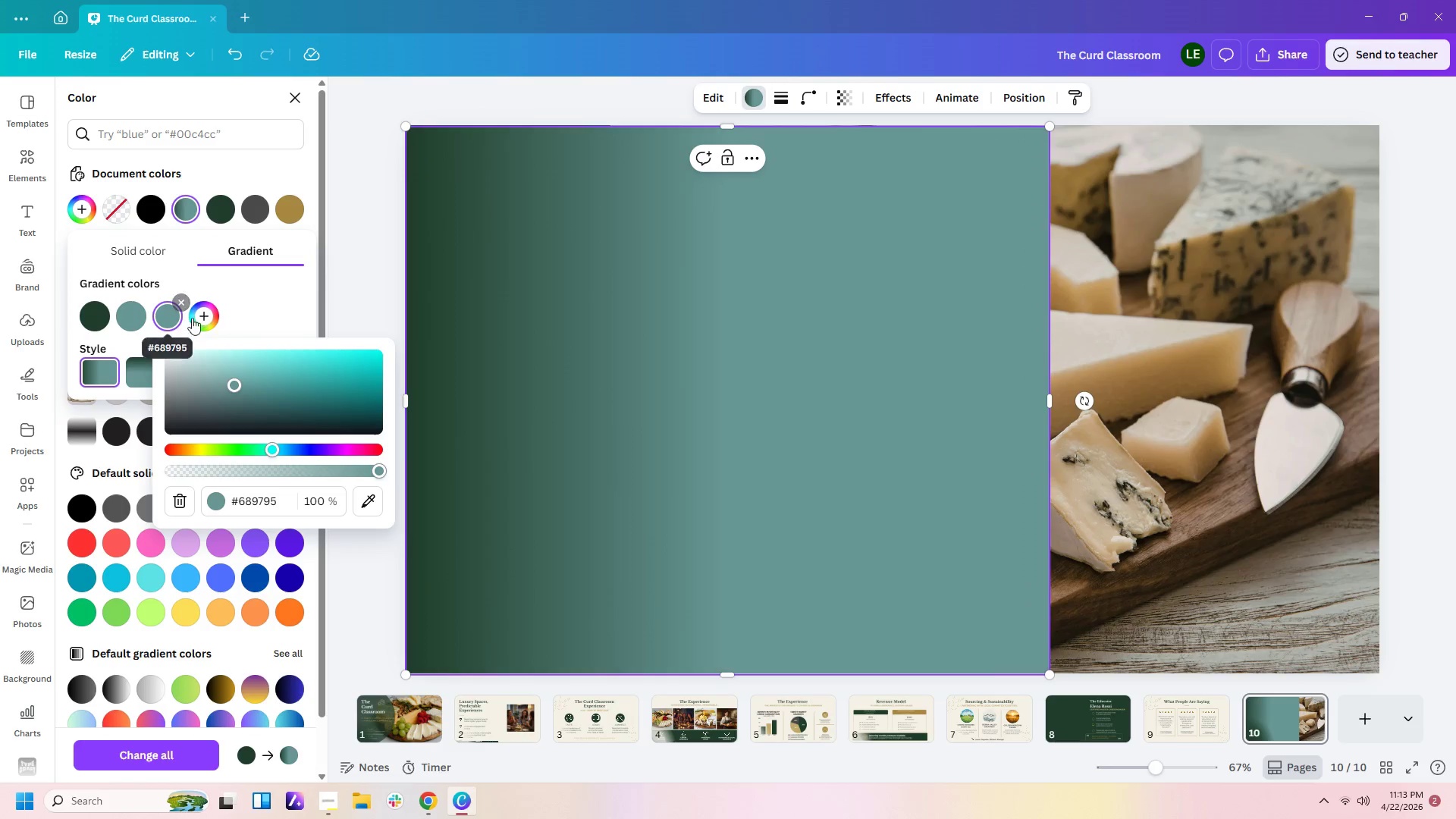 
left_click([199, 317])
 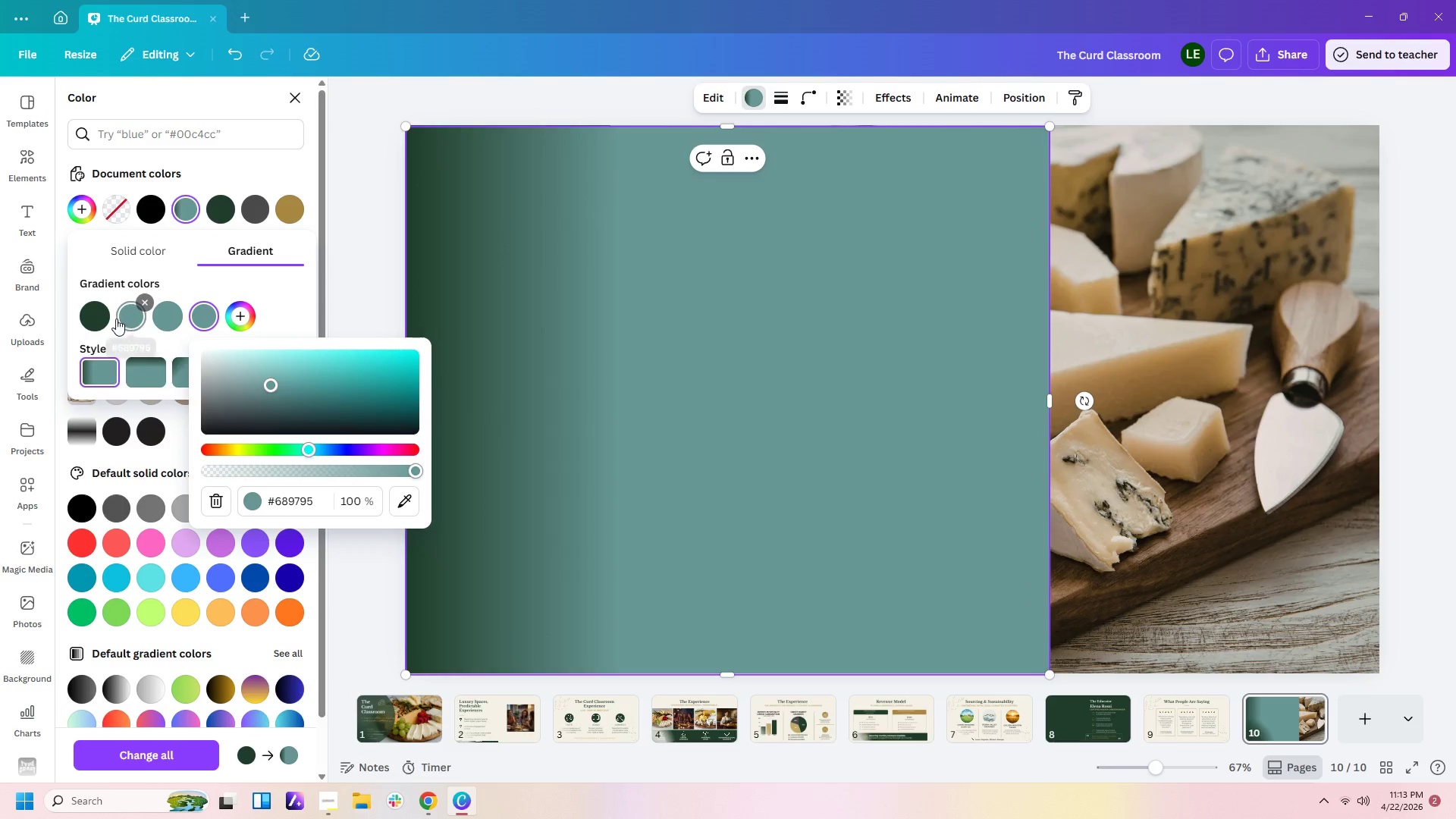 
left_click([99, 318])
 